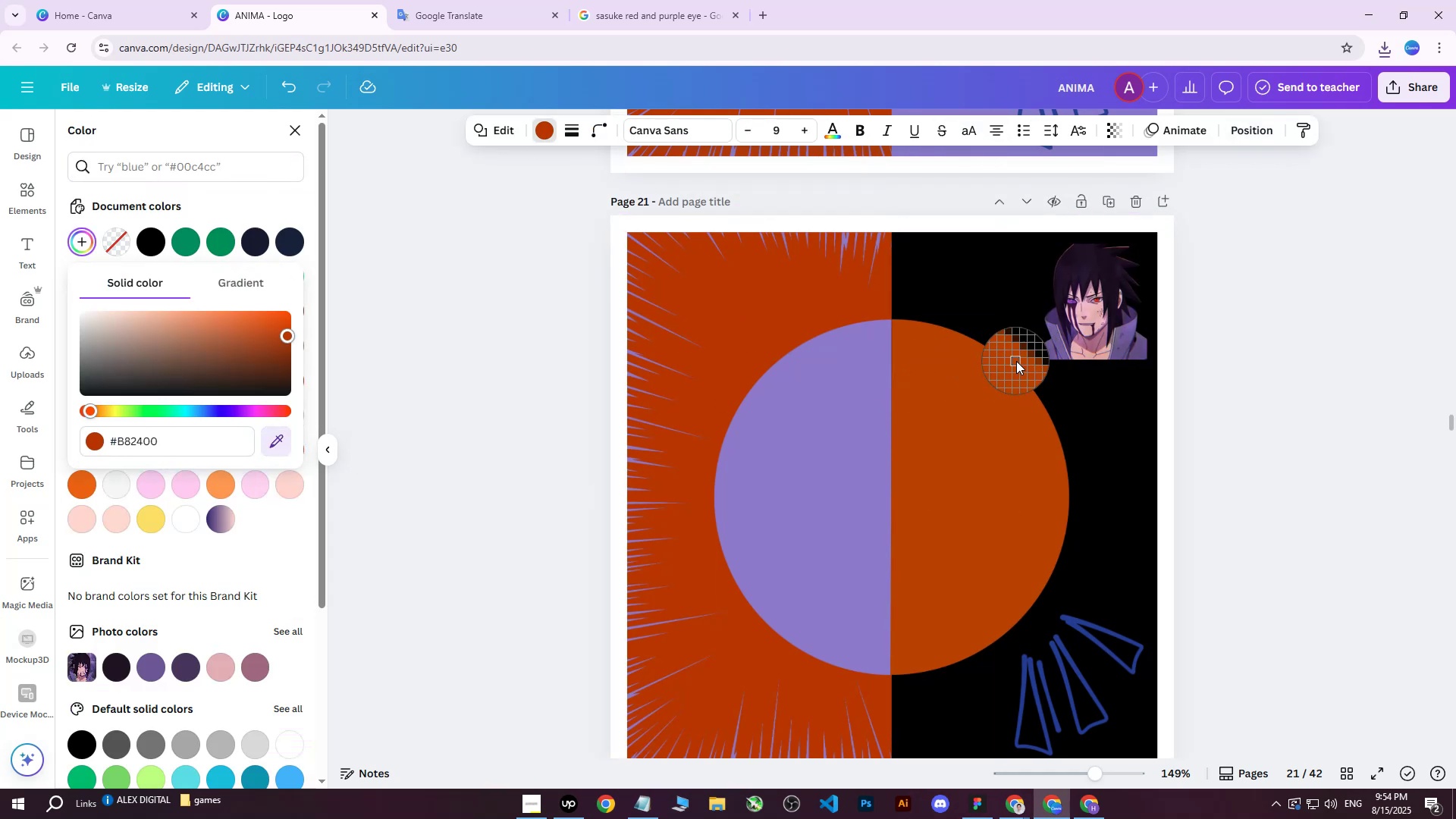 
left_click([1072, 301])
 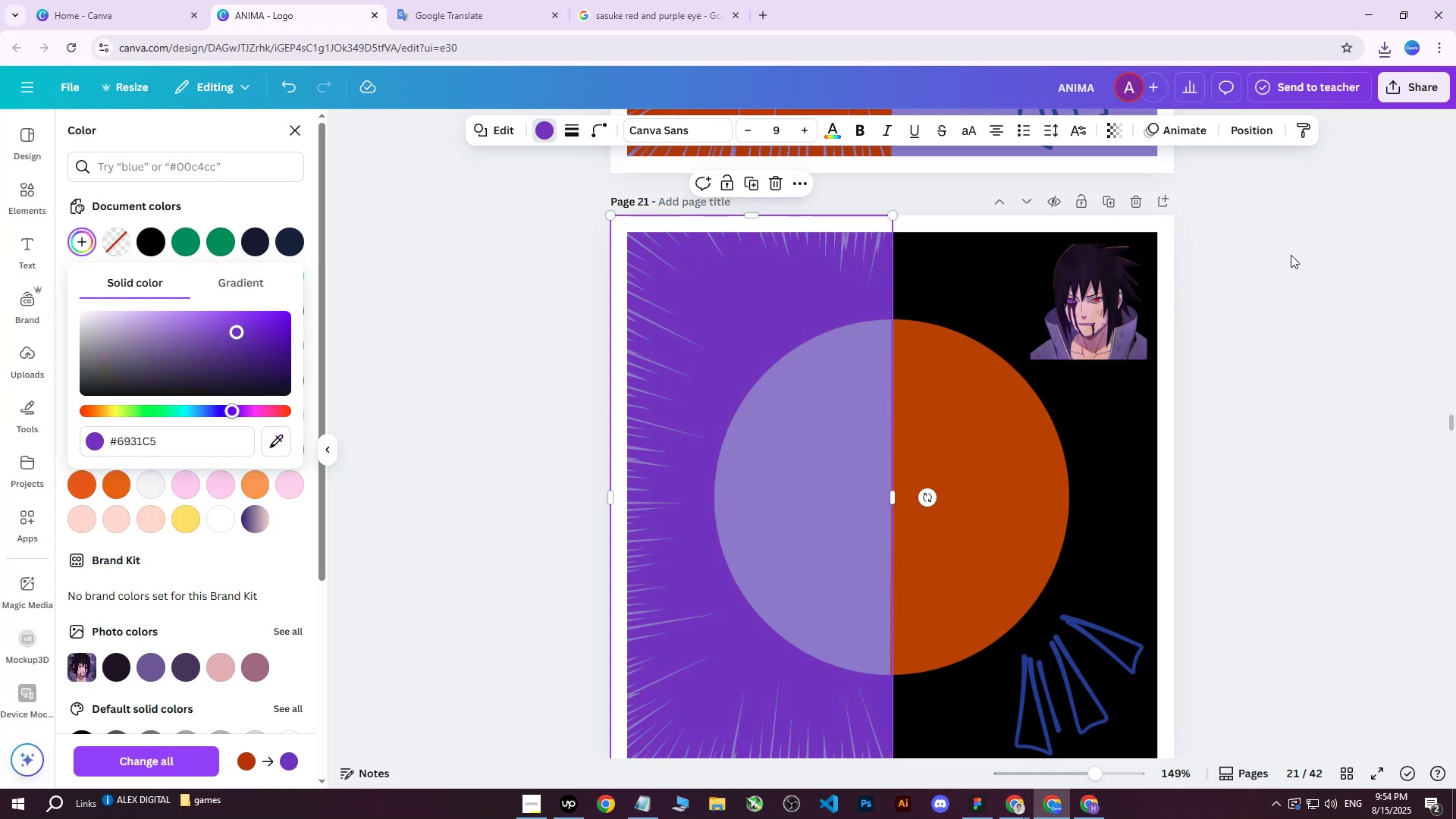 
left_click([1291, 255])
 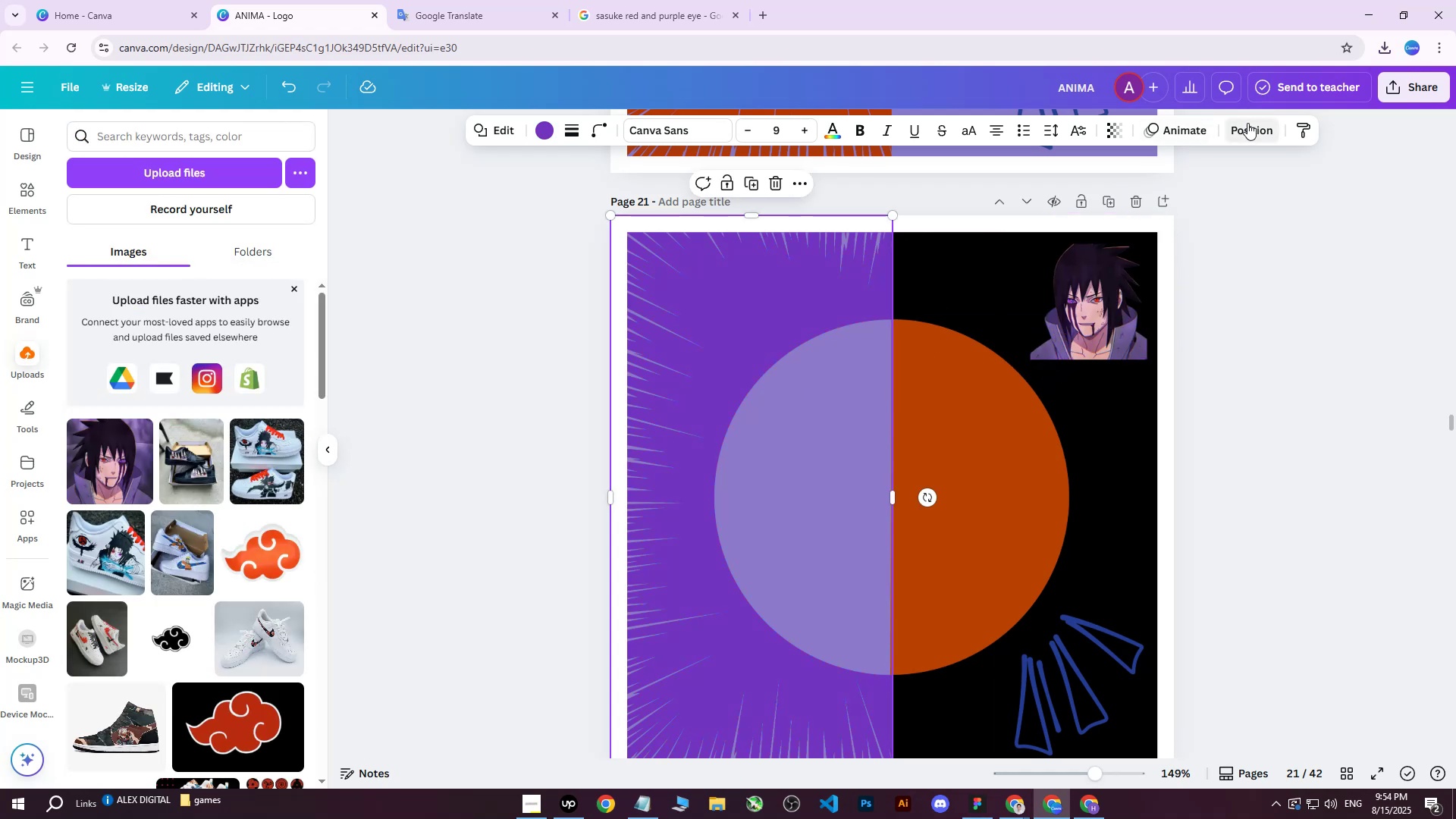 
scroll: coordinate [241, 514], scroll_direction: down, amount: 3.0
 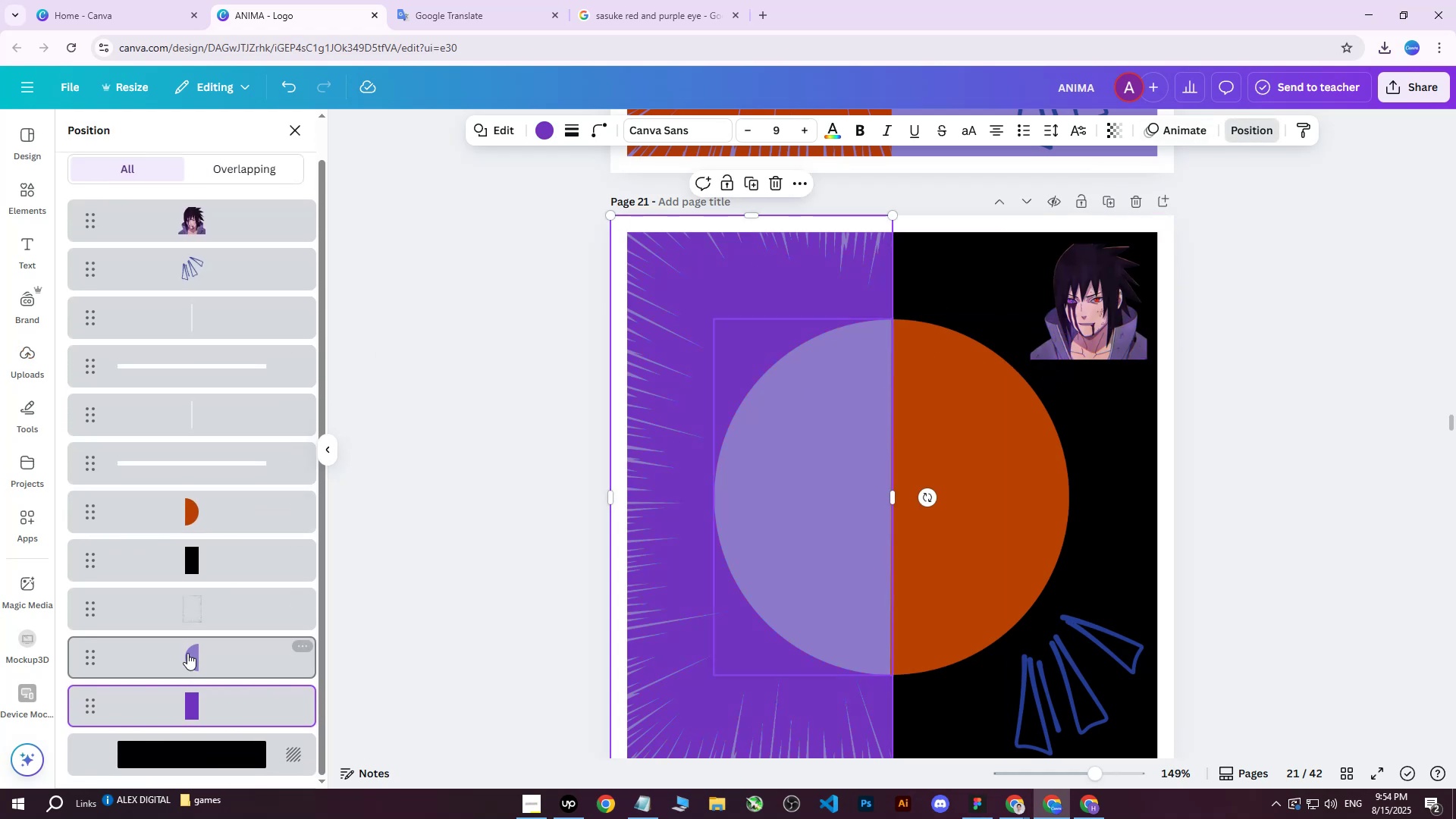 
left_click([187, 653])
 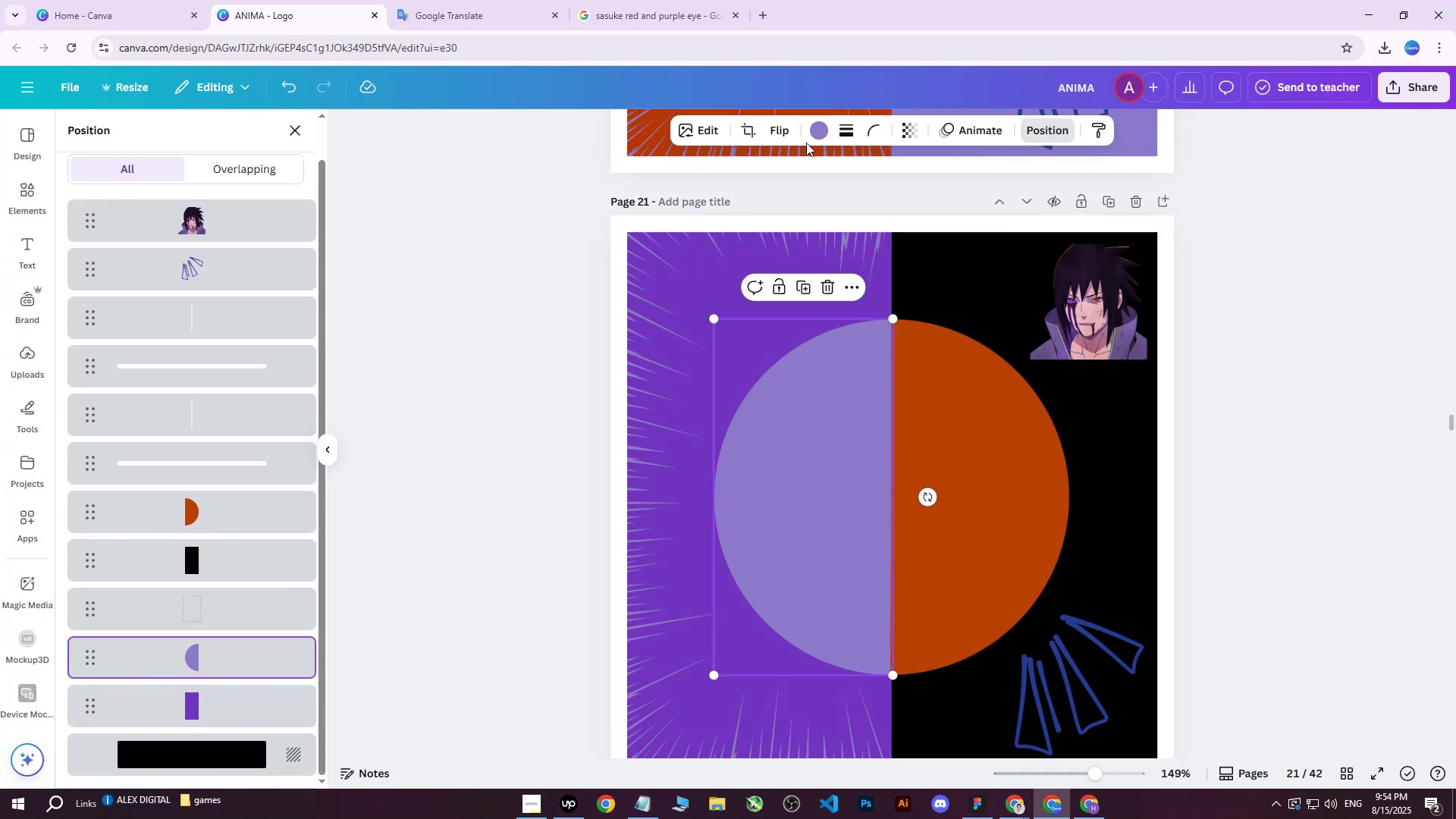 
left_click([826, 130])
 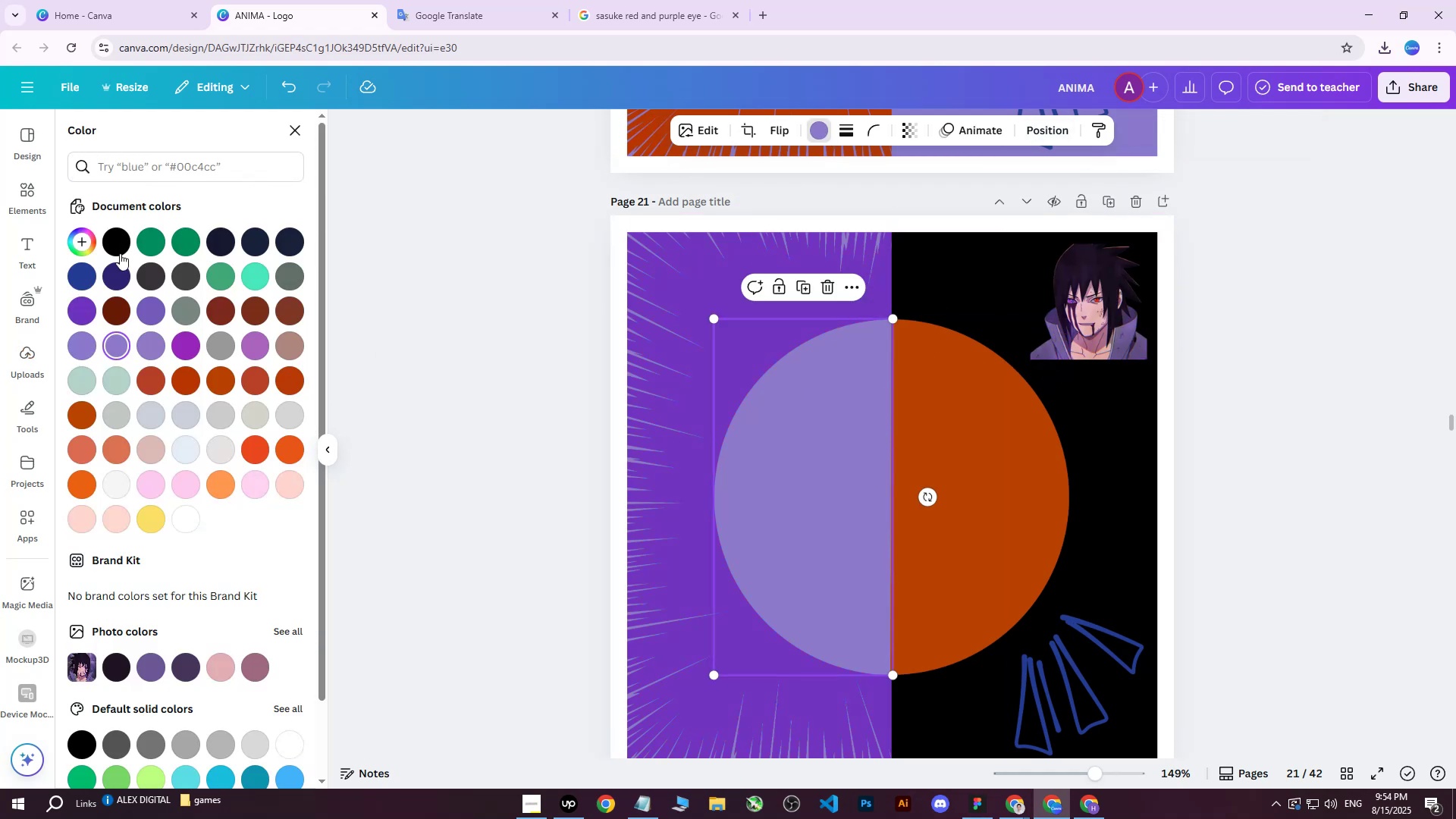 
left_click([118, 249])
 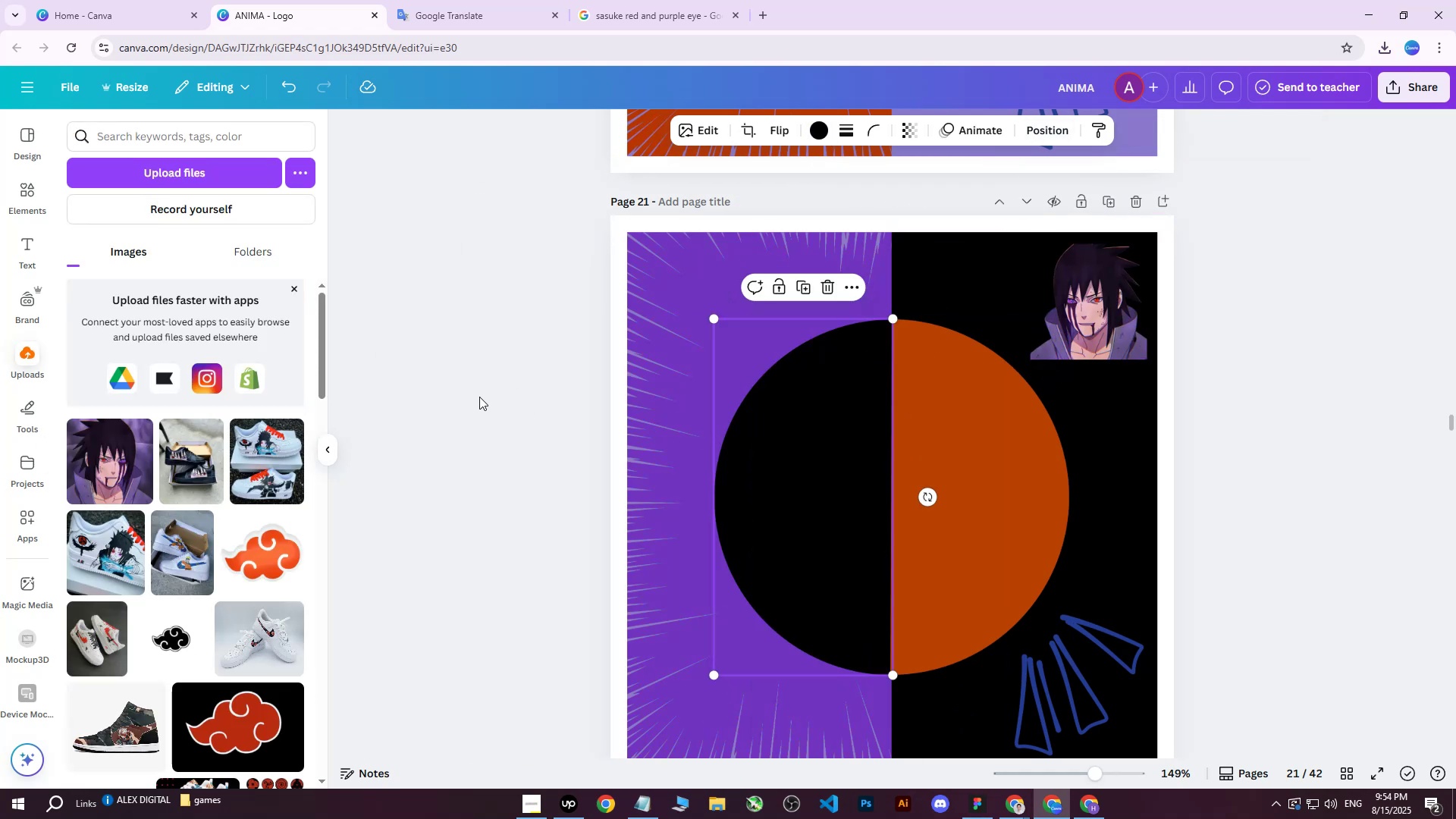 
double_click([479, 397])
 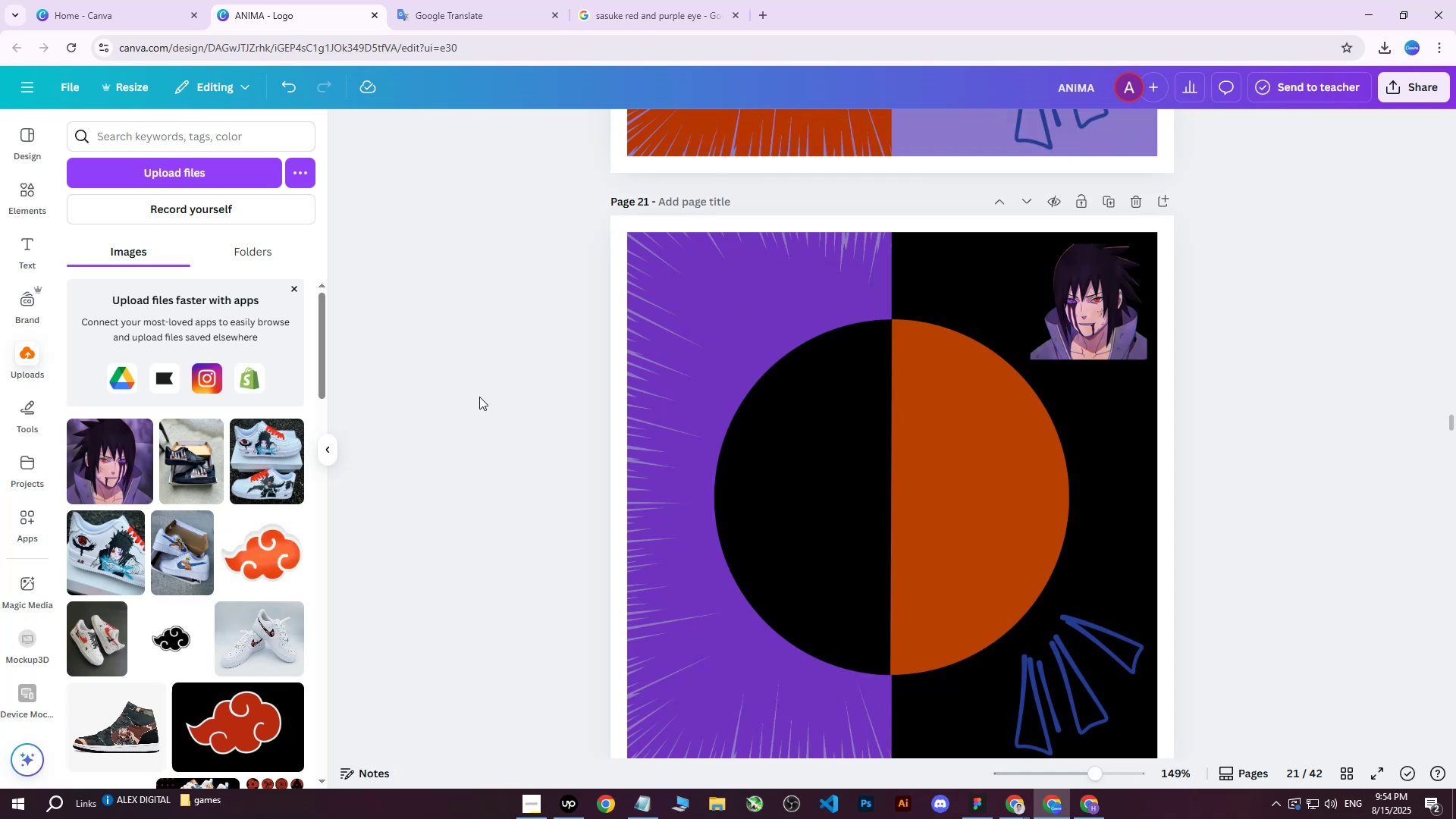 
triple_click([479, 397])
 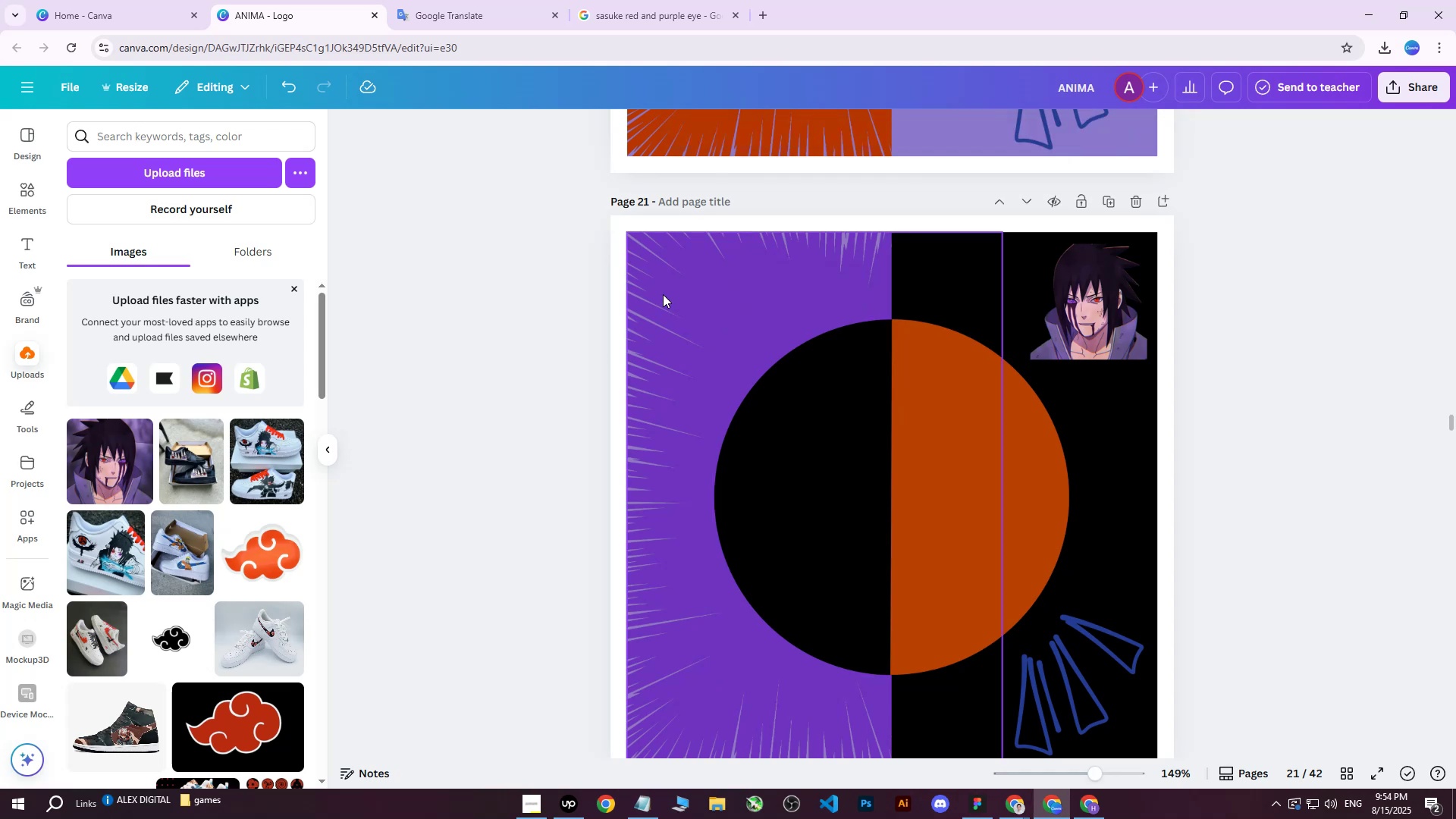 
triple_click([666, 286])
 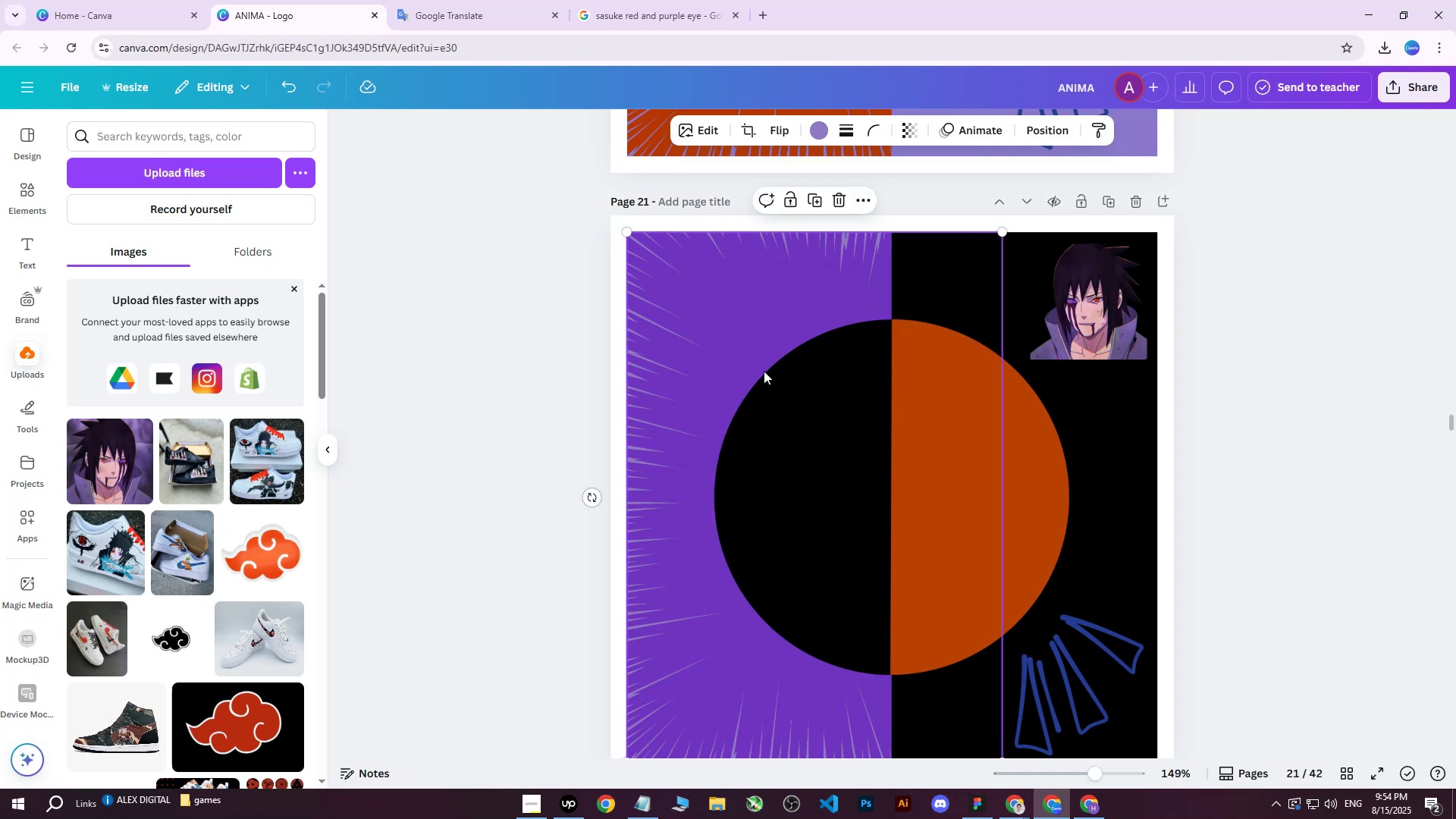 
left_click([1031, 133])
 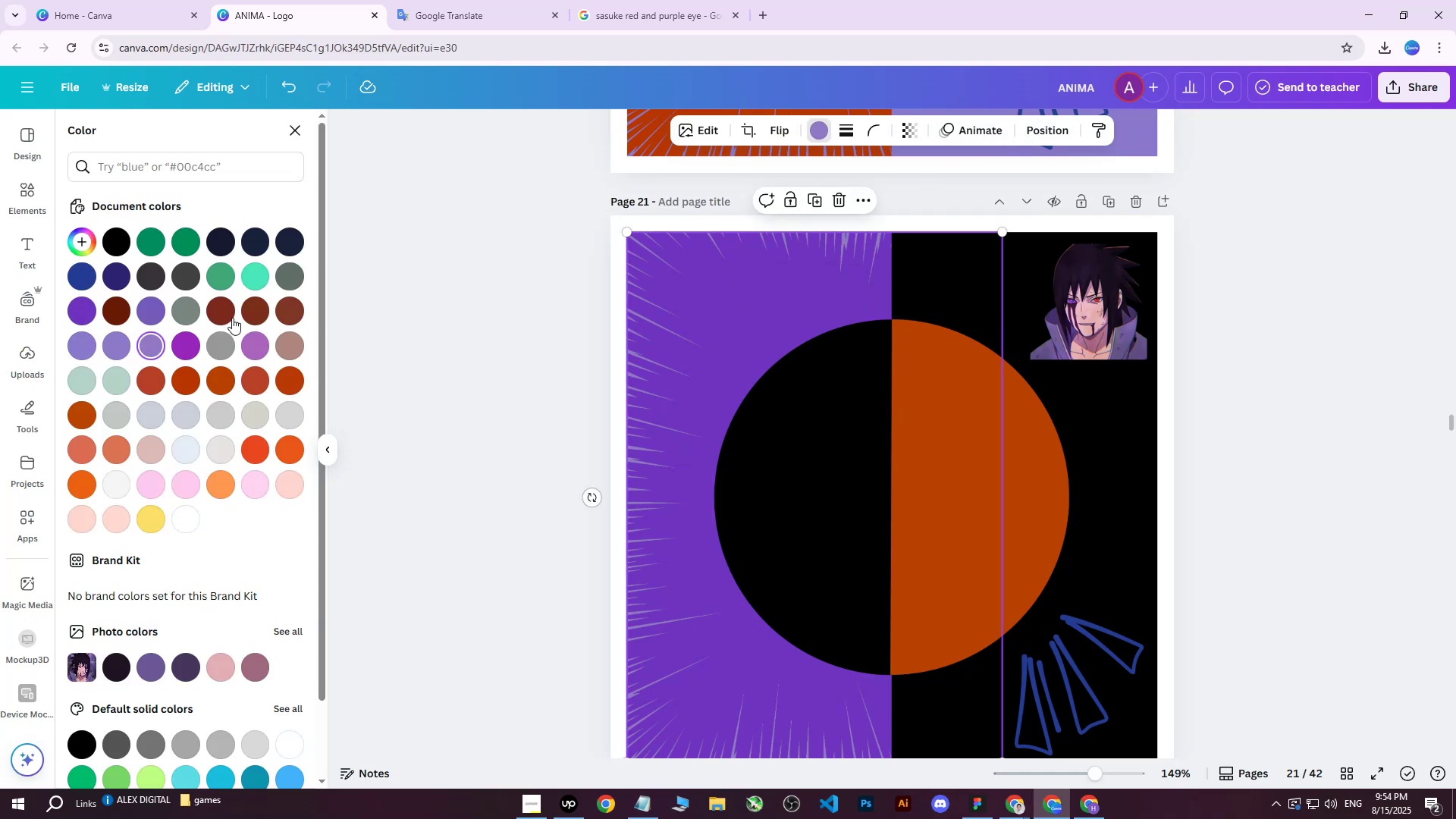 
left_click([115, 239])
 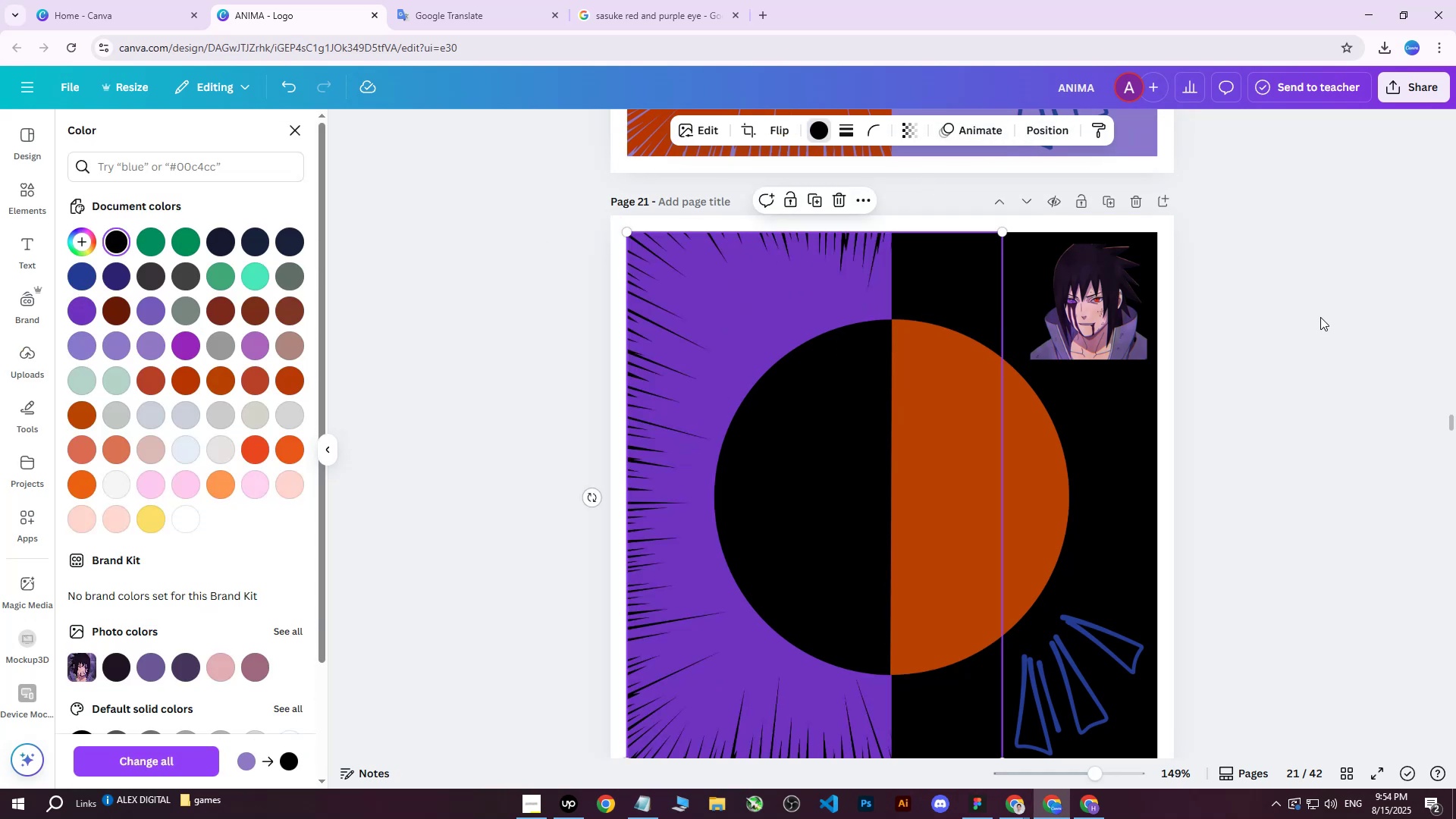 
double_click([1320, 317])
 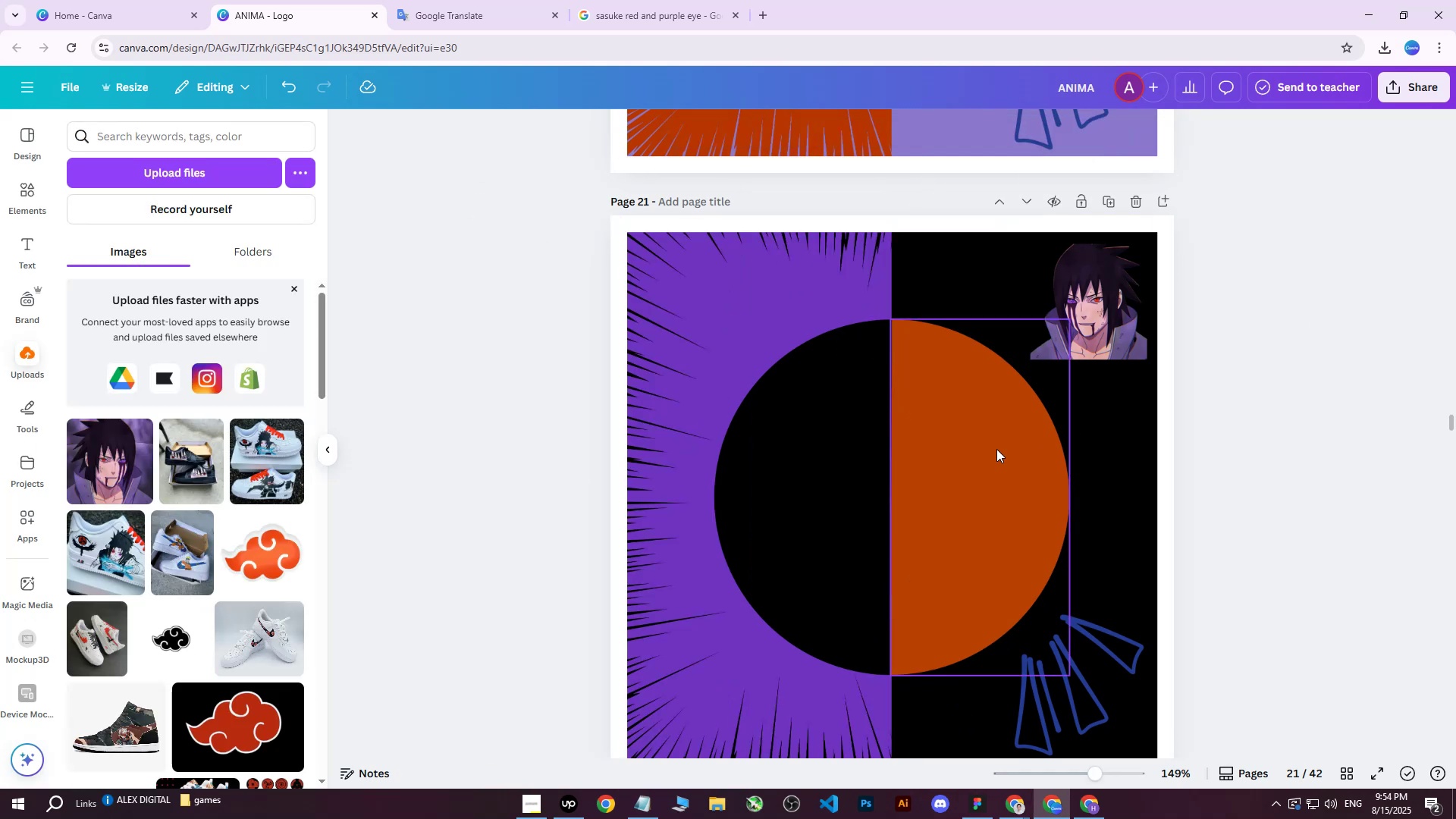 
left_click([996, 449])
 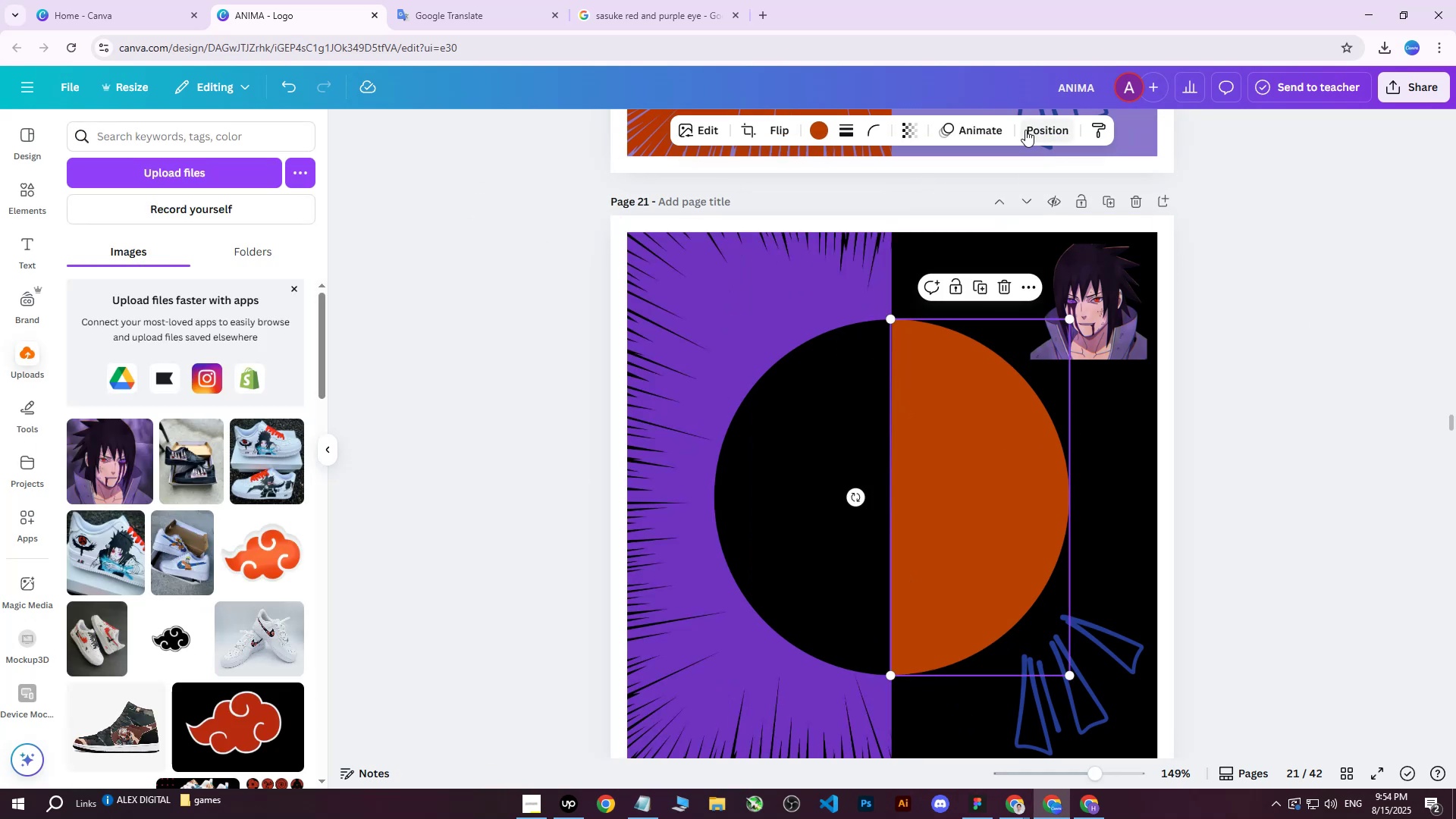 
left_click([1042, 127])
 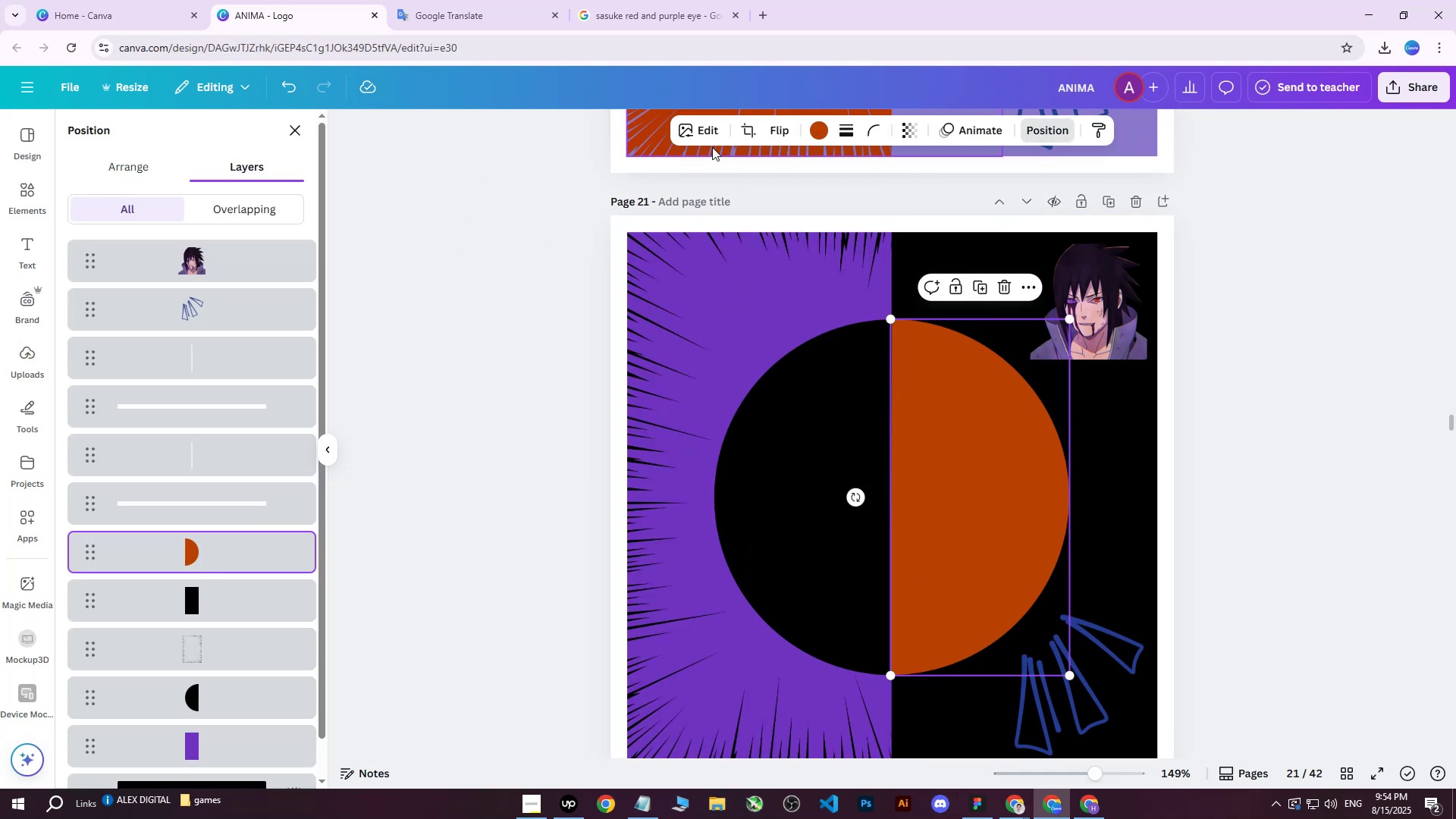 
left_click([822, 136])
 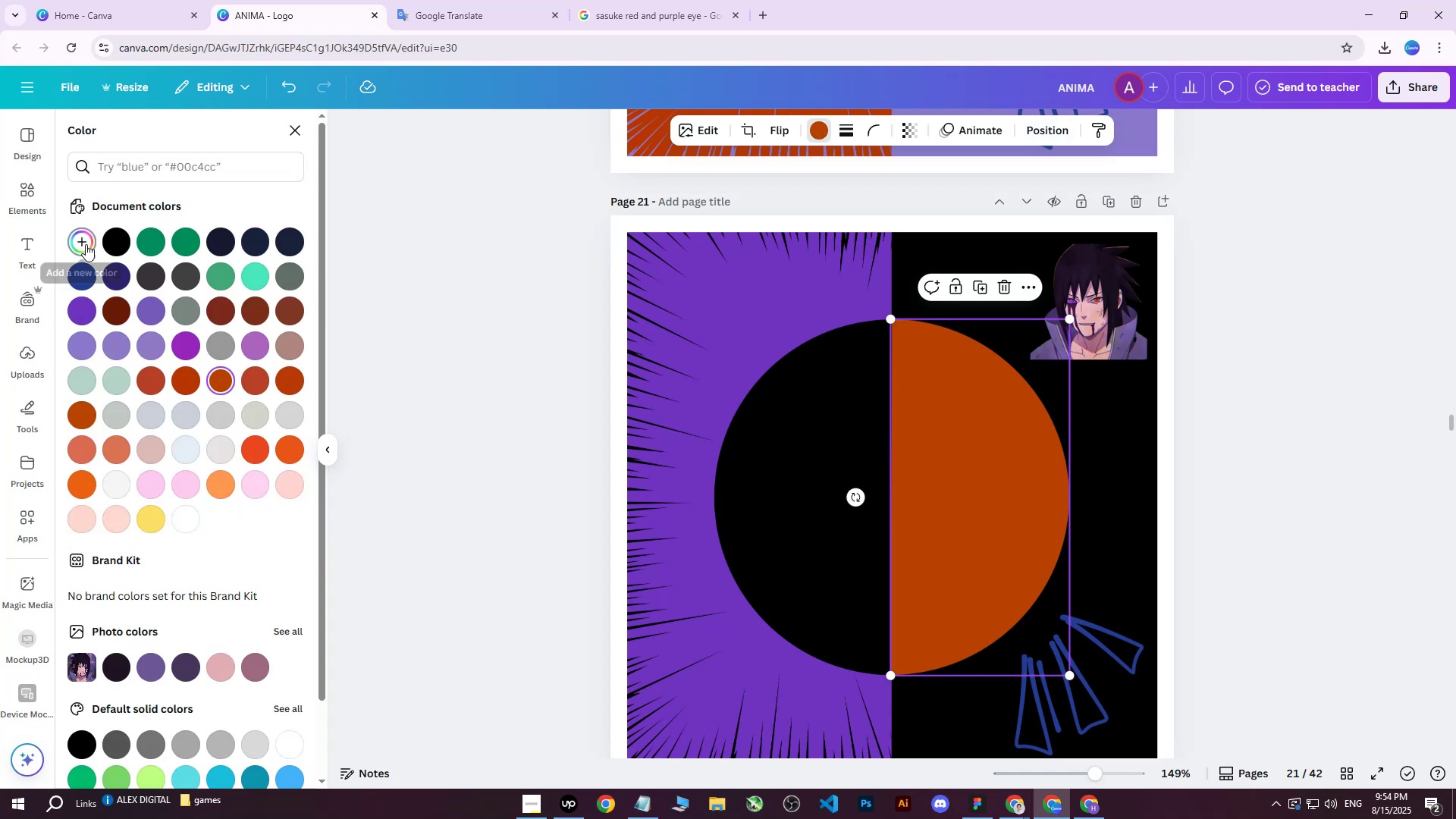 
double_click([120, 239])
 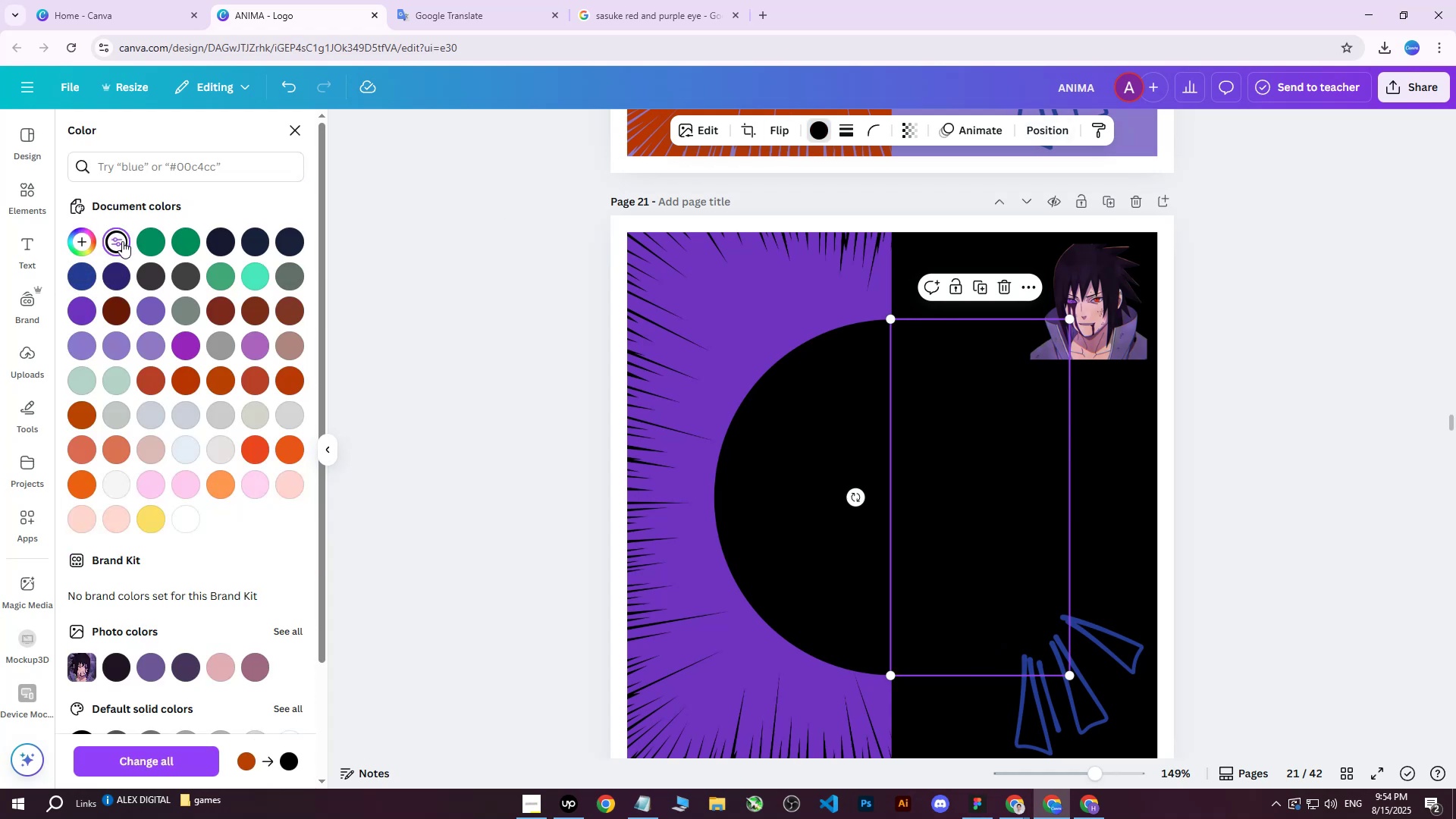 
triple_click([122, 241])
 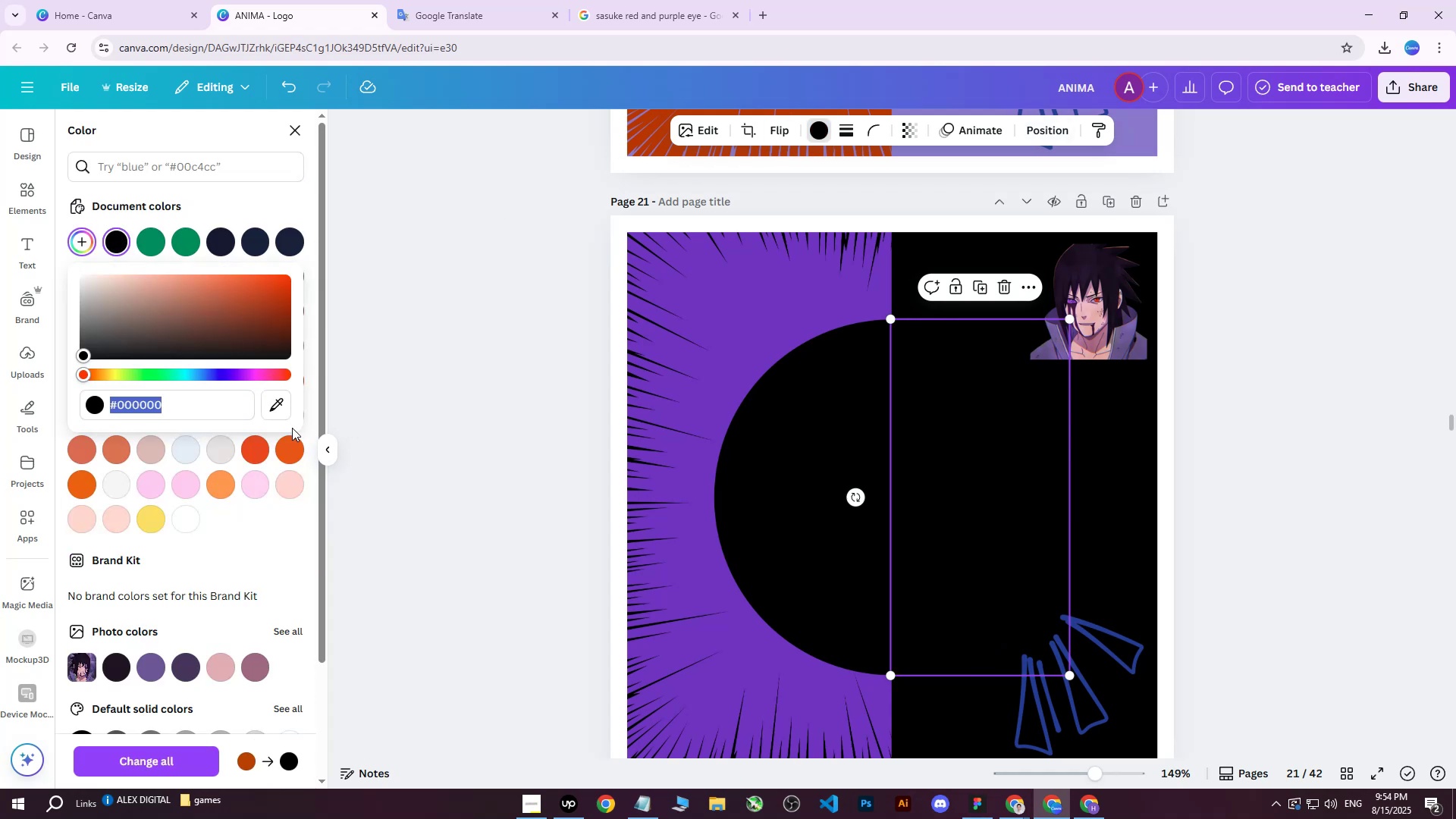 
left_click([271, 395])
 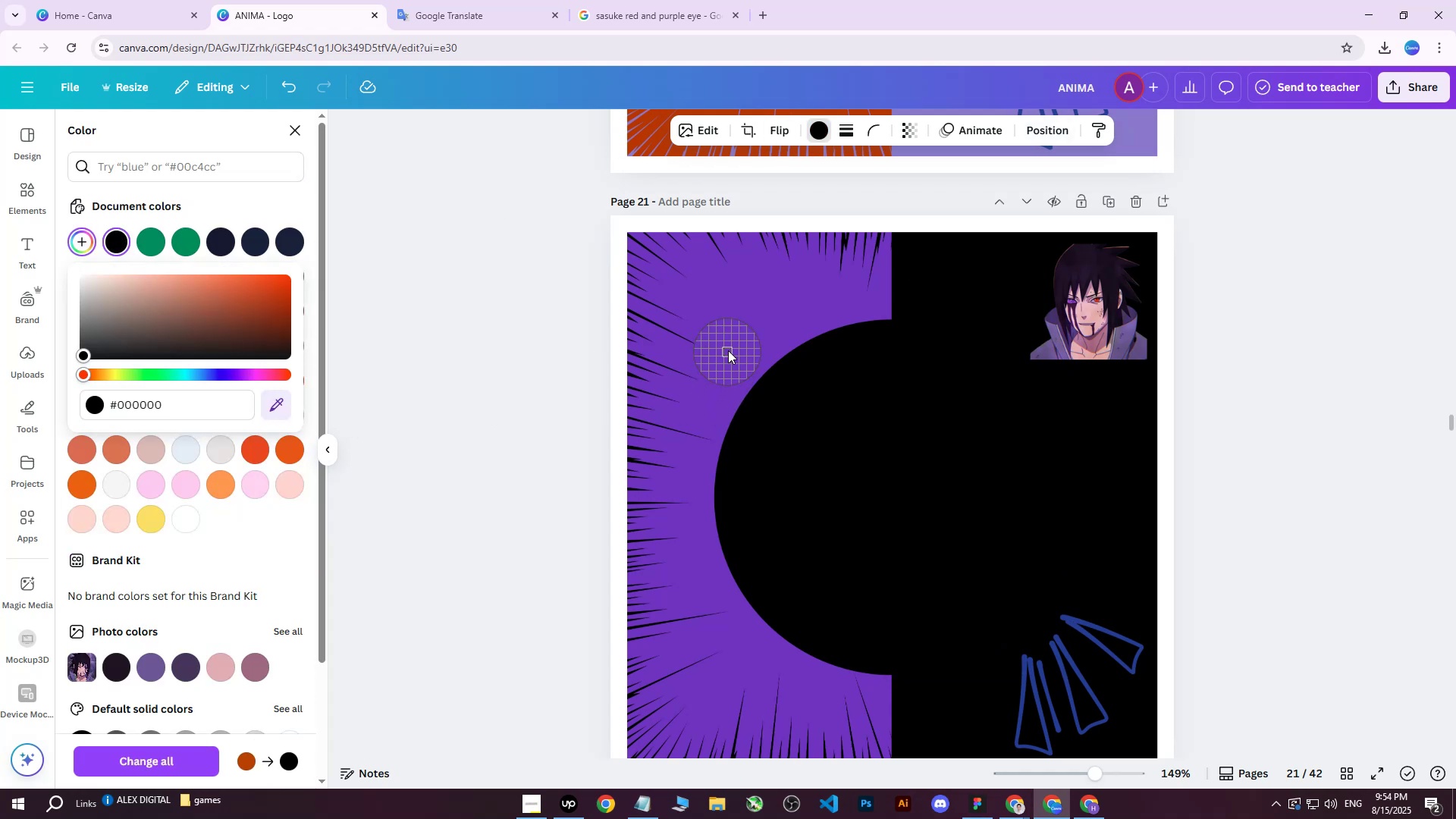 
left_click([736, 346])
 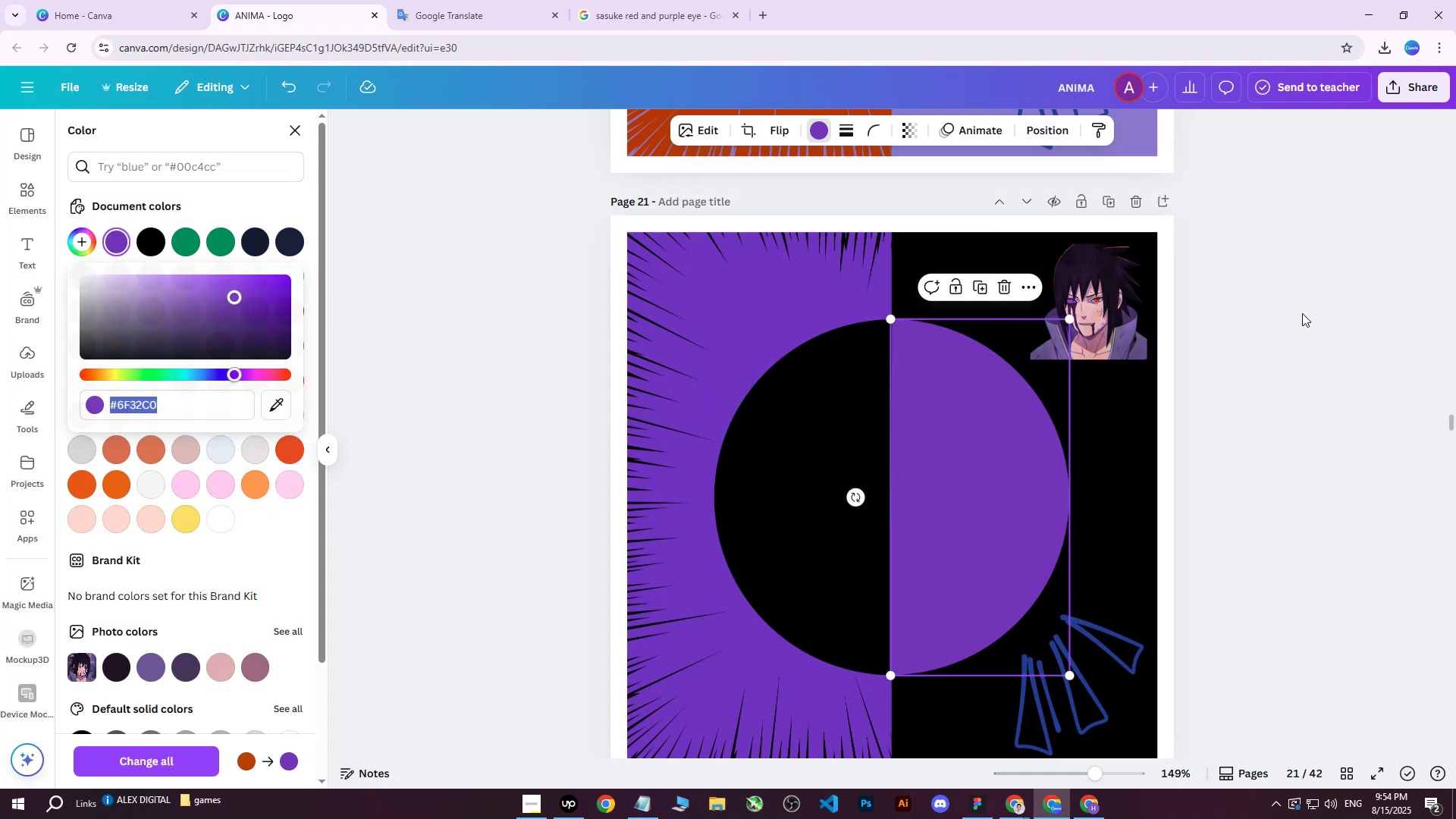 
double_click([1302, 313])
 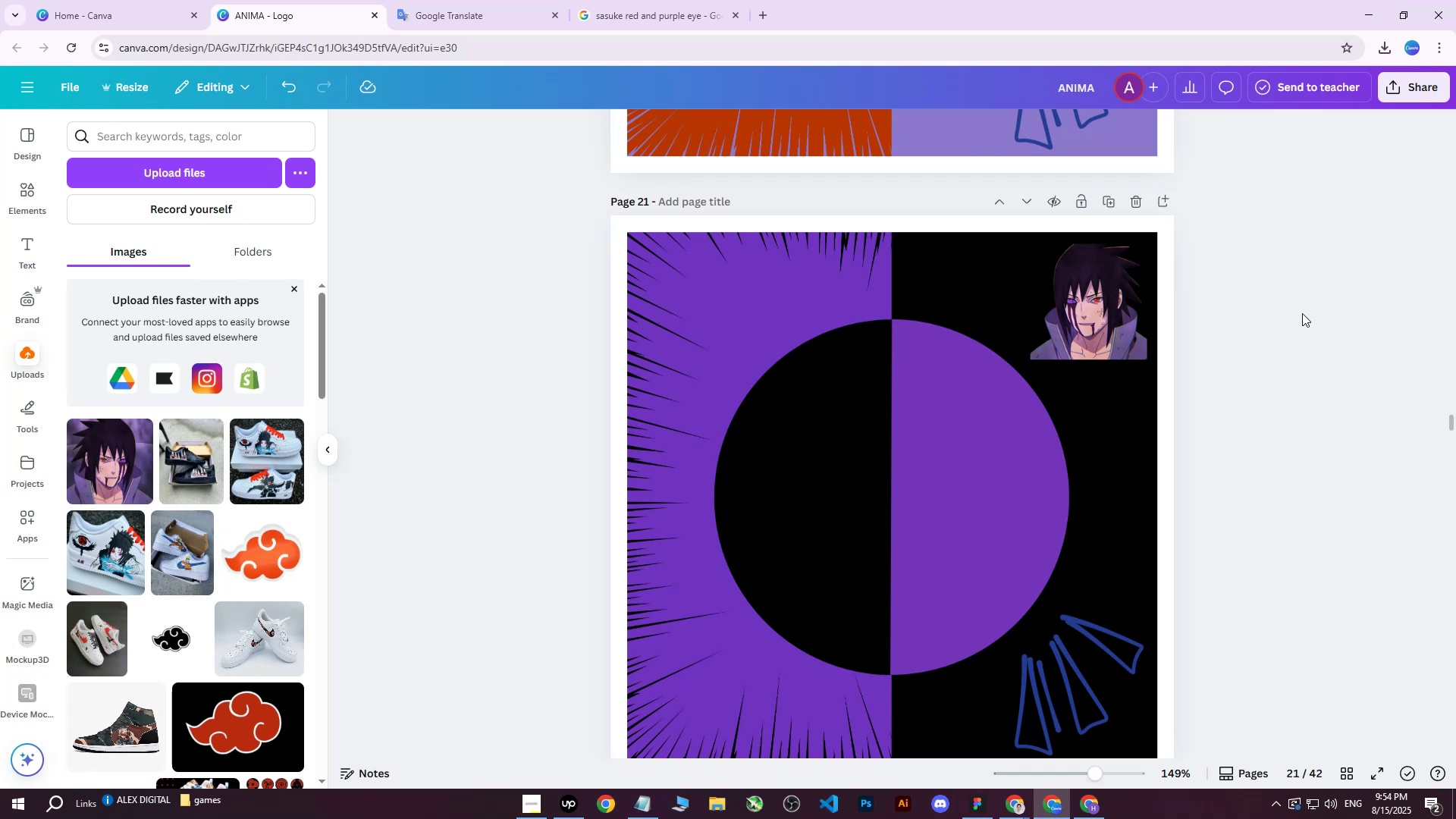 
wait(23.59)
 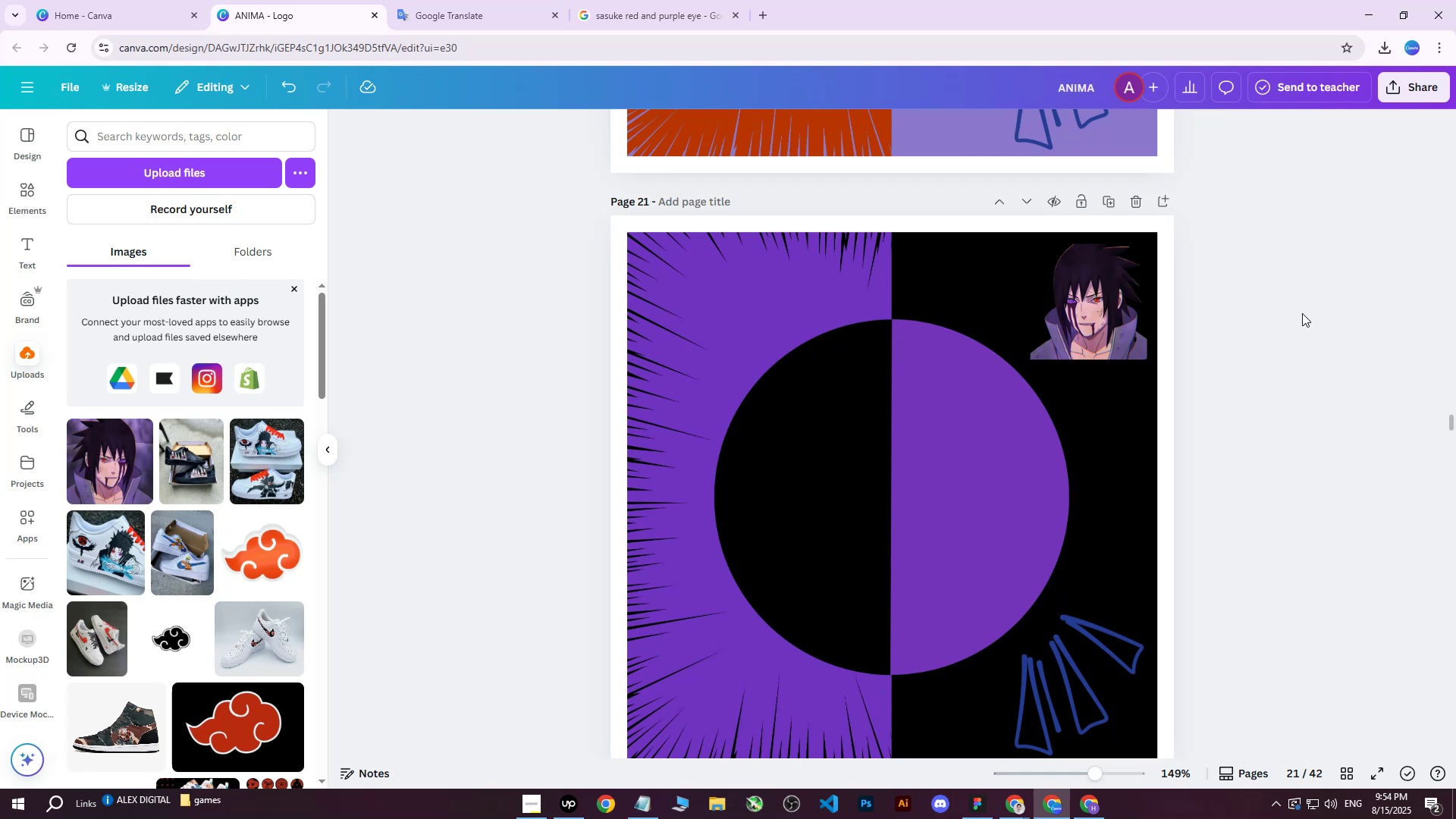 
left_click([1082, 664])
 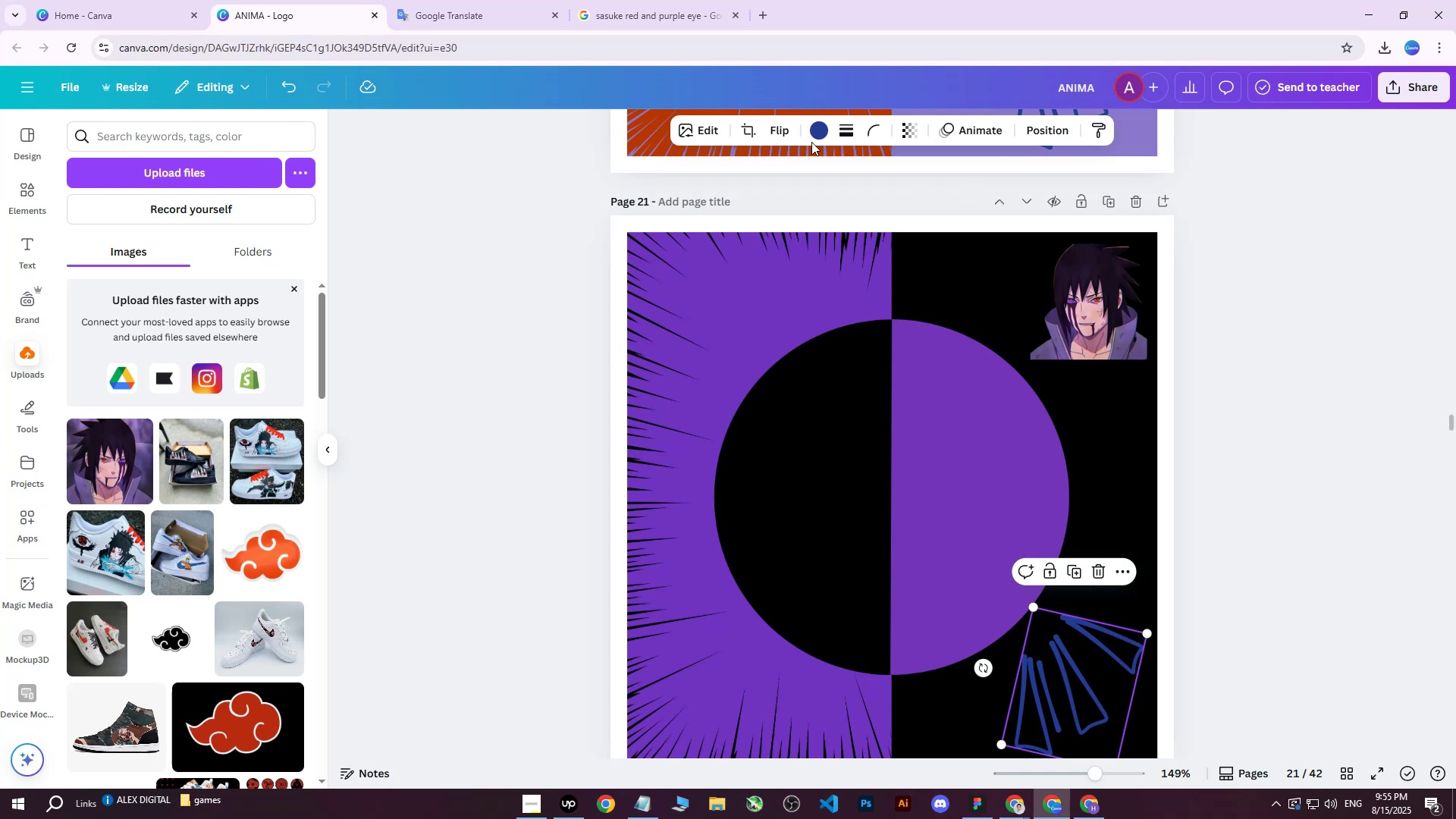 
left_click([815, 119])
 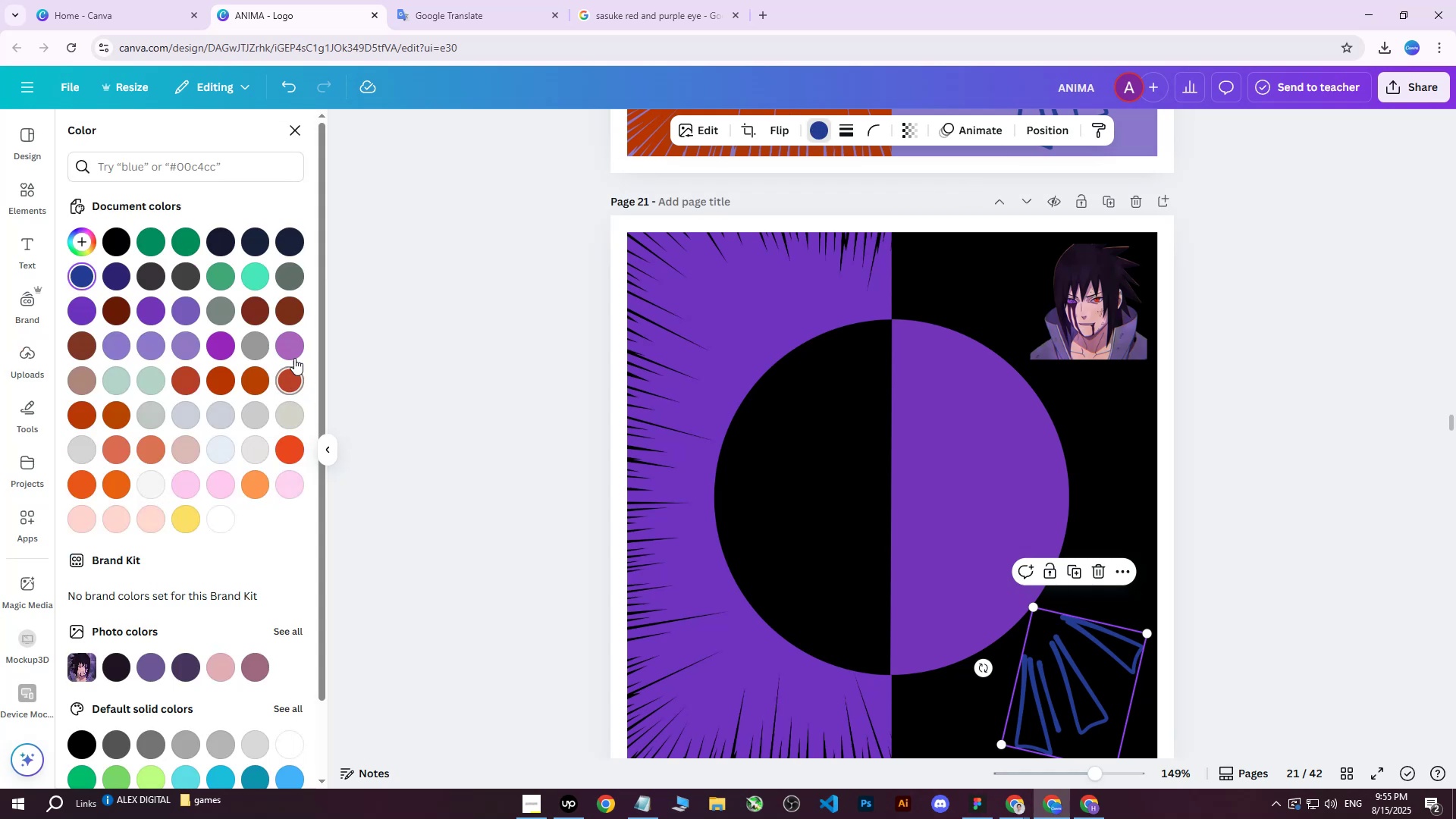 
double_click([290, 344])
 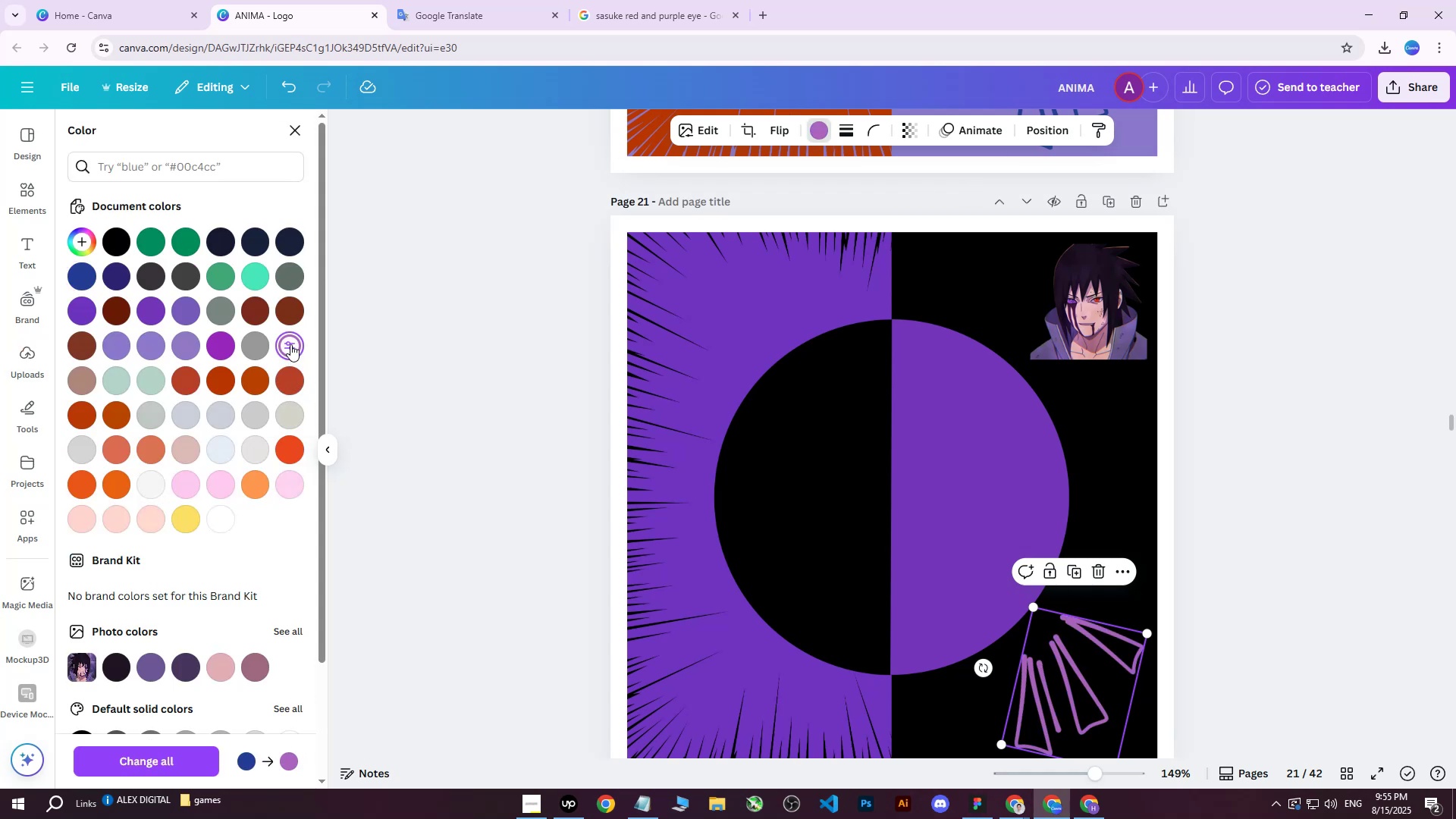 
triple_click([290, 344])
 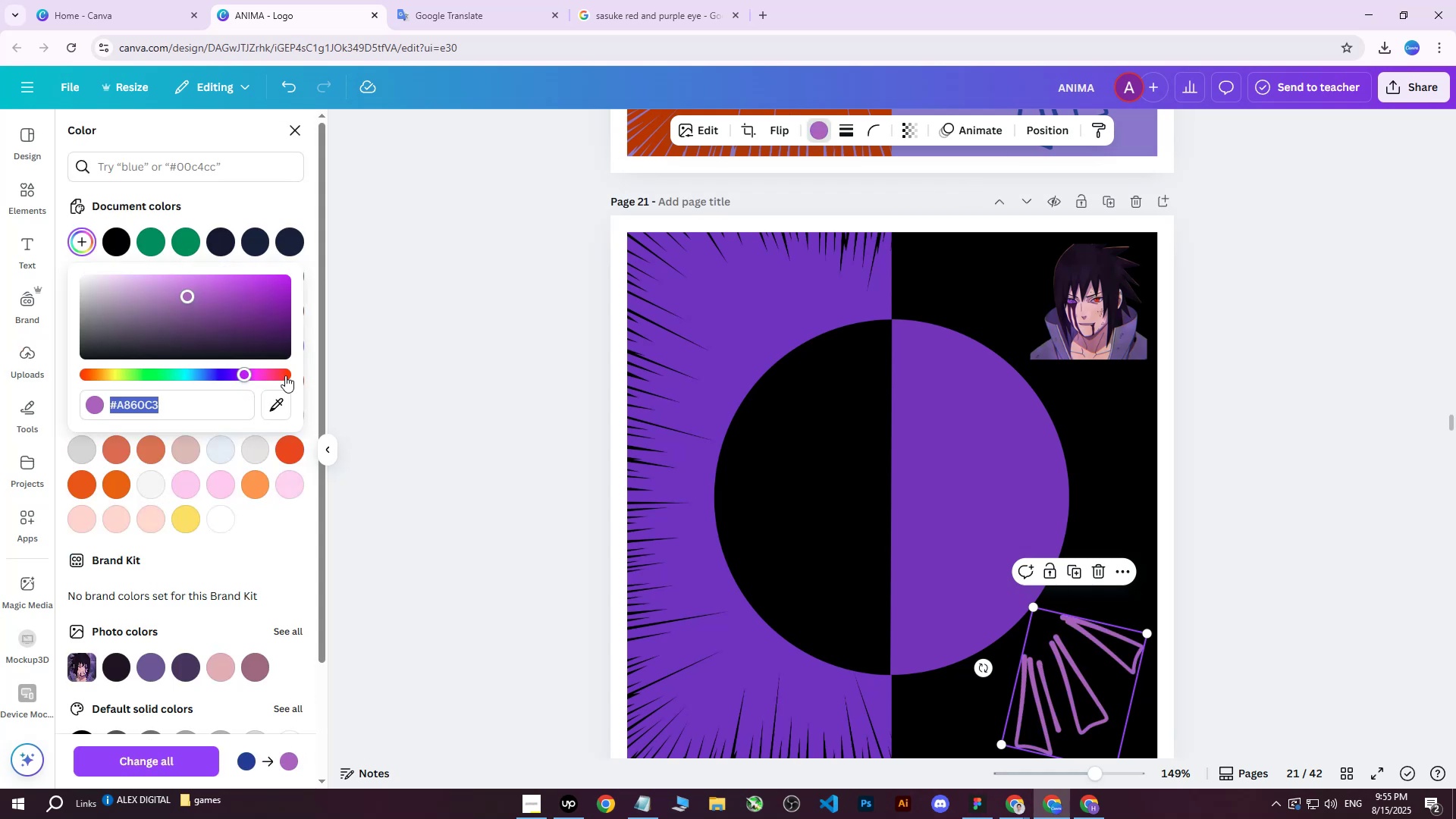 
left_click([277, 406])
 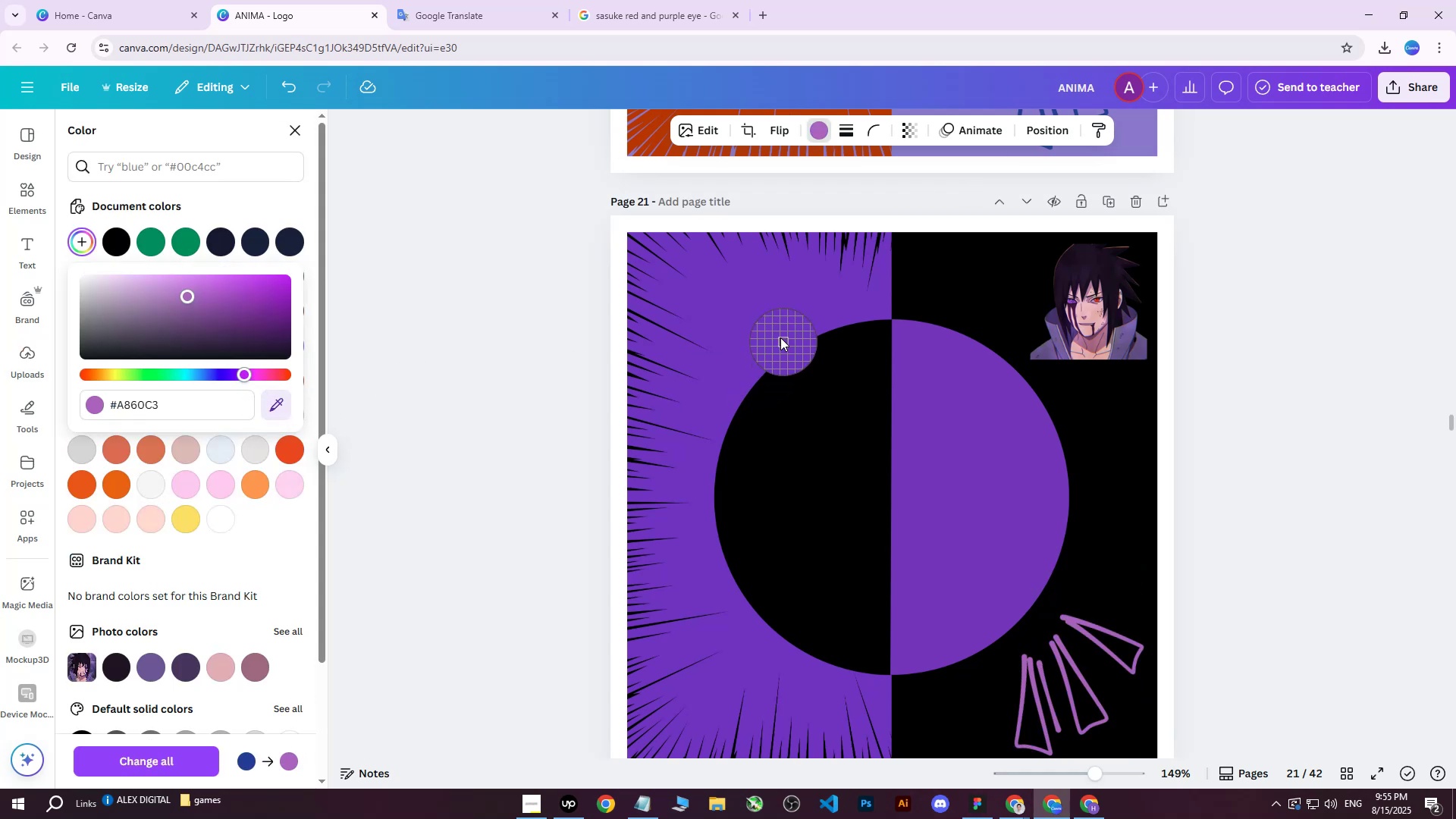 
left_click([770, 329])
 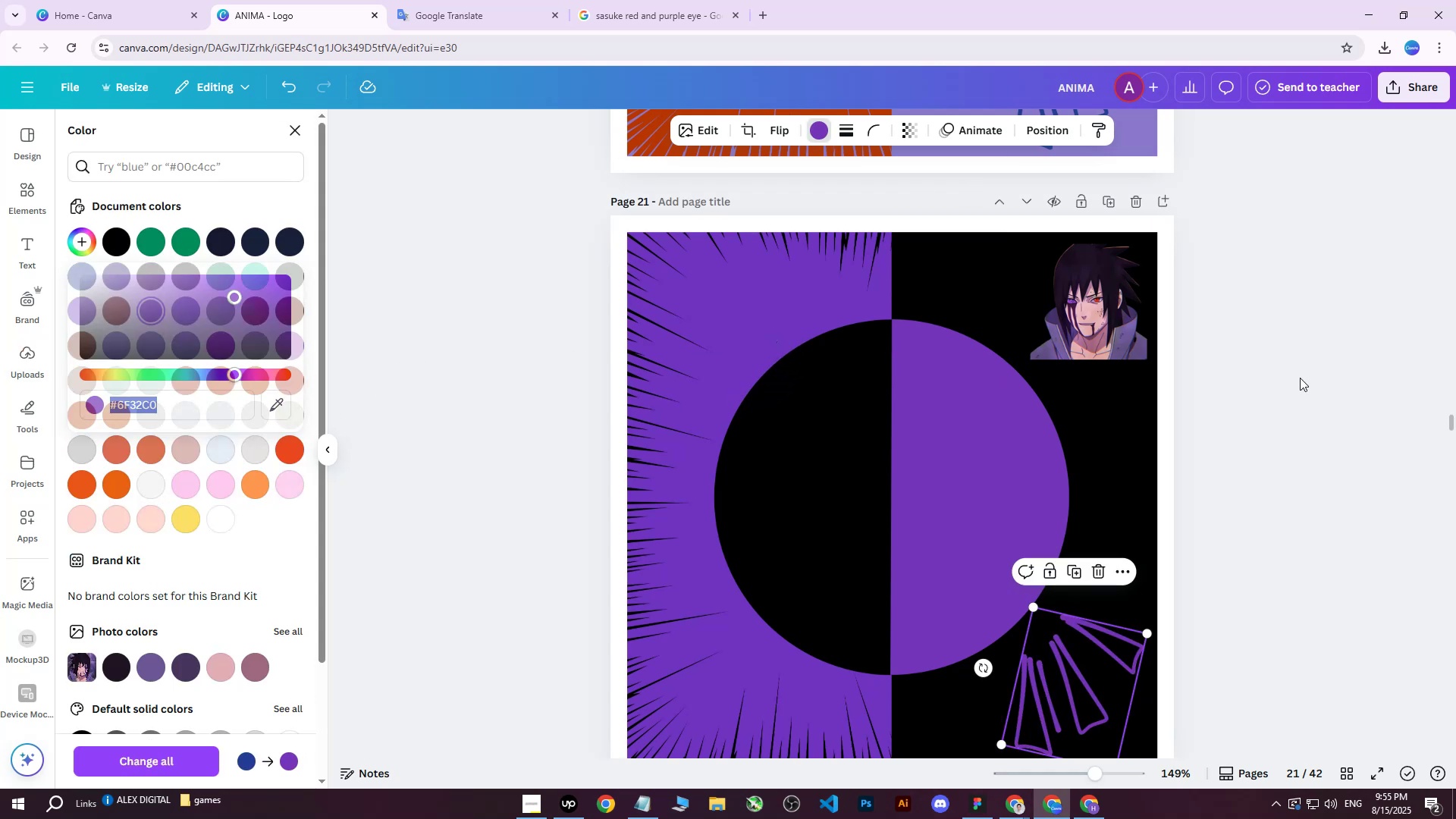 
double_click([1300, 378])
 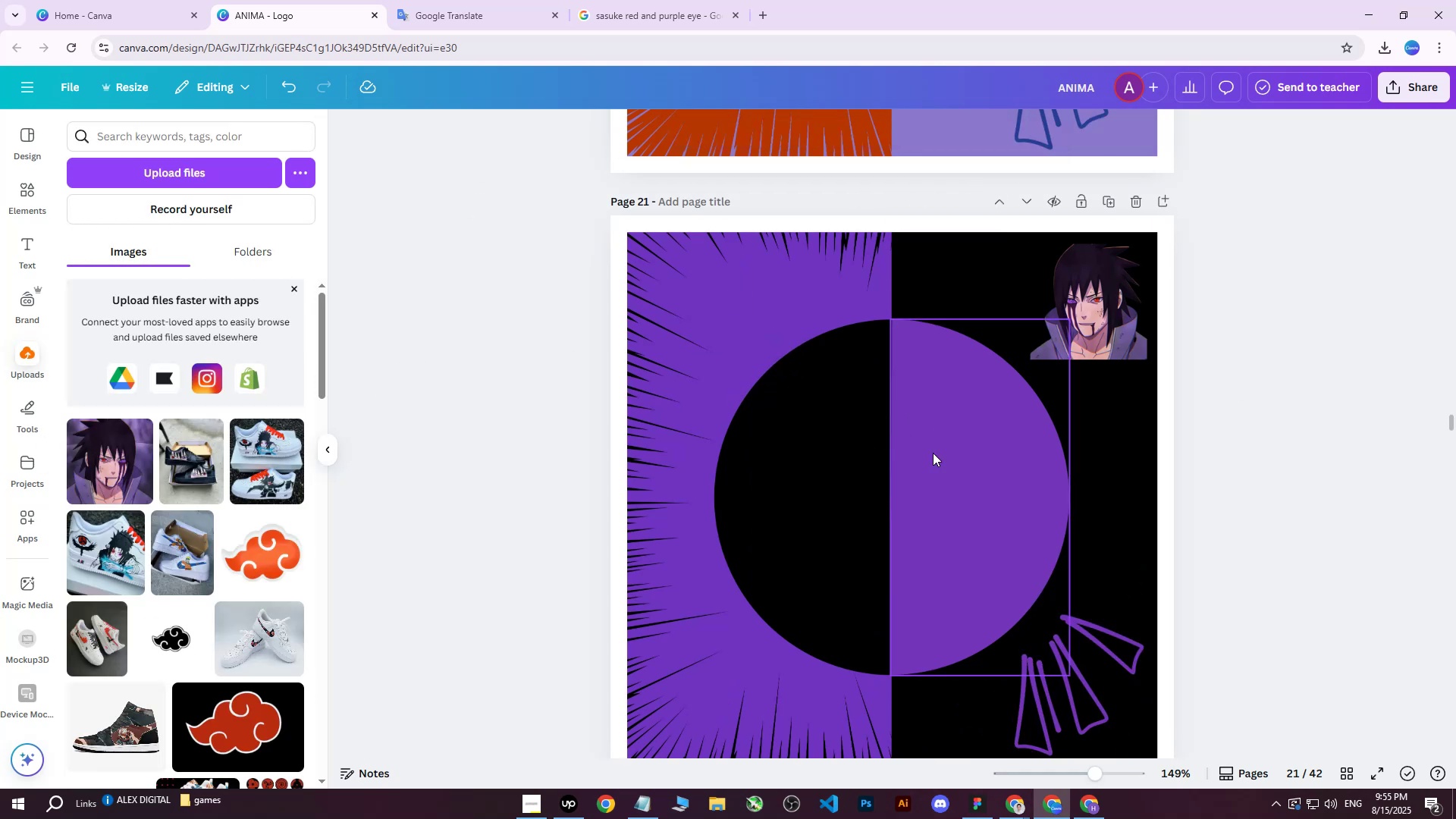 
left_click([1292, 435])
 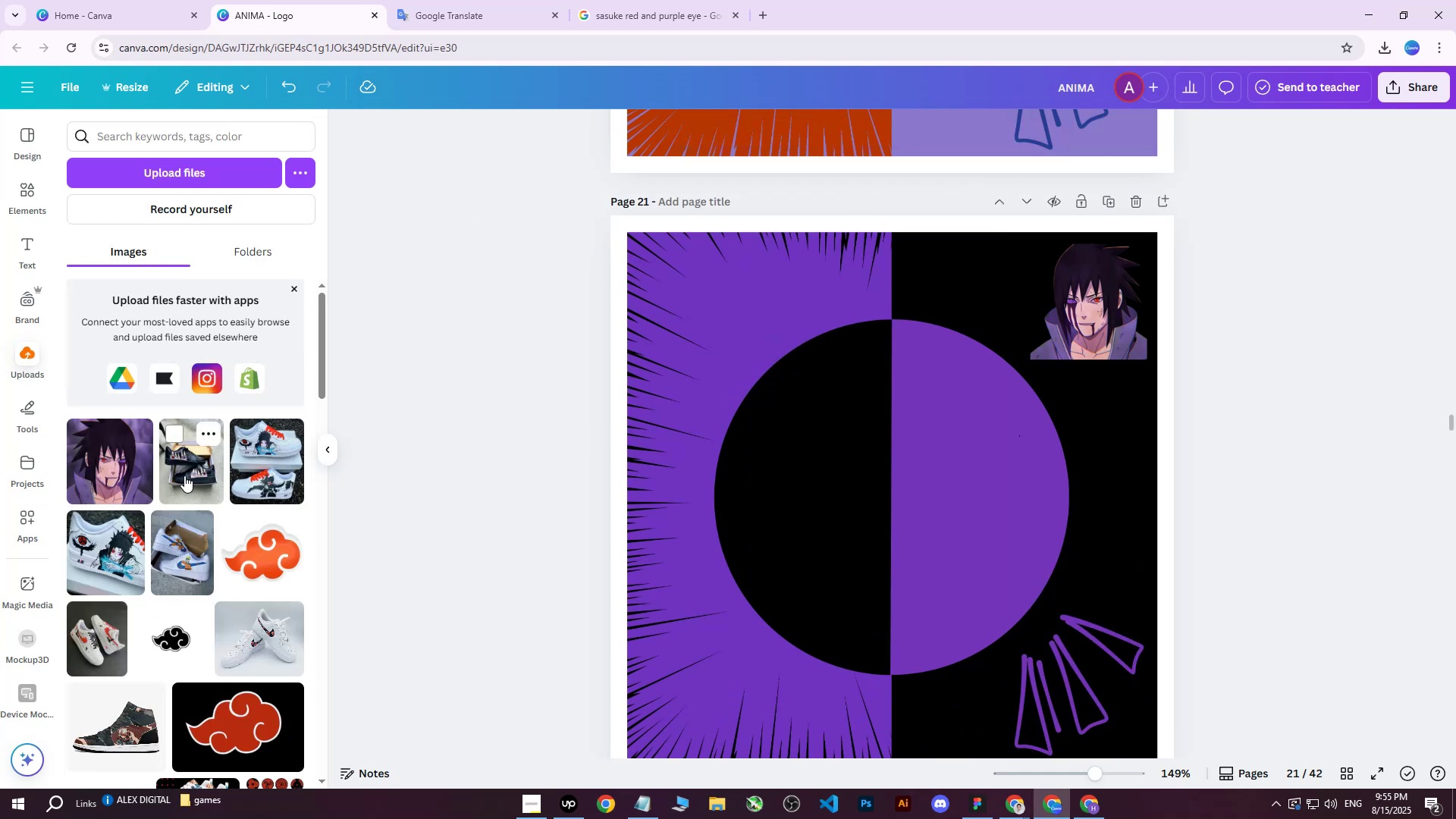 
left_click([184, 475])
 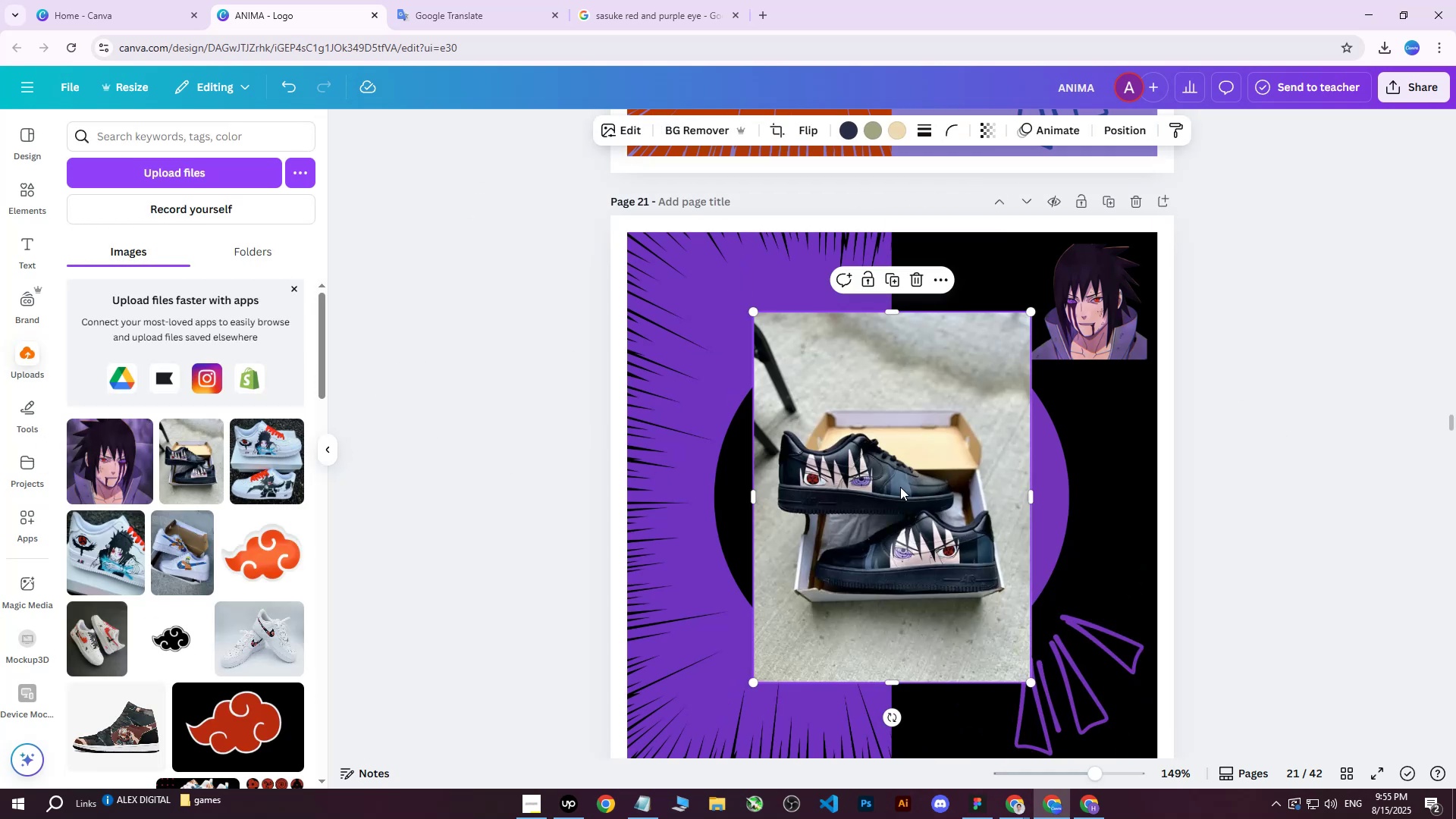 
left_click_drag(start_coordinate=[899, 486], to_coordinate=[893, 466])
 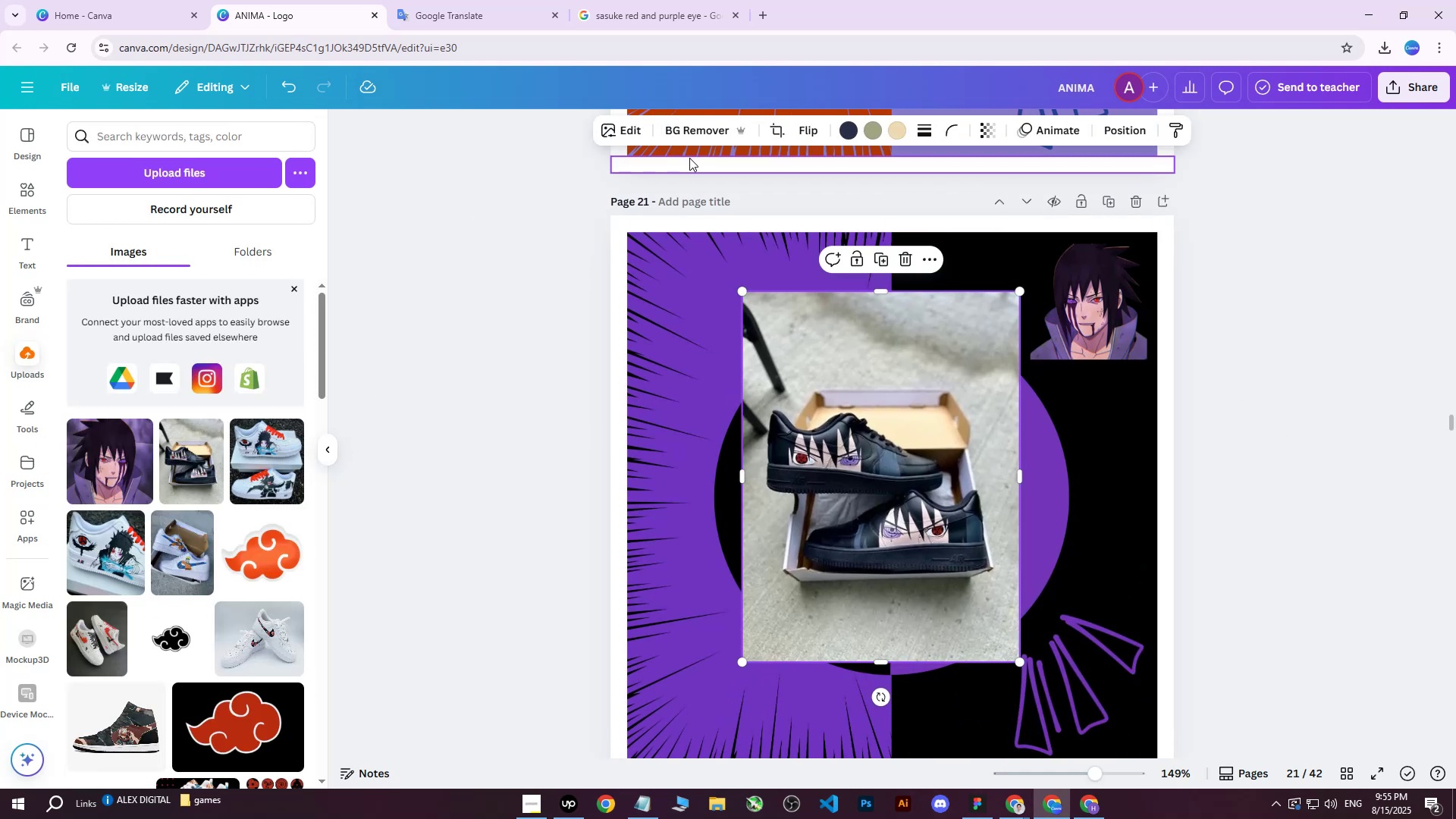 
left_click([704, 137])
 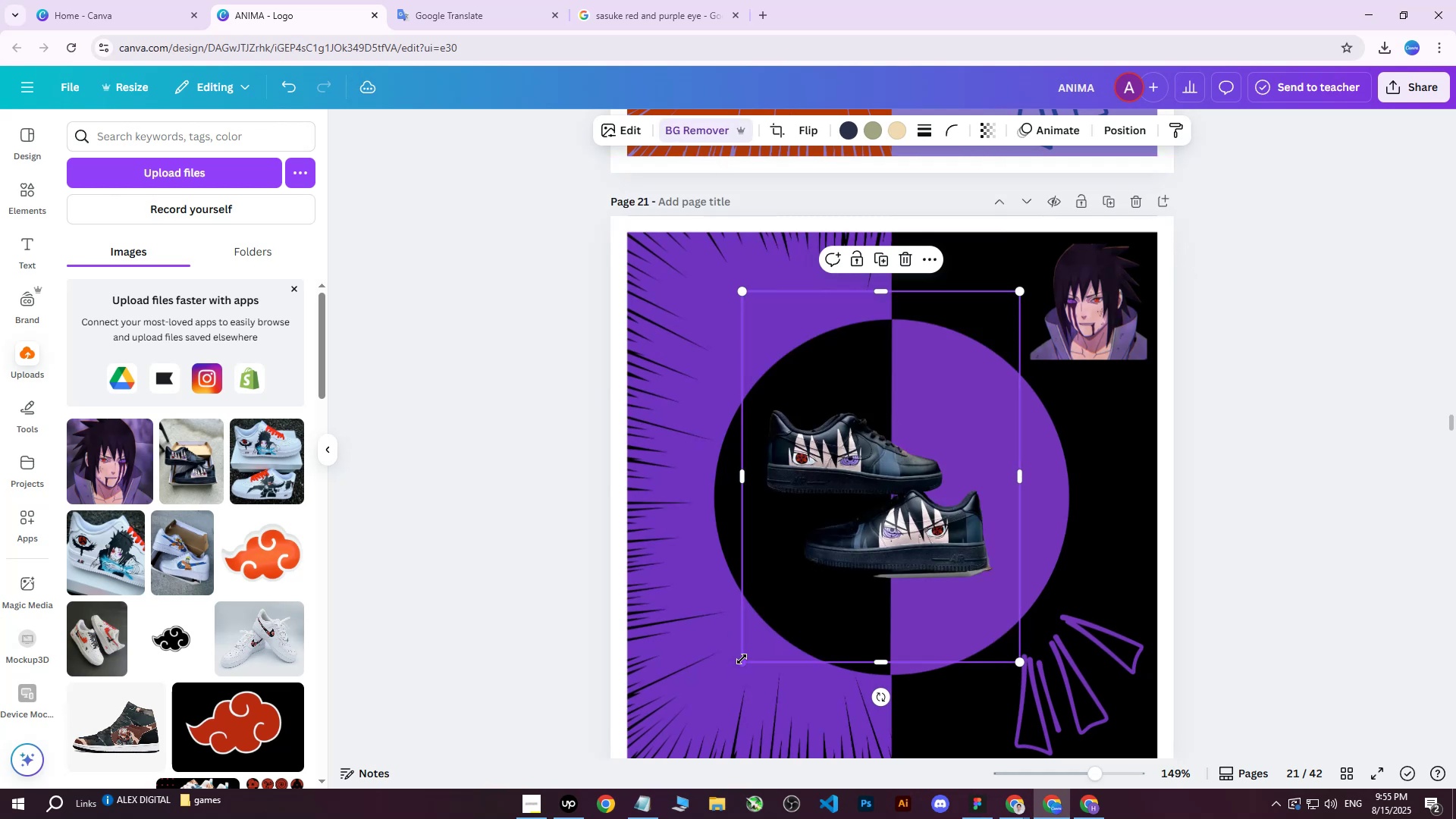 
left_click_drag(start_coordinate=[882, 506], to_coordinate=[919, 500])
 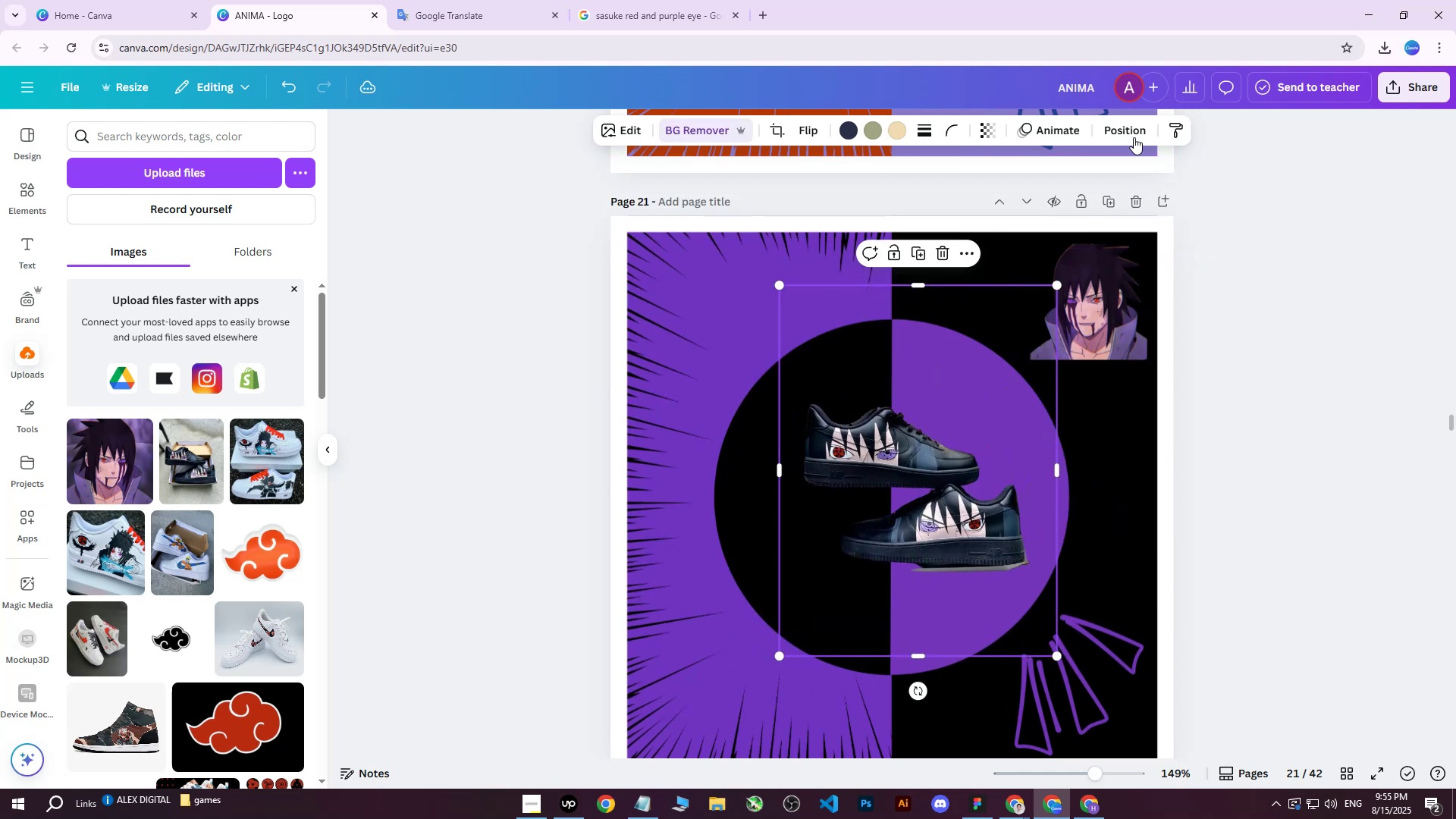 
left_click([1134, 130])
 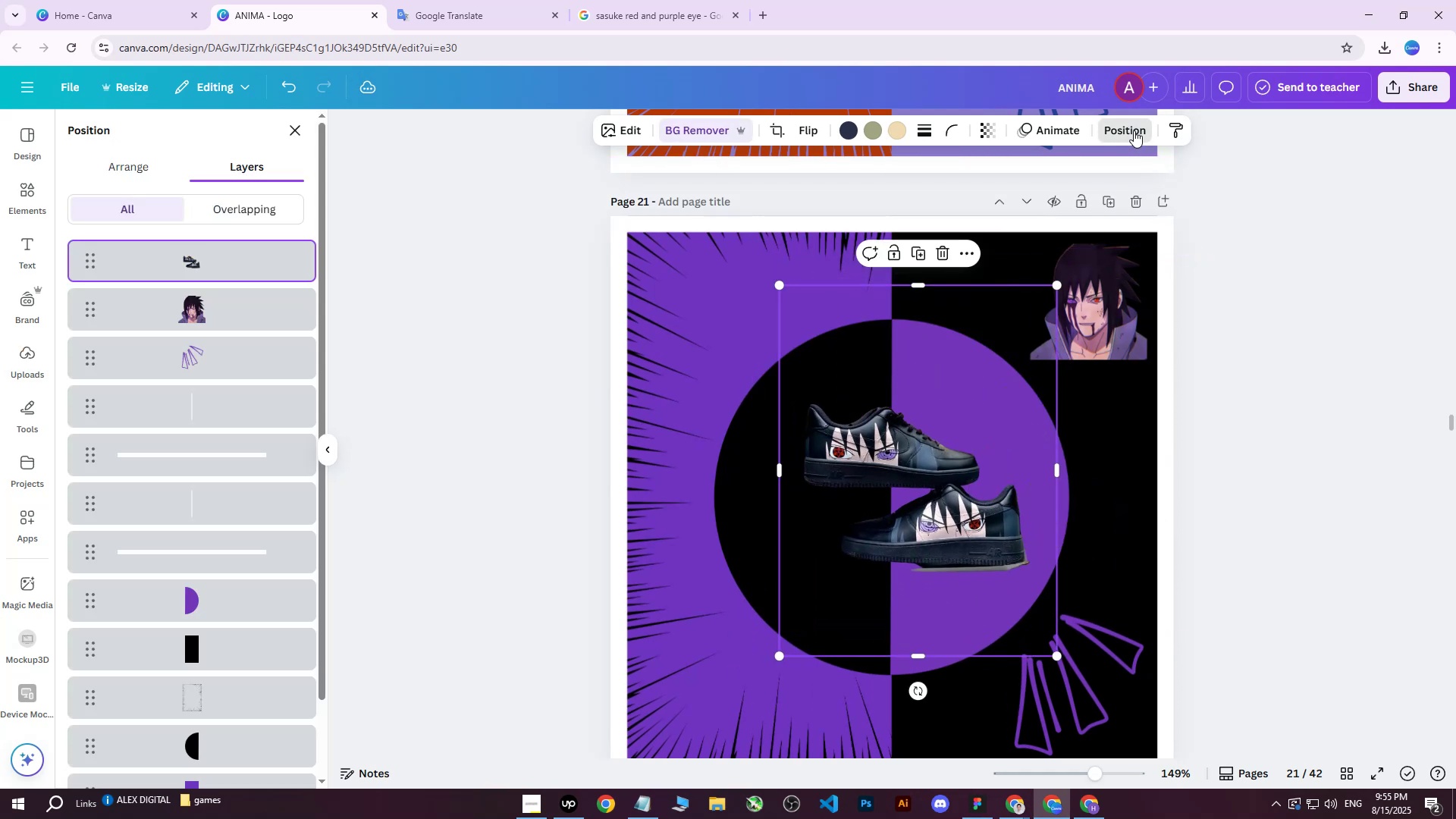 
scroll: coordinate [236, 534], scroll_direction: none, amount: 0.0
 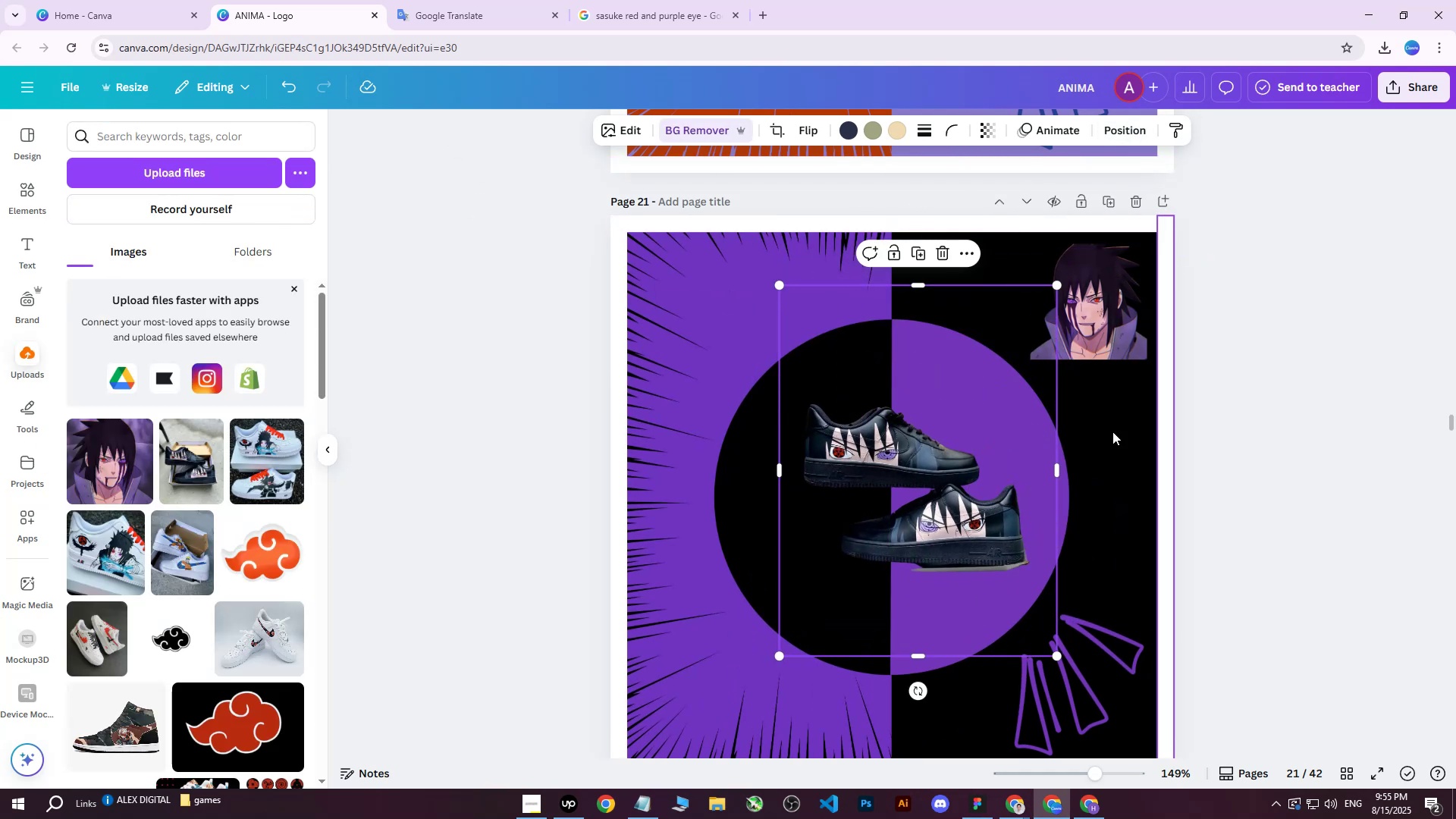 
double_click([832, 463])
 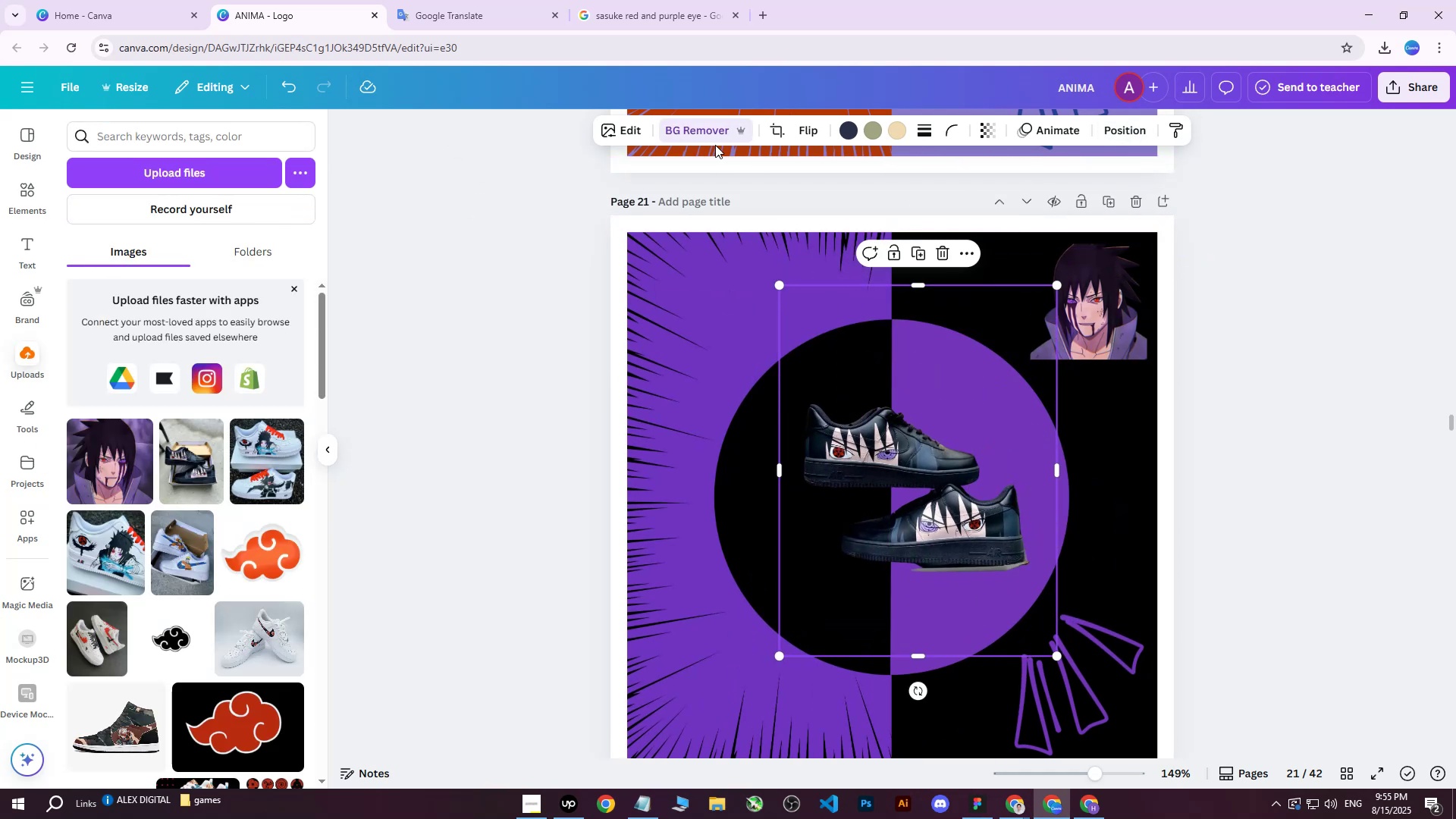 
left_click([708, 134])
 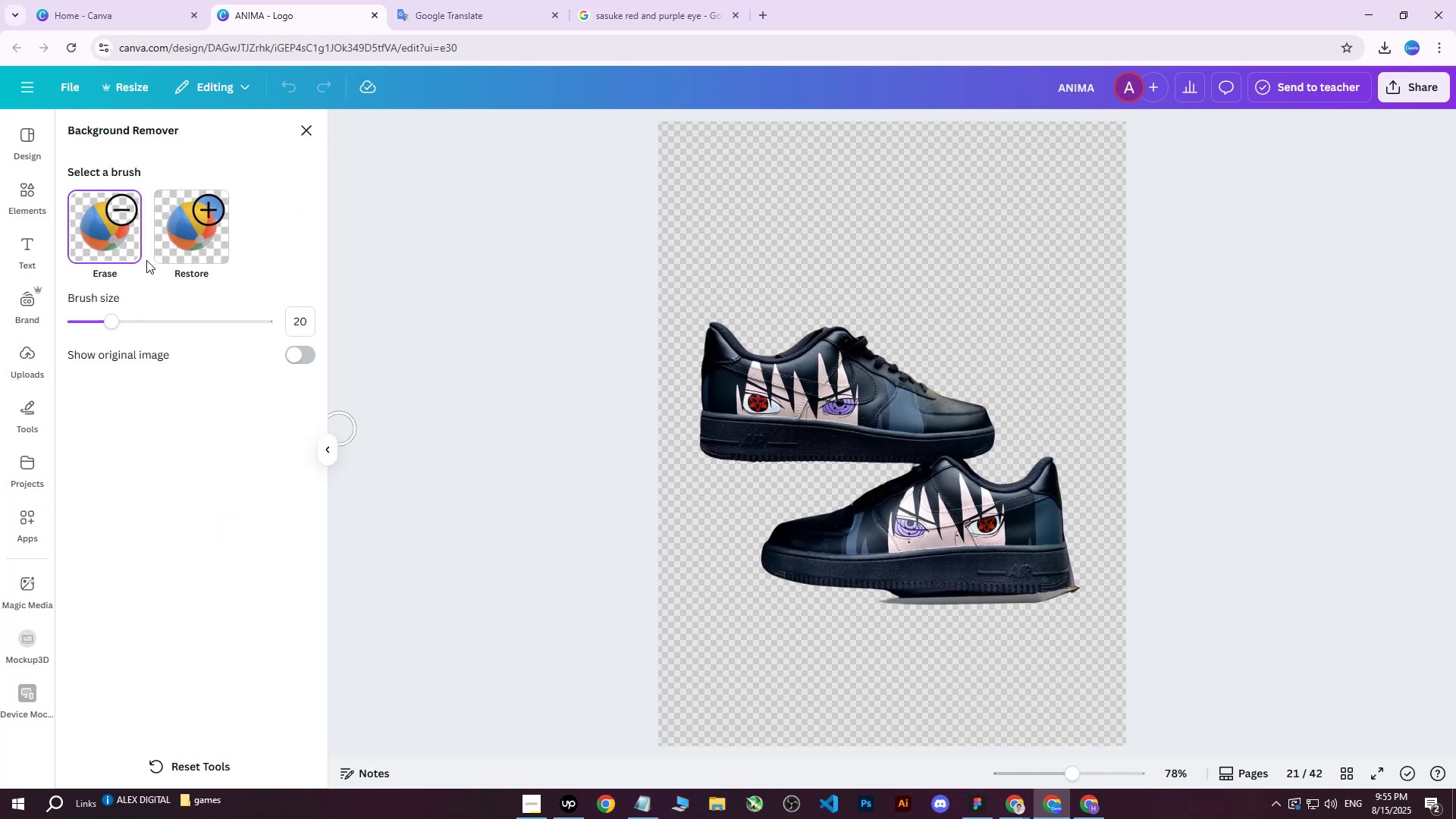 
left_click_drag(start_coordinate=[104, 323], to_coordinate=[100, 323])
 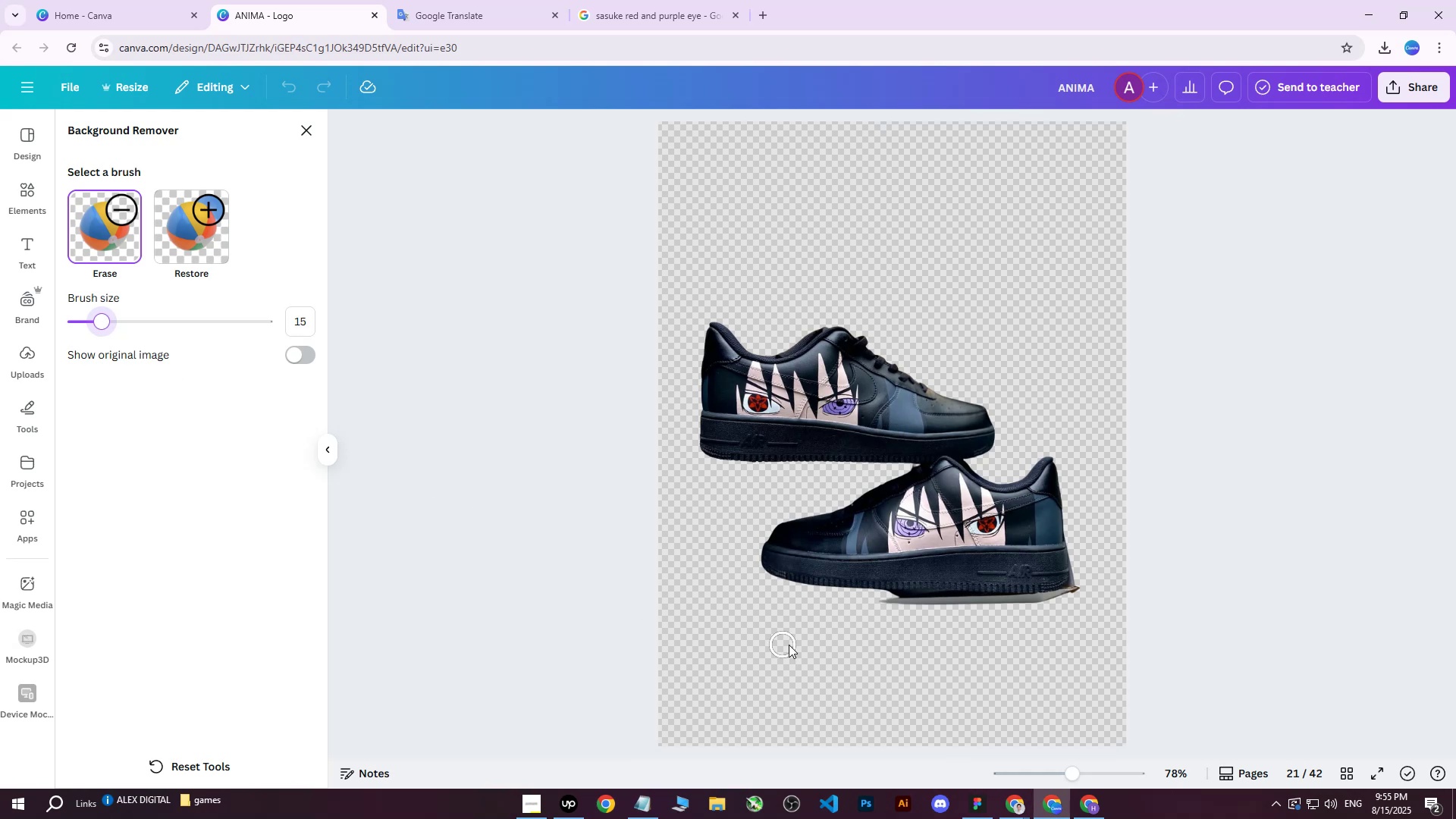 
left_click_drag(start_coordinate=[890, 610], to_coordinate=[1079, 549])
 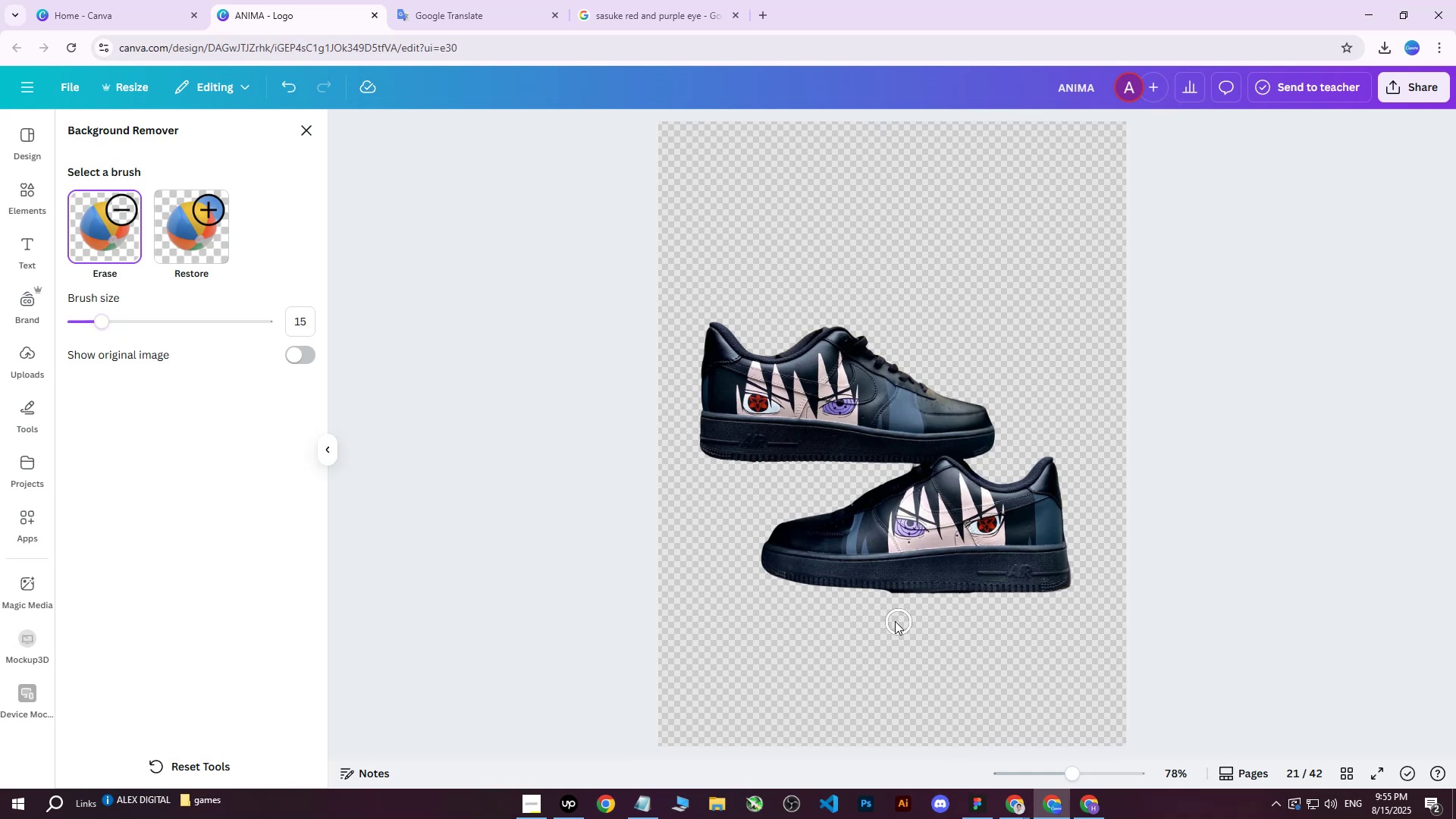 
left_click_drag(start_coordinate=[871, 612], to_coordinate=[998, 606])
 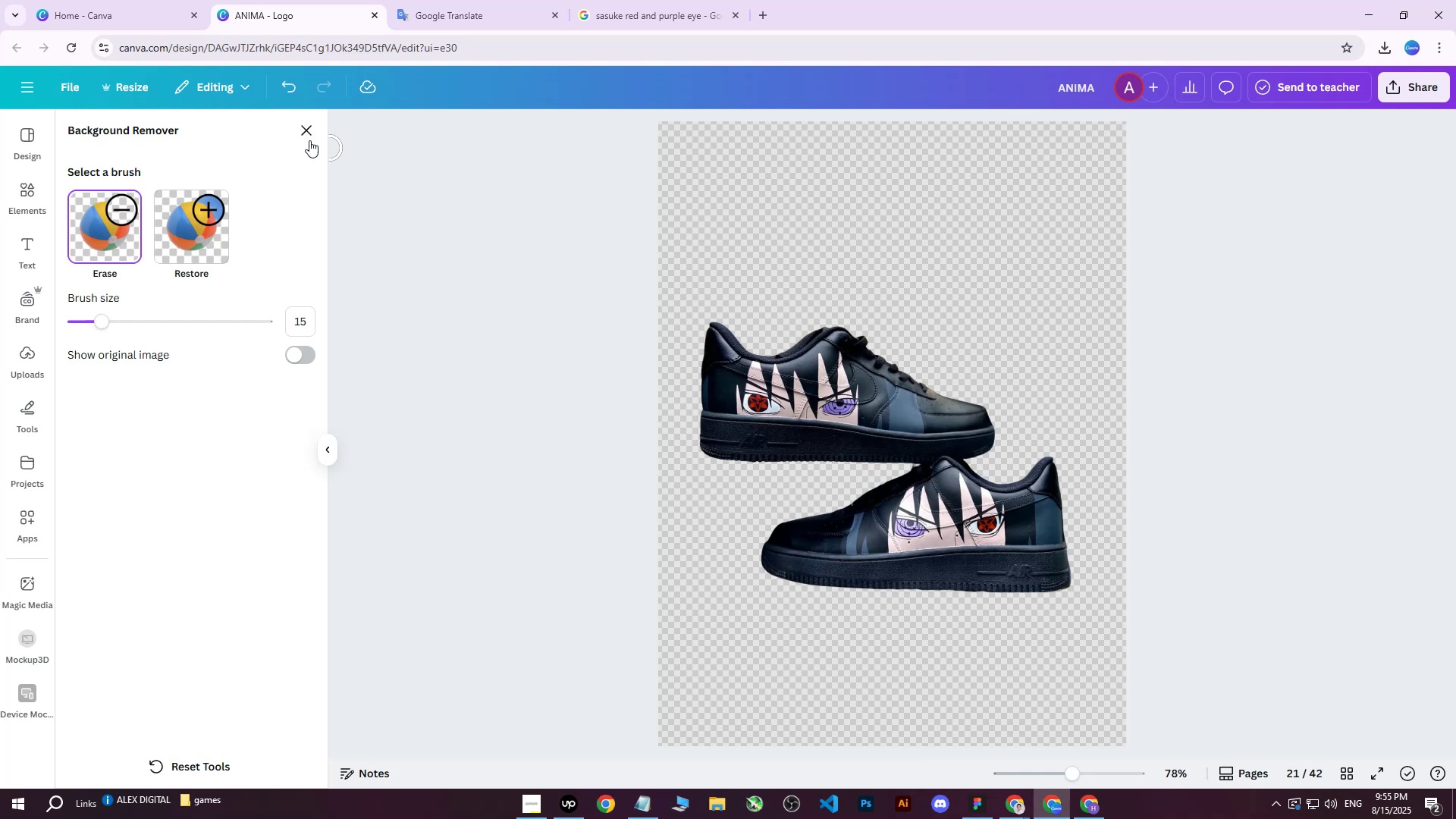 
left_click([309, 133])
 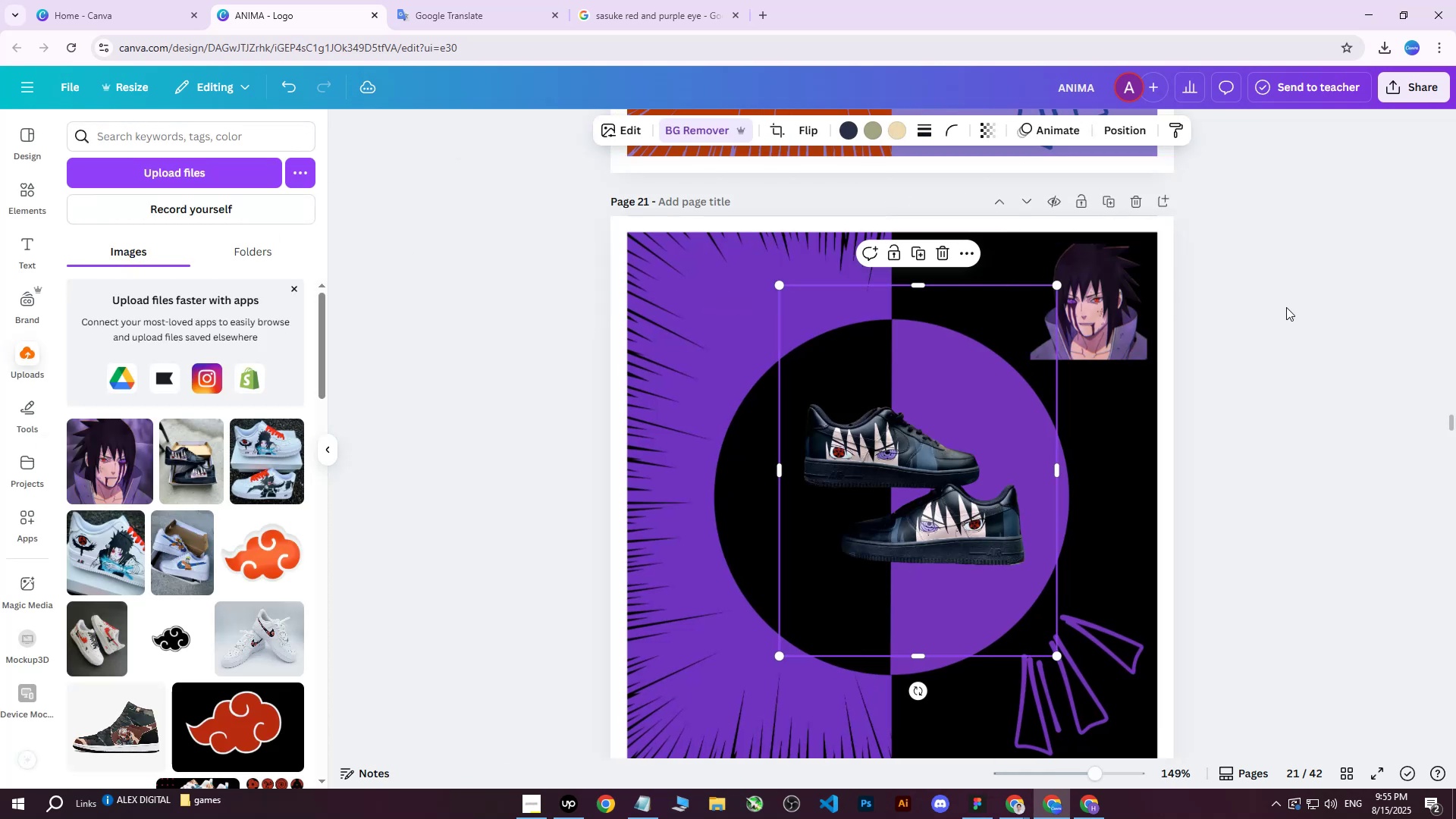 
double_click([946, 517])
 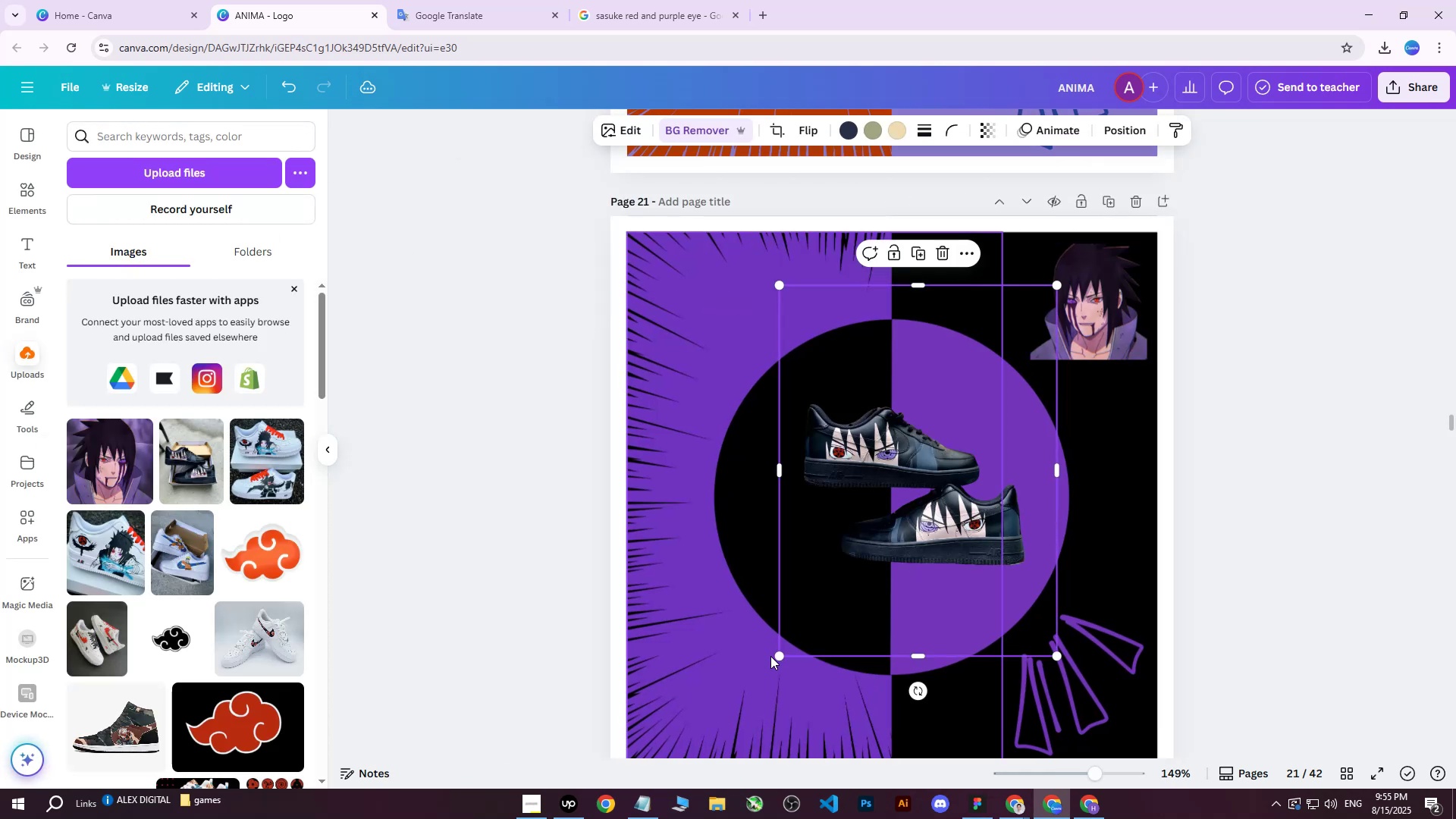 
left_click_drag(start_coordinate=[779, 658], to_coordinate=[551, 789])
 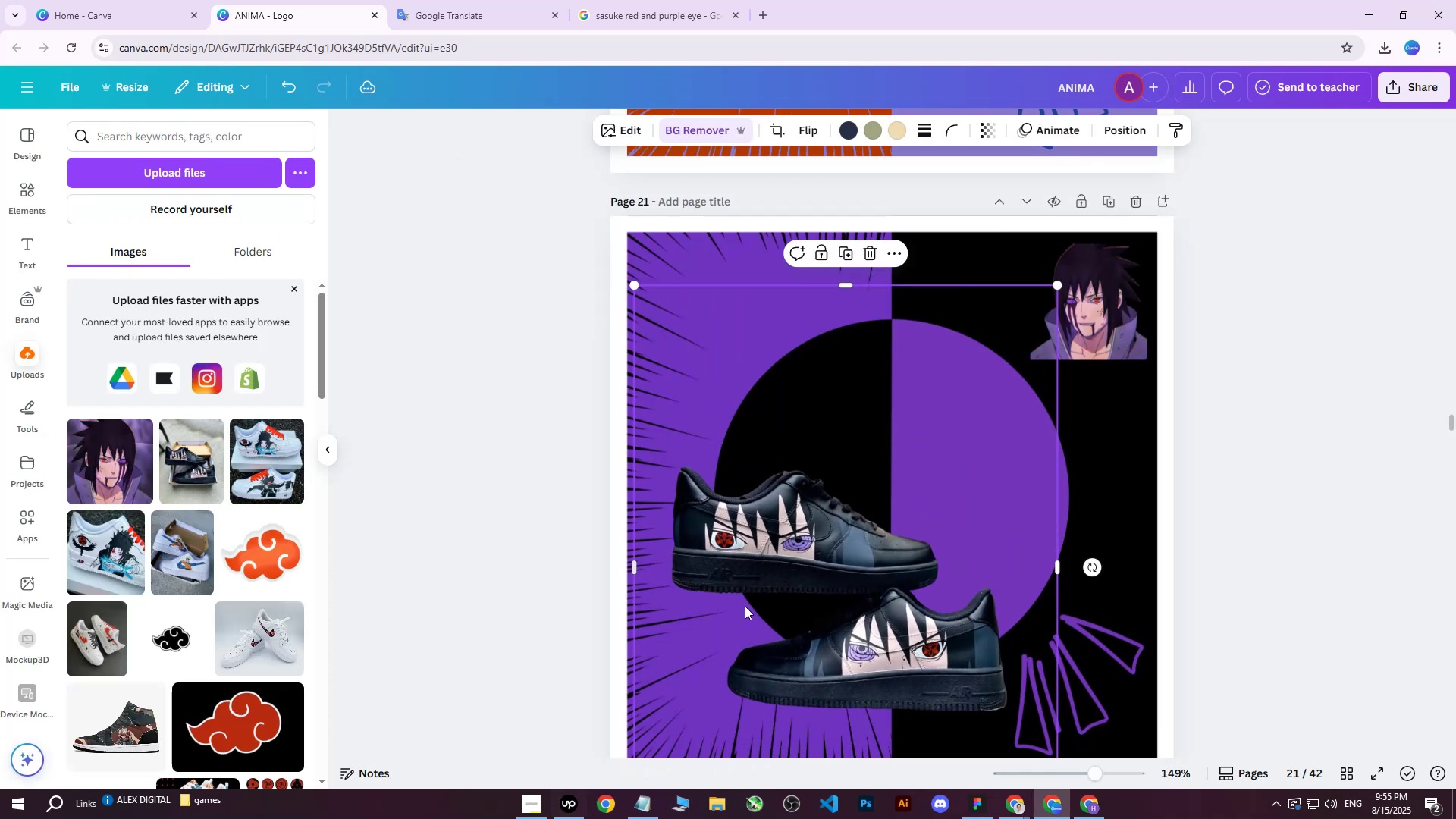 
left_click_drag(start_coordinate=[897, 478], to_coordinate=[958, 381])
 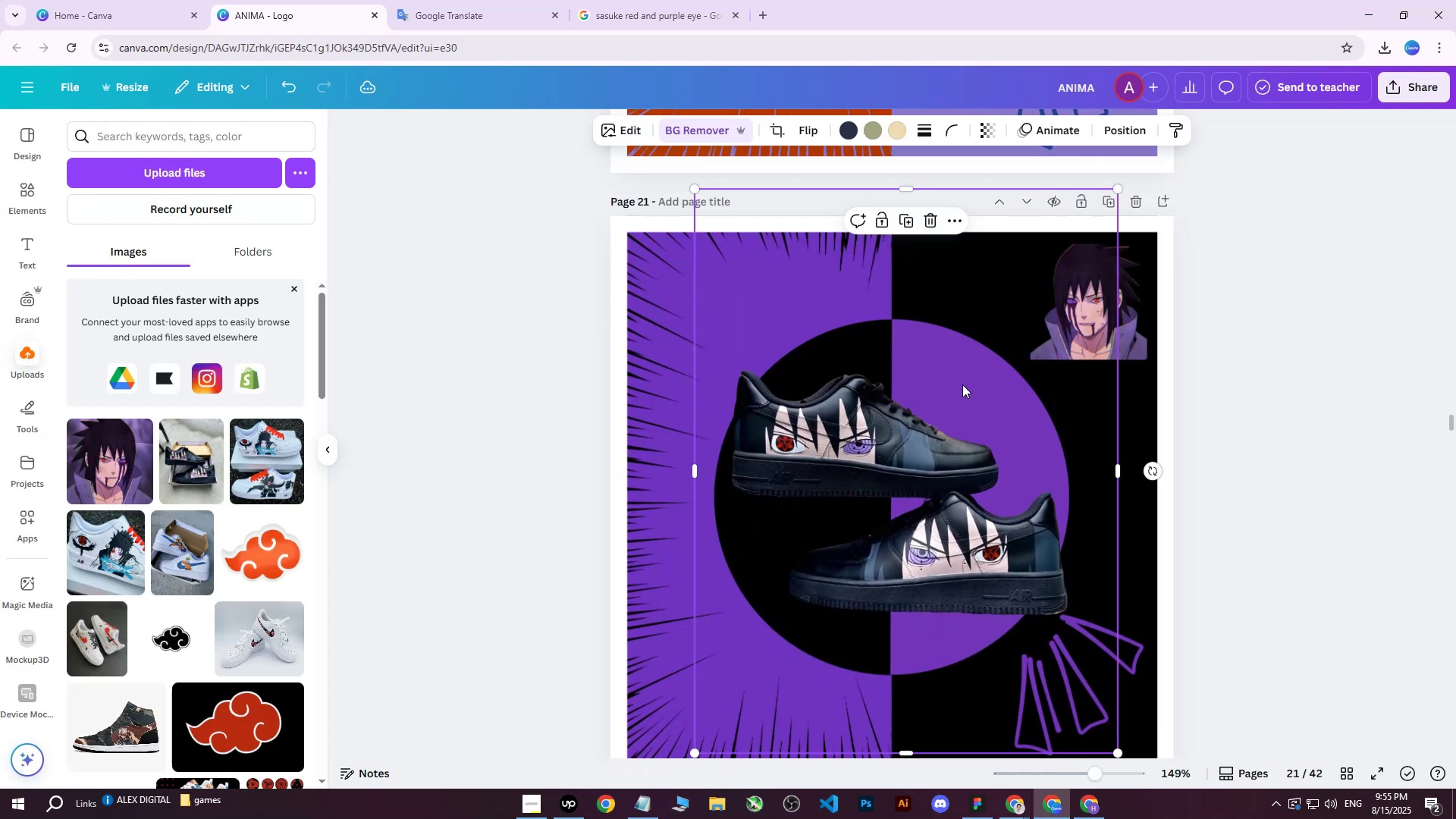 
left_click_drag(start_coordinate=[952, 387], to_coordinate=[946, 378])
 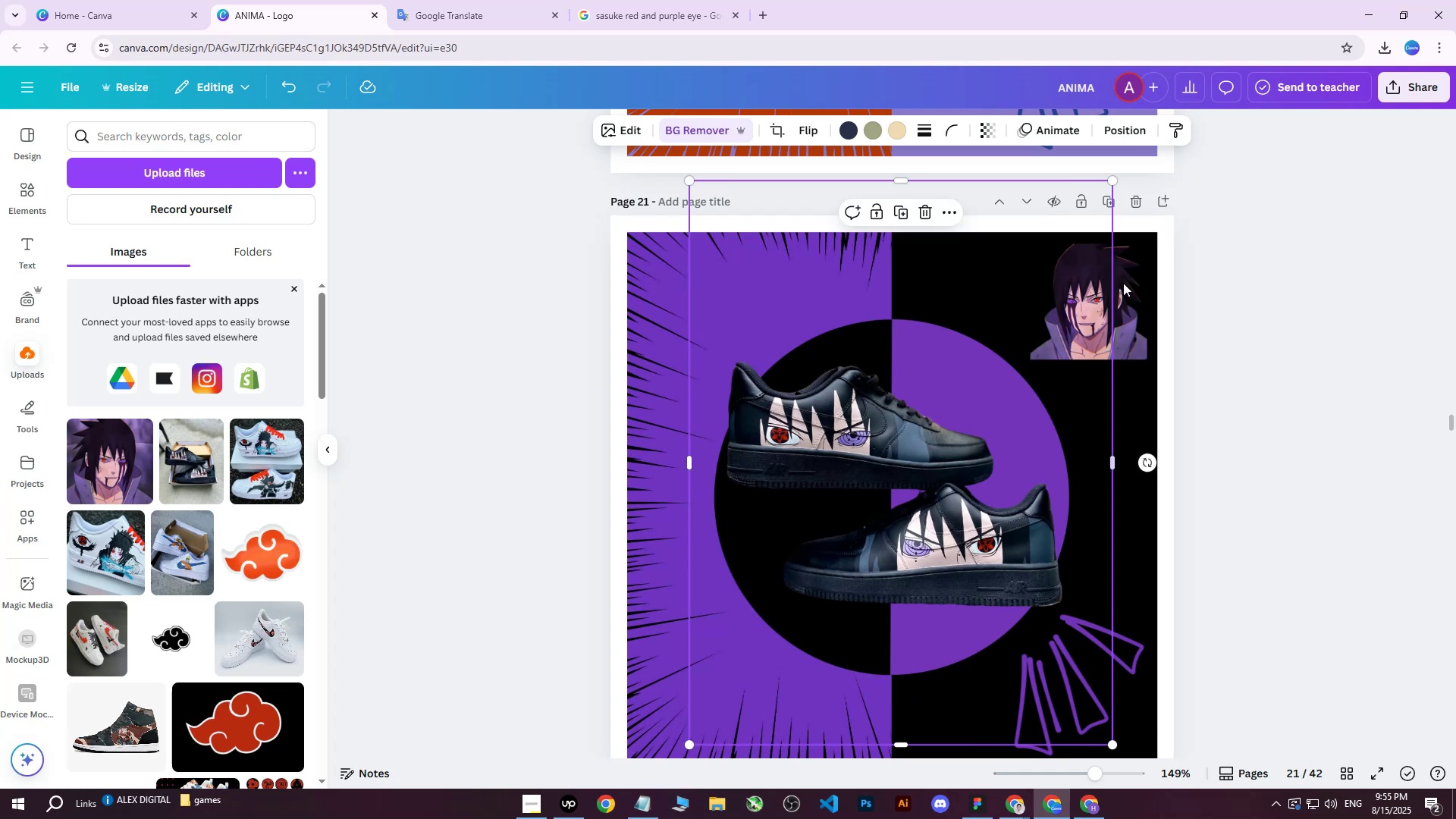 
left_click([1137, 290])
 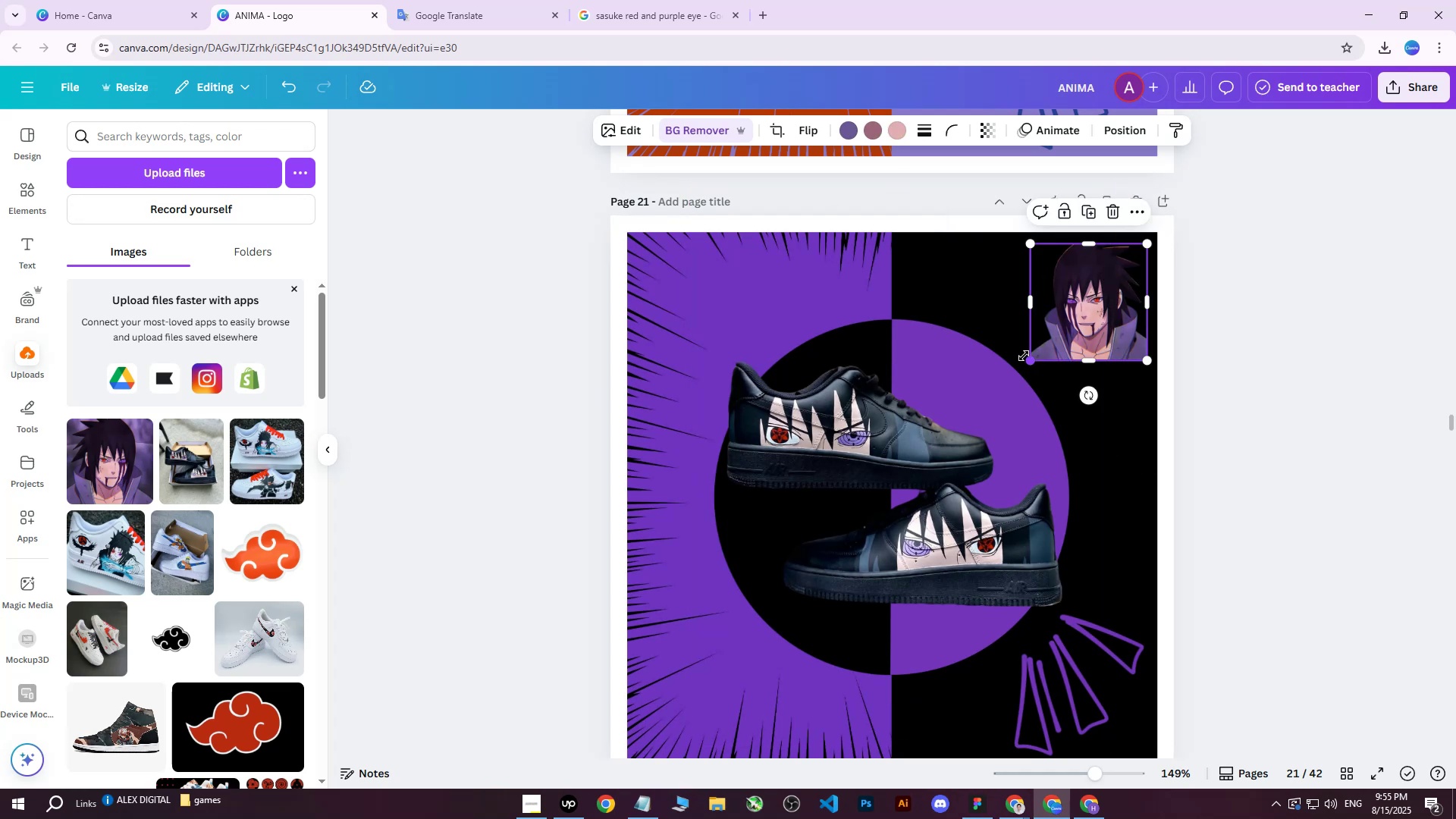 
left_click_drag(start_coordinate=[1031, 362], to_coordinate=[1039, 353])
 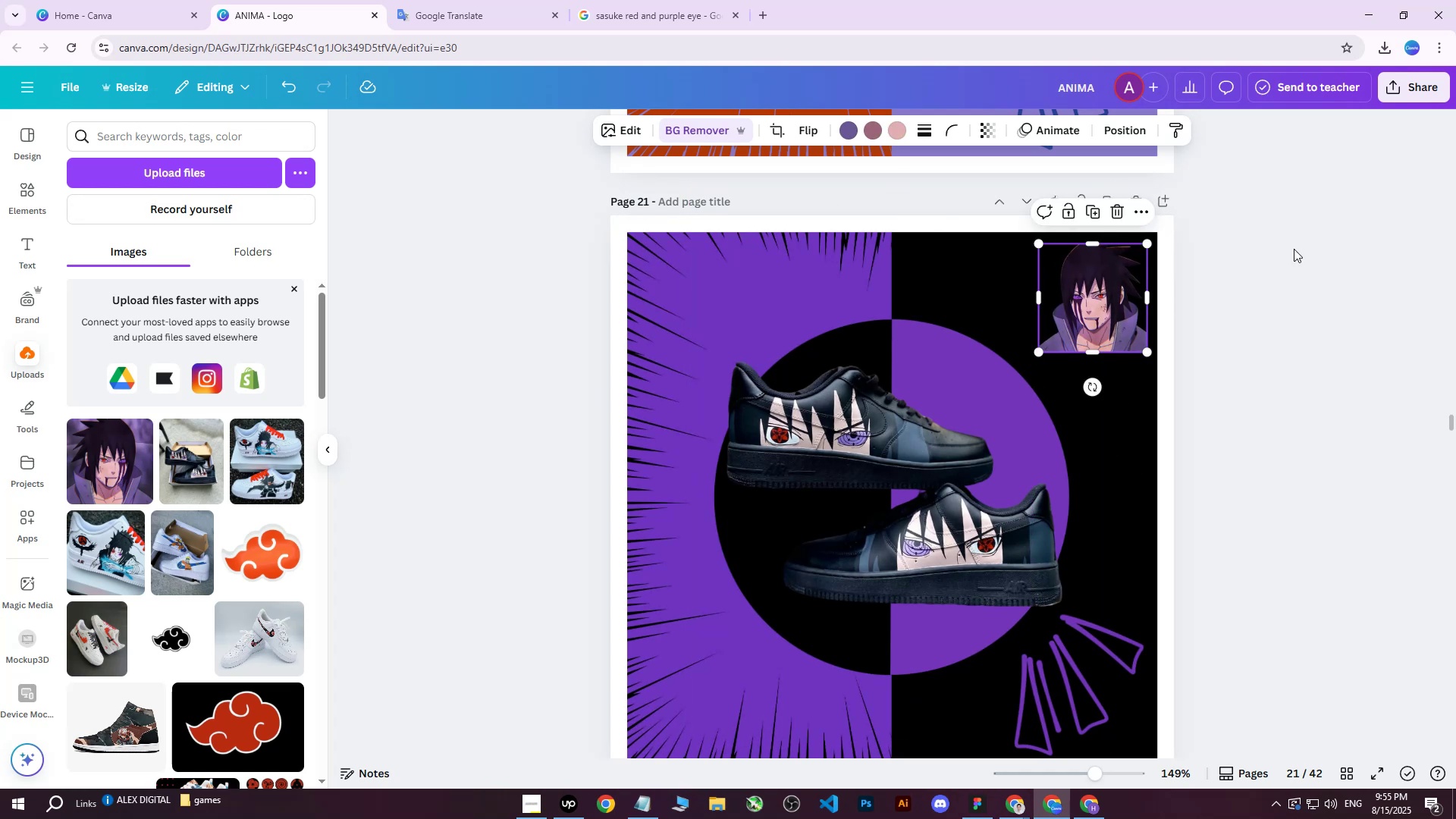 
left_click([1298, 246])
 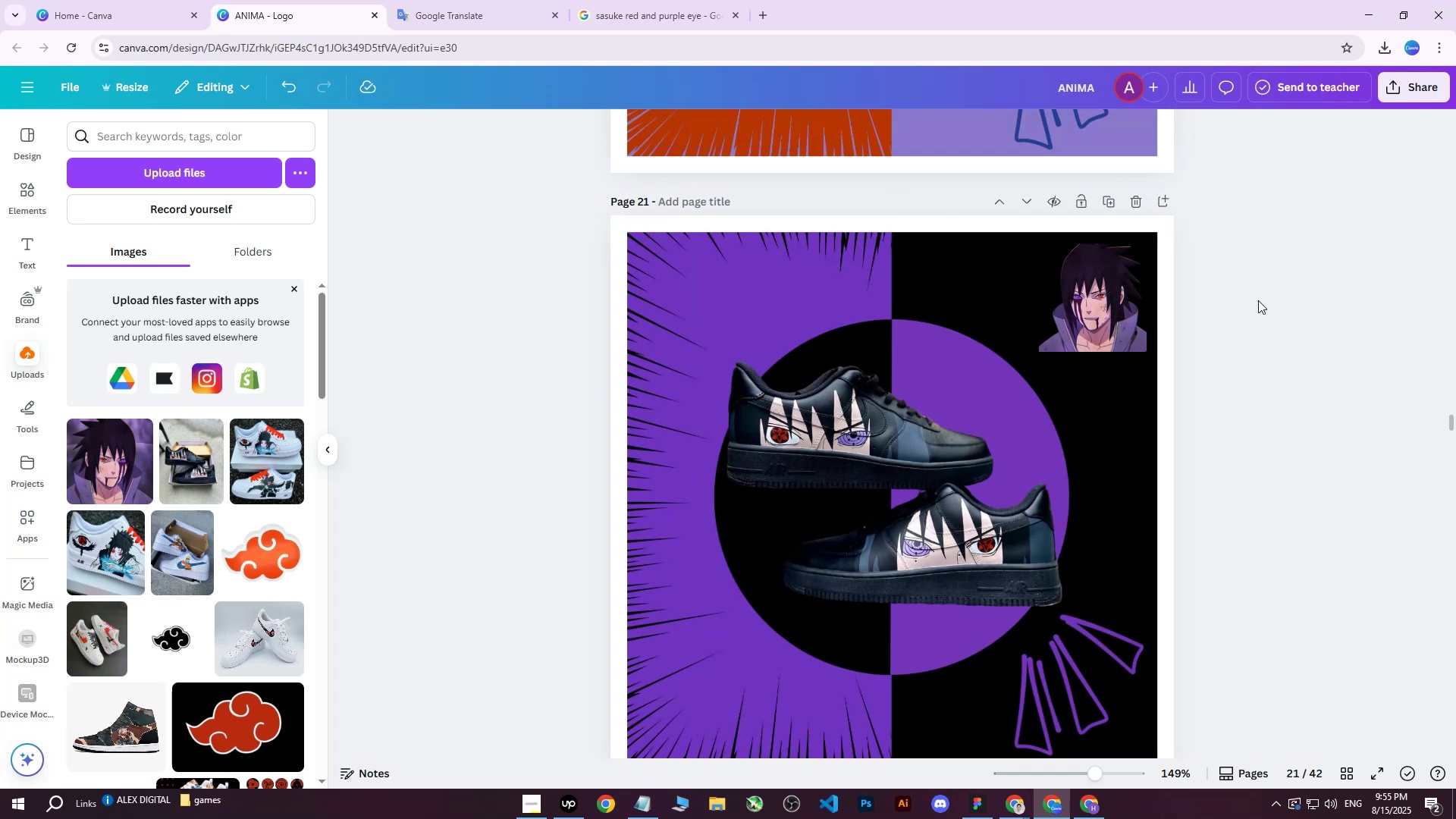 
scroll: coordinate [1257, 302], scroll_direction: down, amount: 2.0
 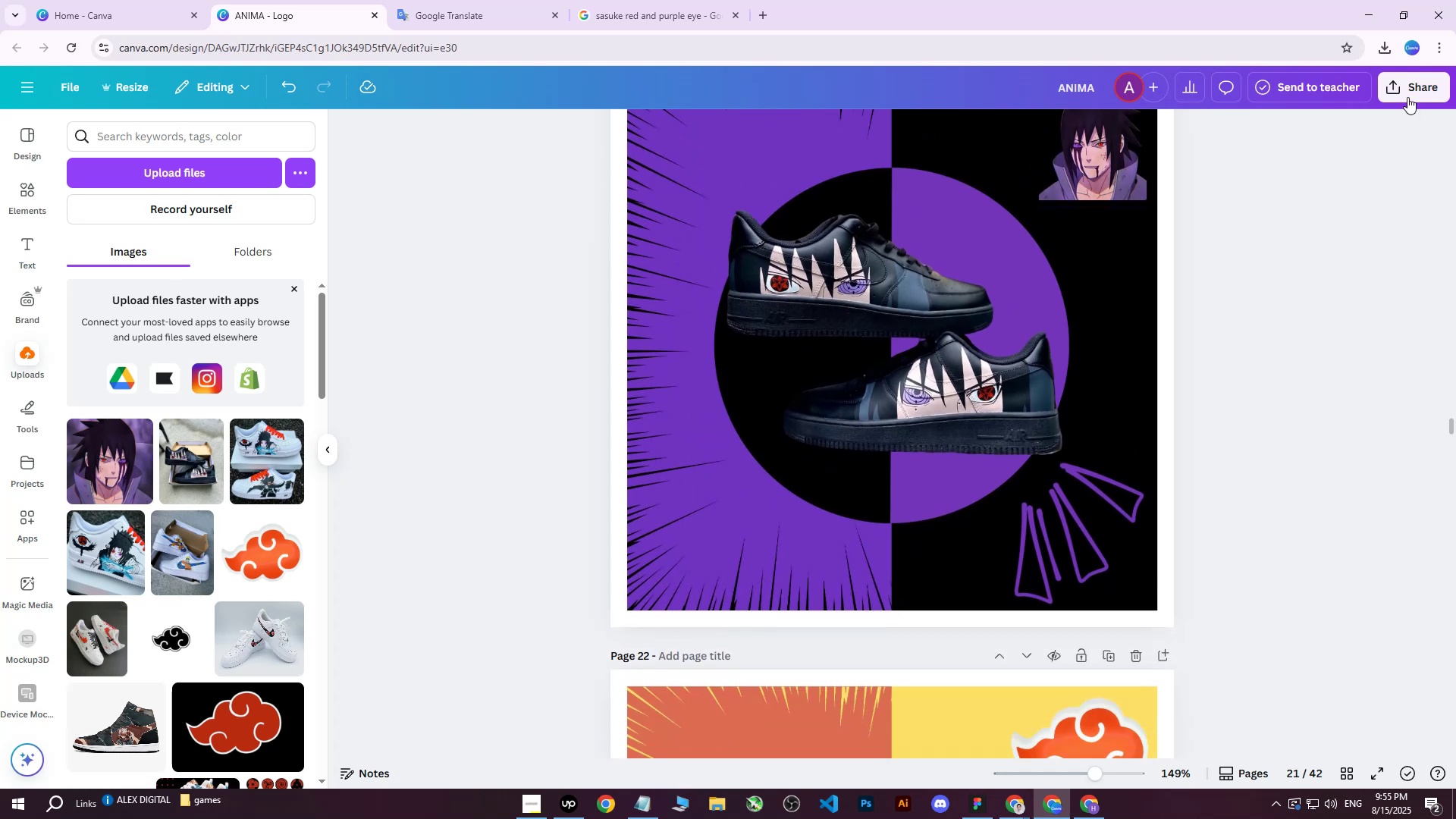 
left_click([1410, 90])
 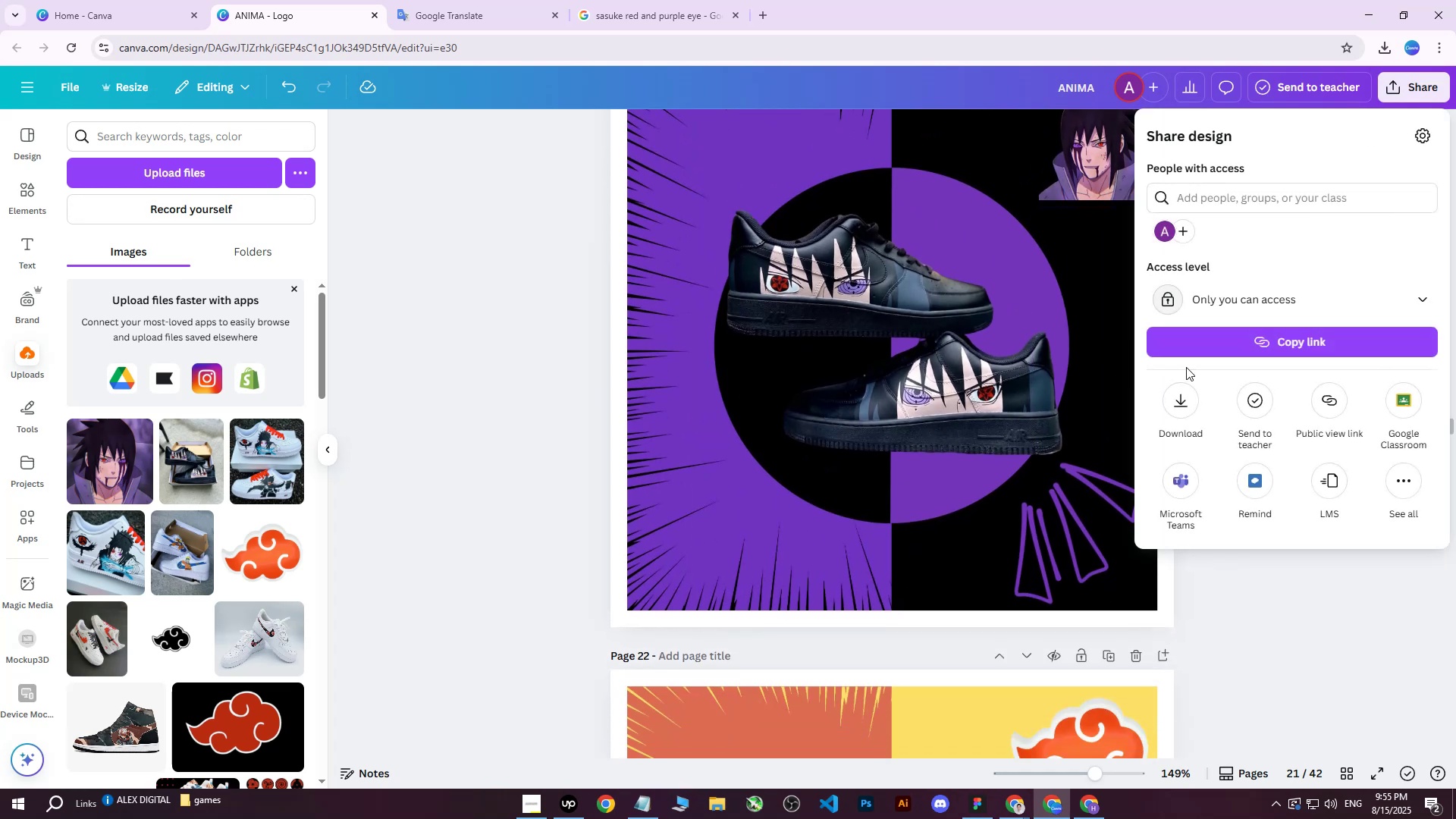 
left_click([1184, 397])
 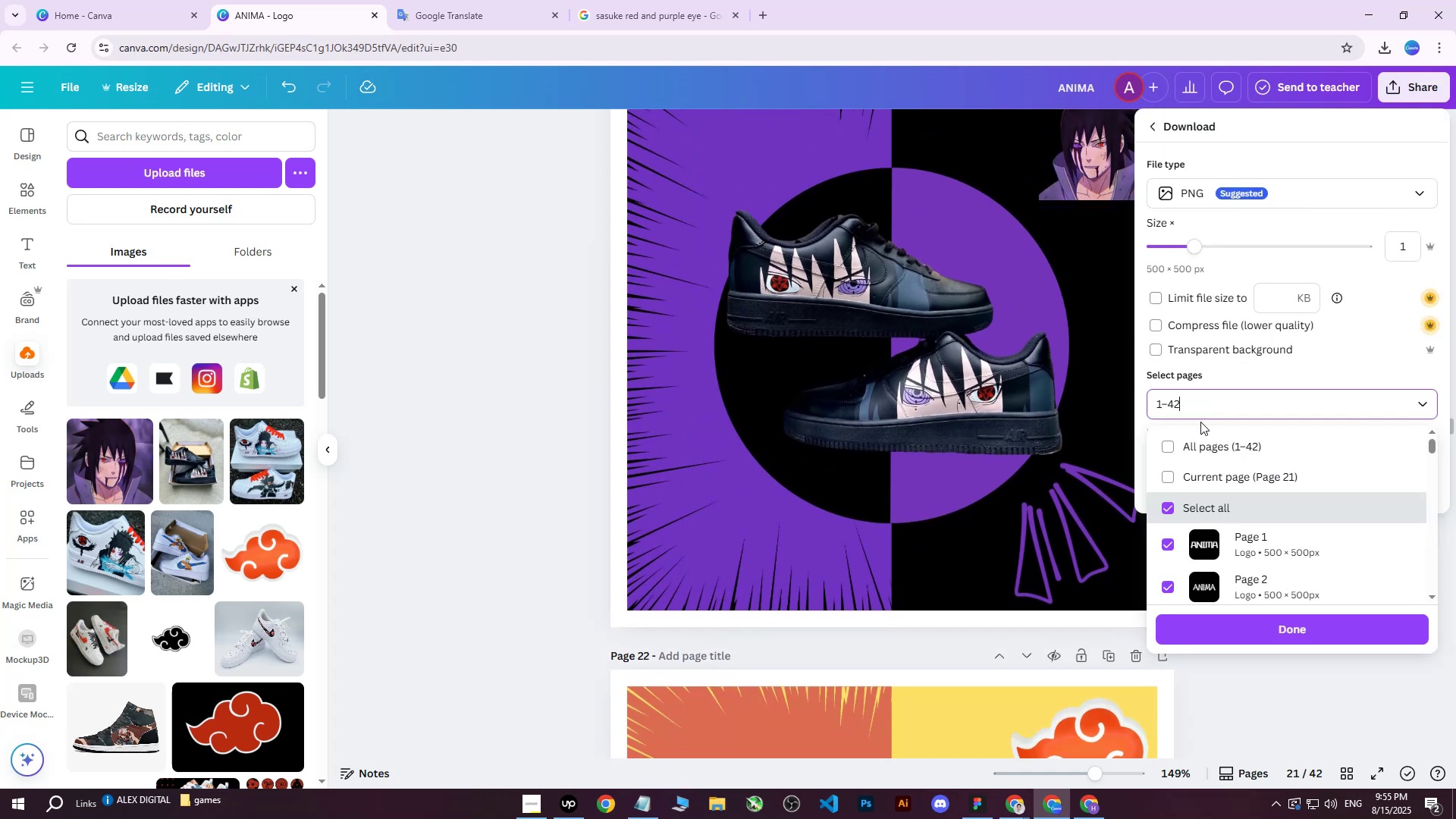 
triple_click([1198, 446])
 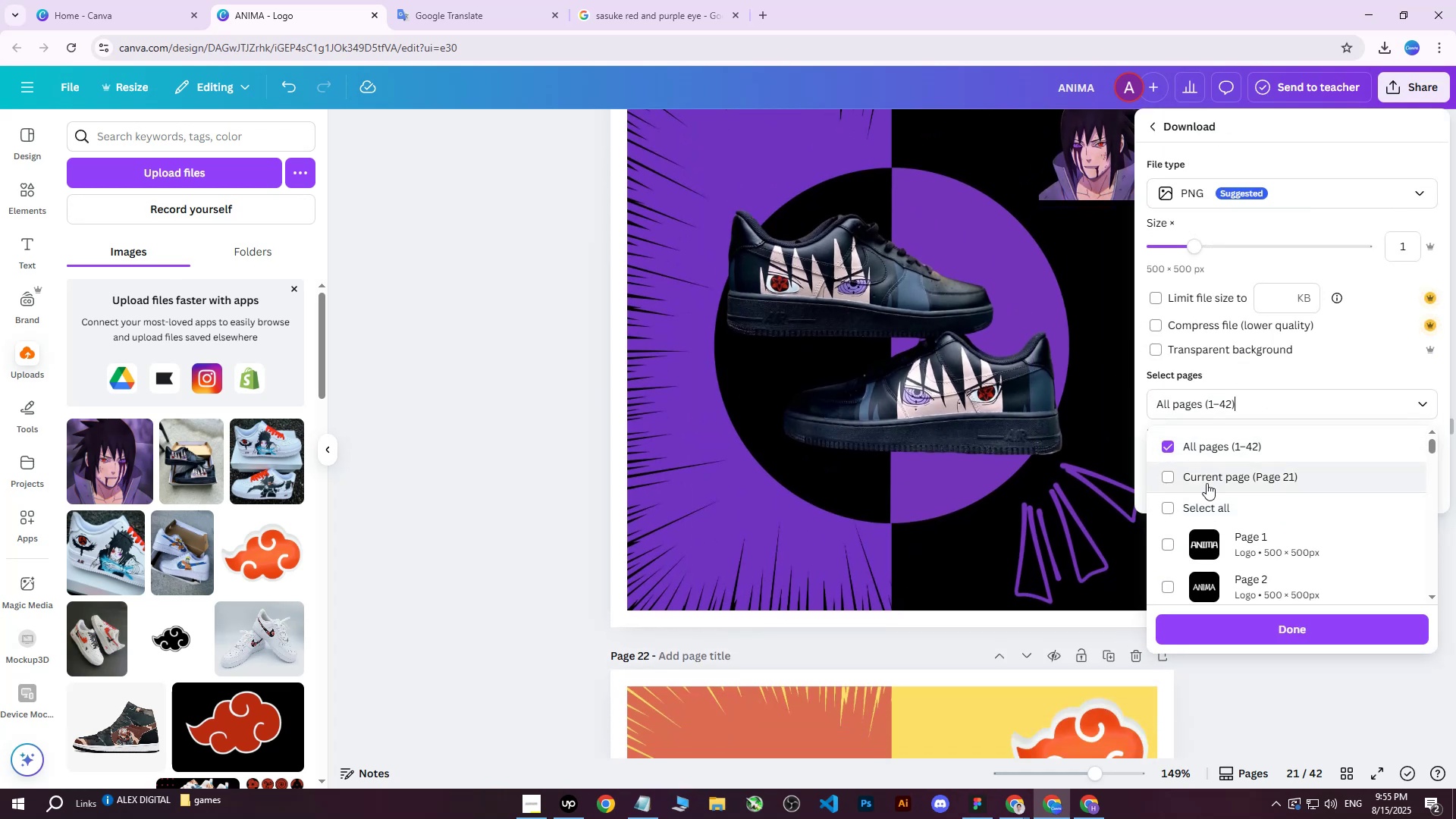 
triple_click([1207, 483])
 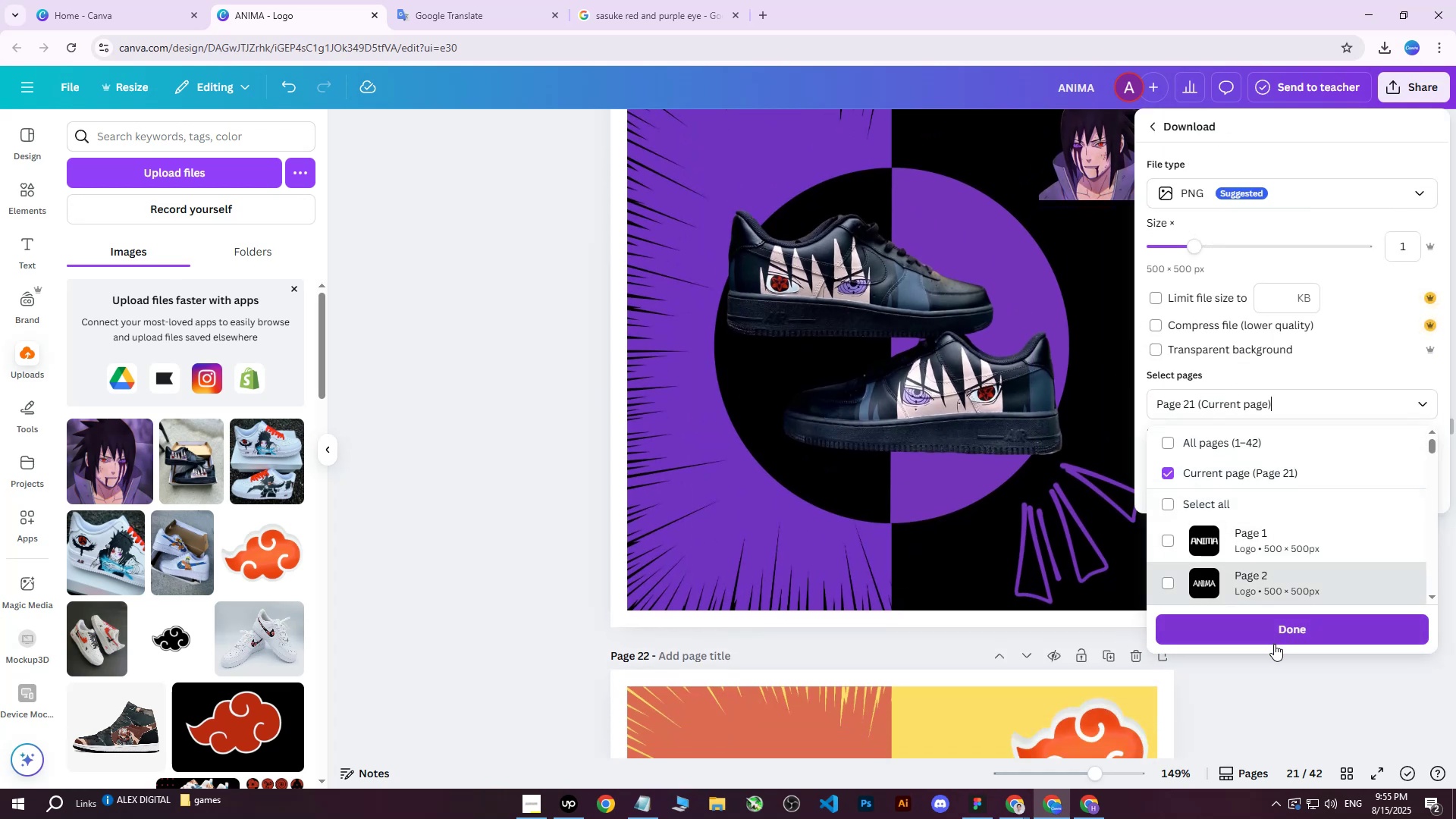 
left_click([1272, 633])
 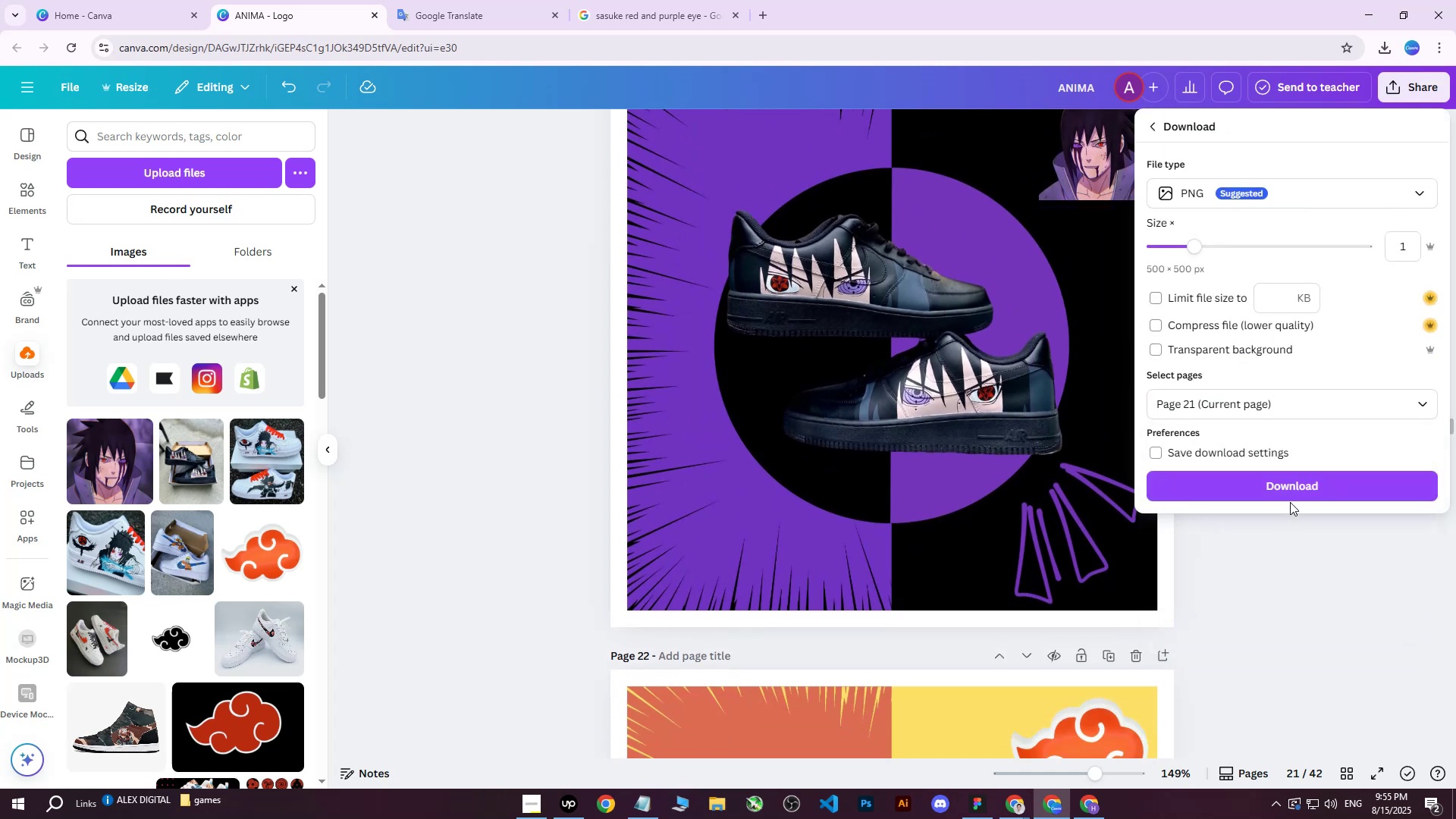 
double_click([1280, 482])
 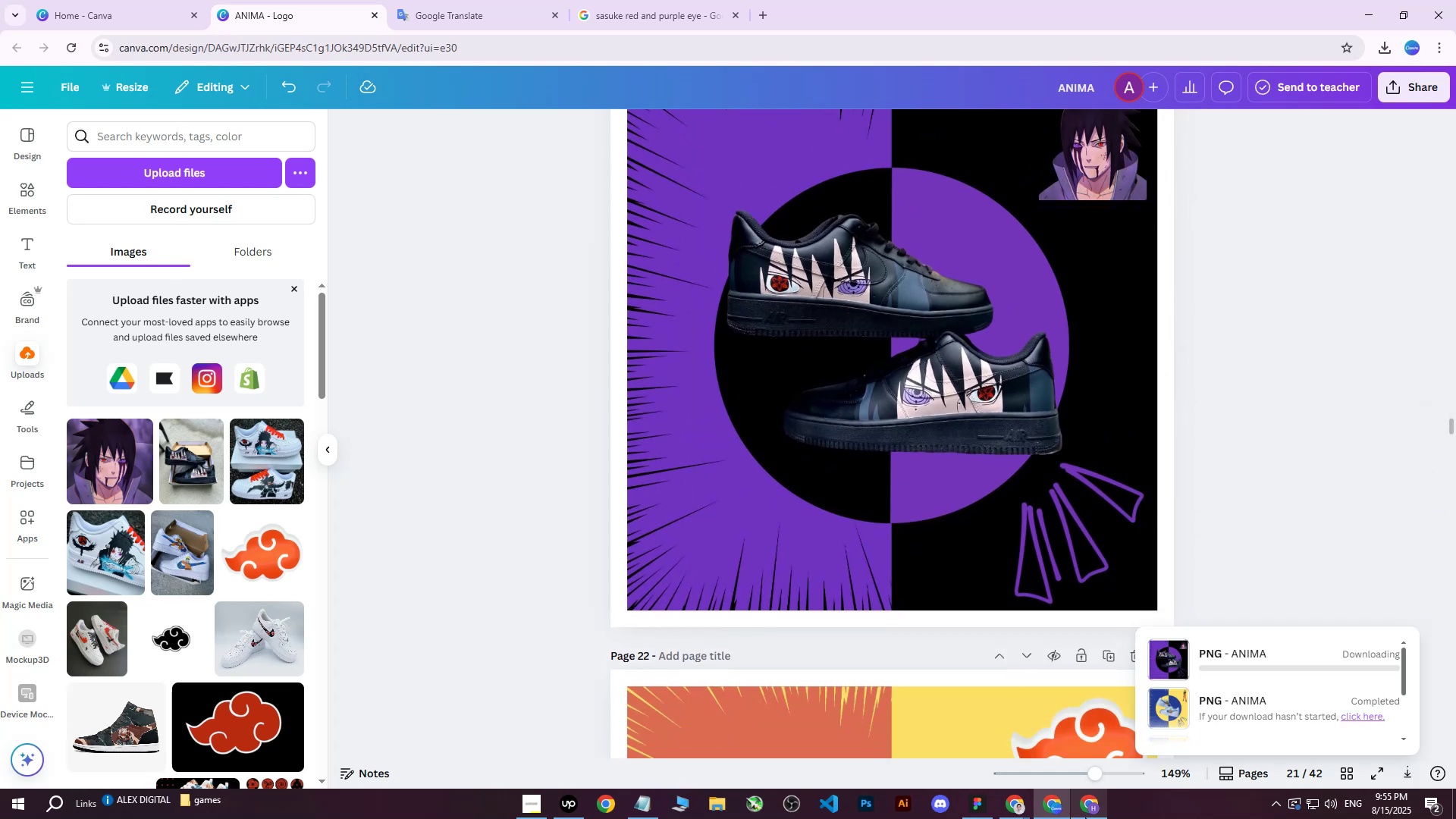 
left_click([1085, 817])
 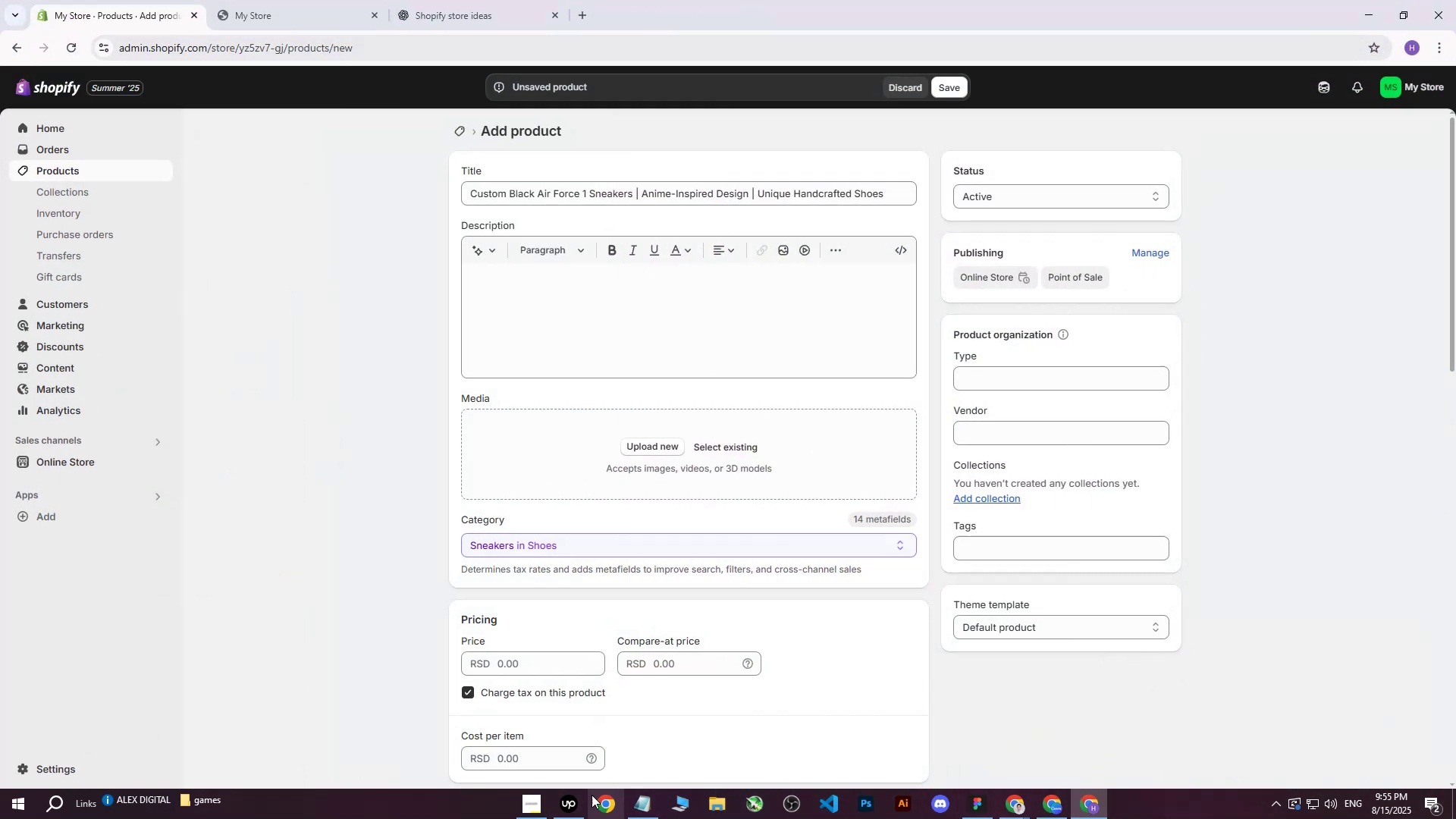 
left_click([566, 807])
 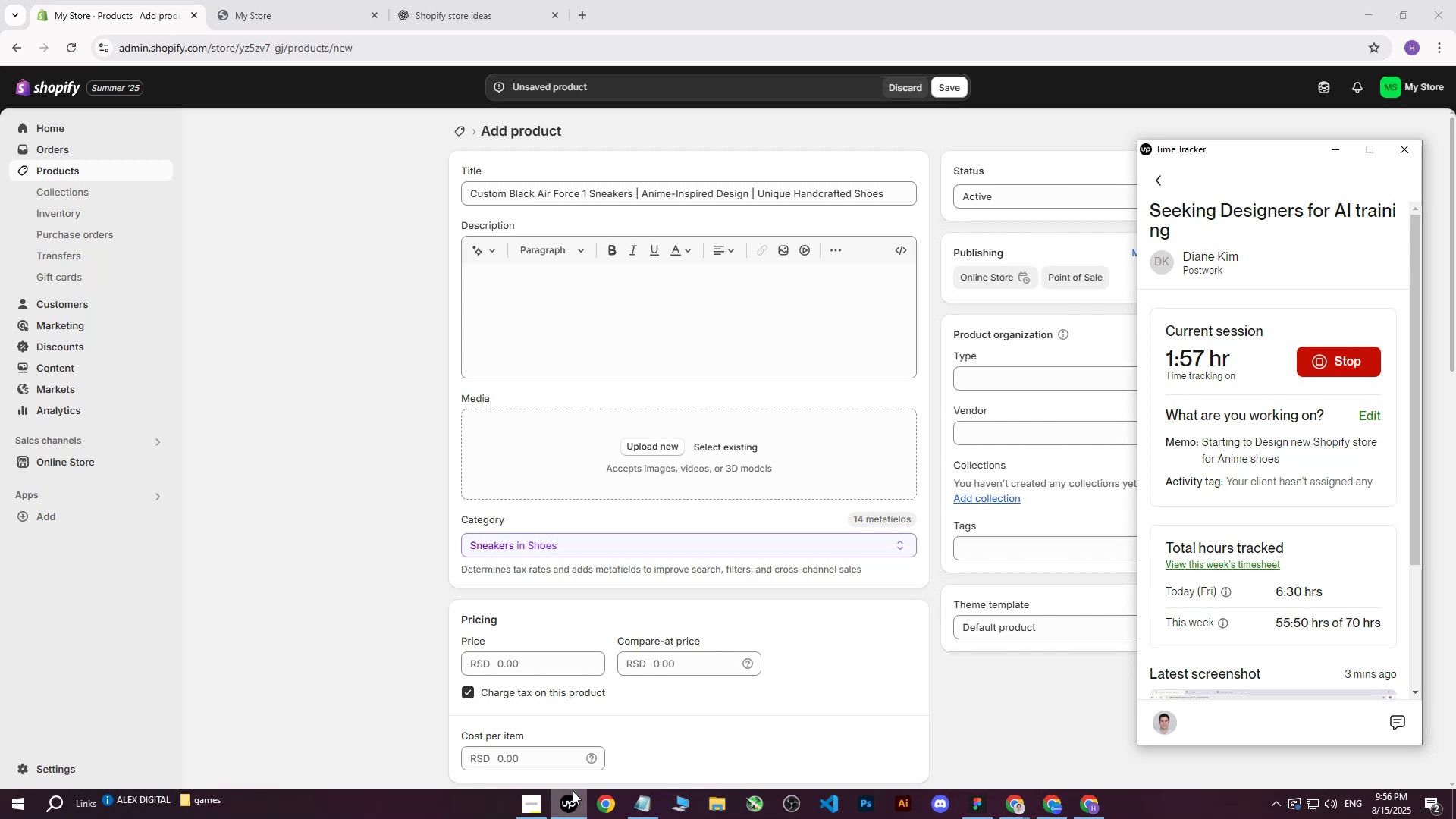 
wait(23.55)
 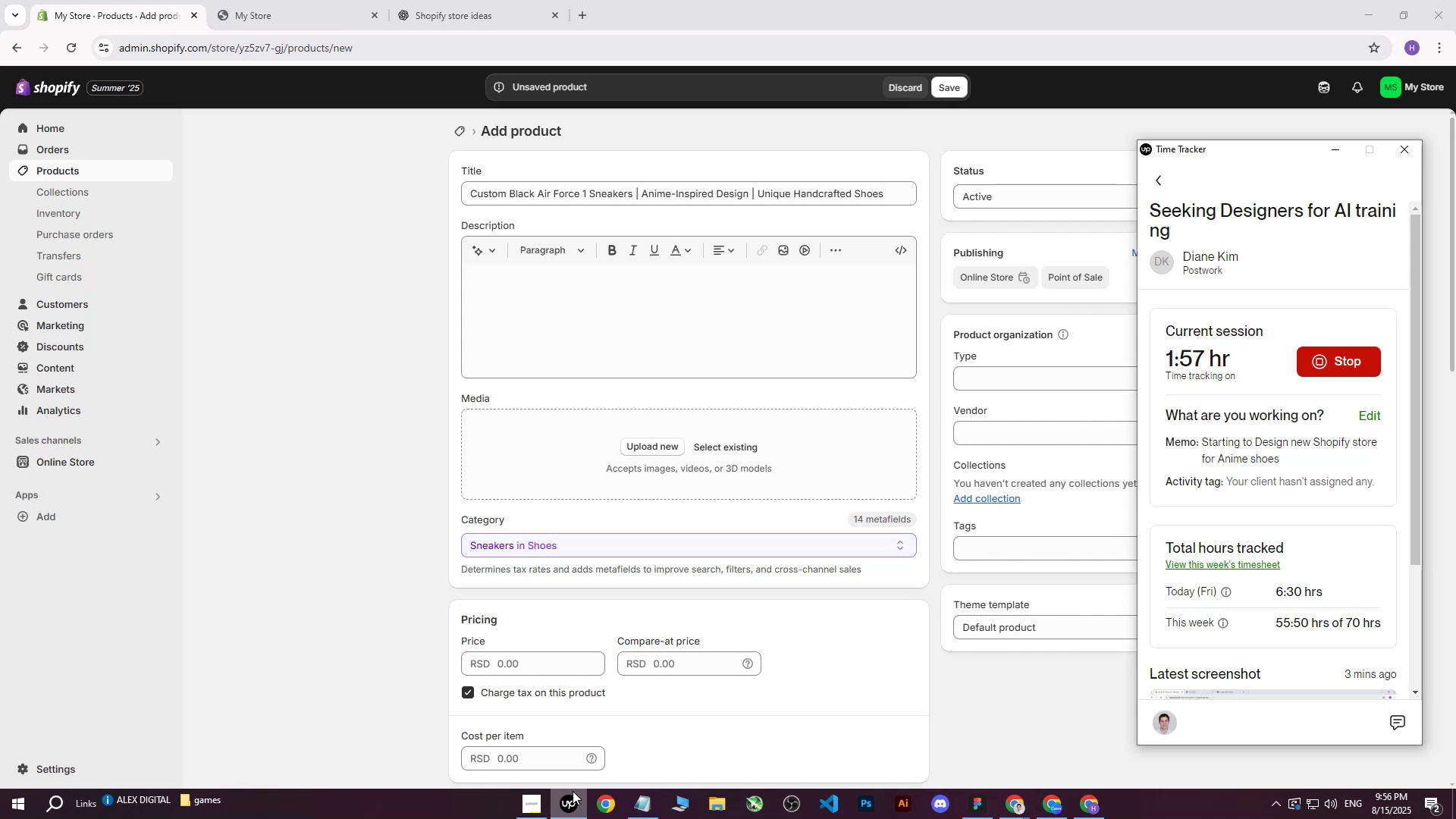 
left_click([729, 297])
 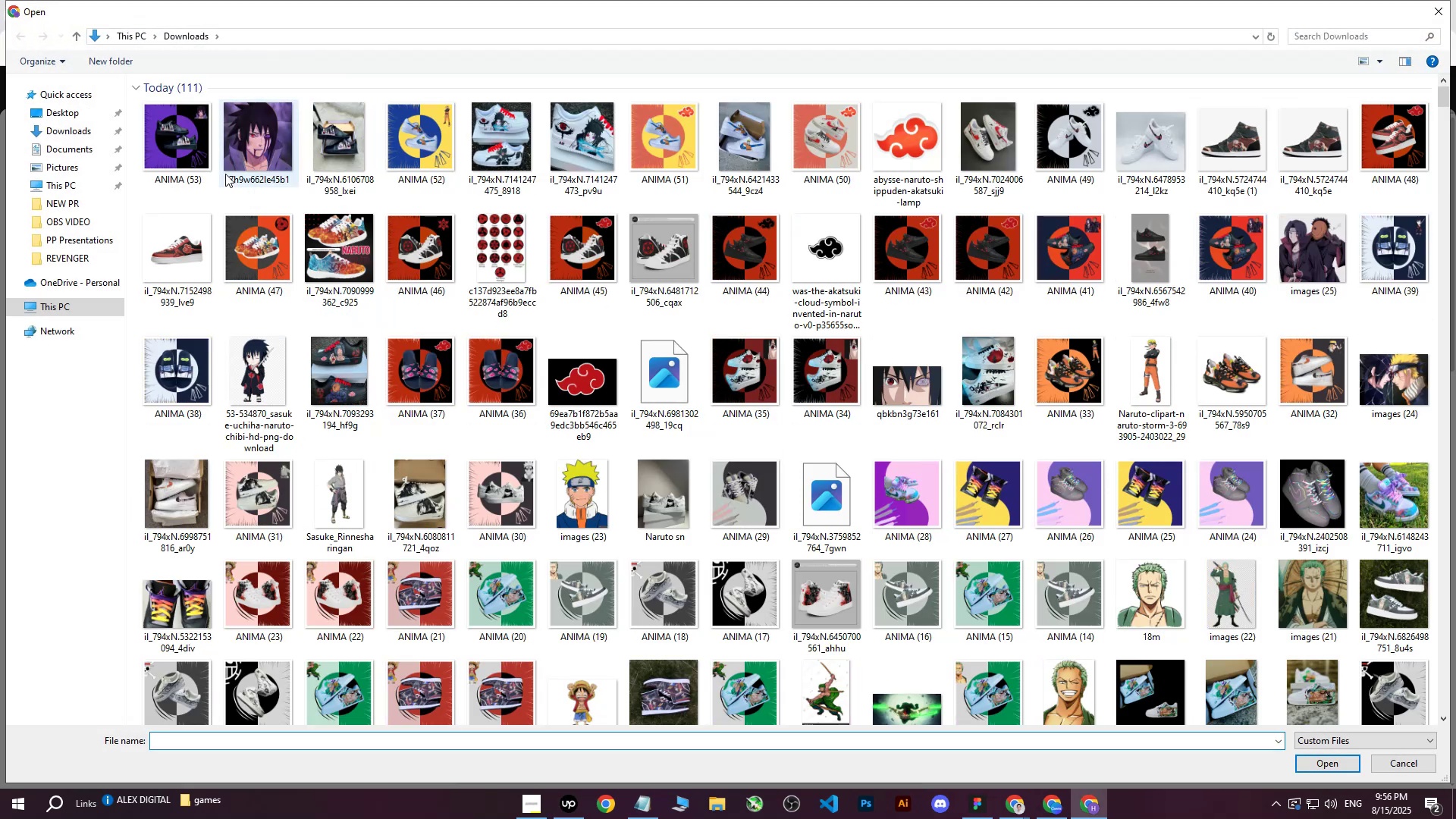 
left_click([190, 152])
 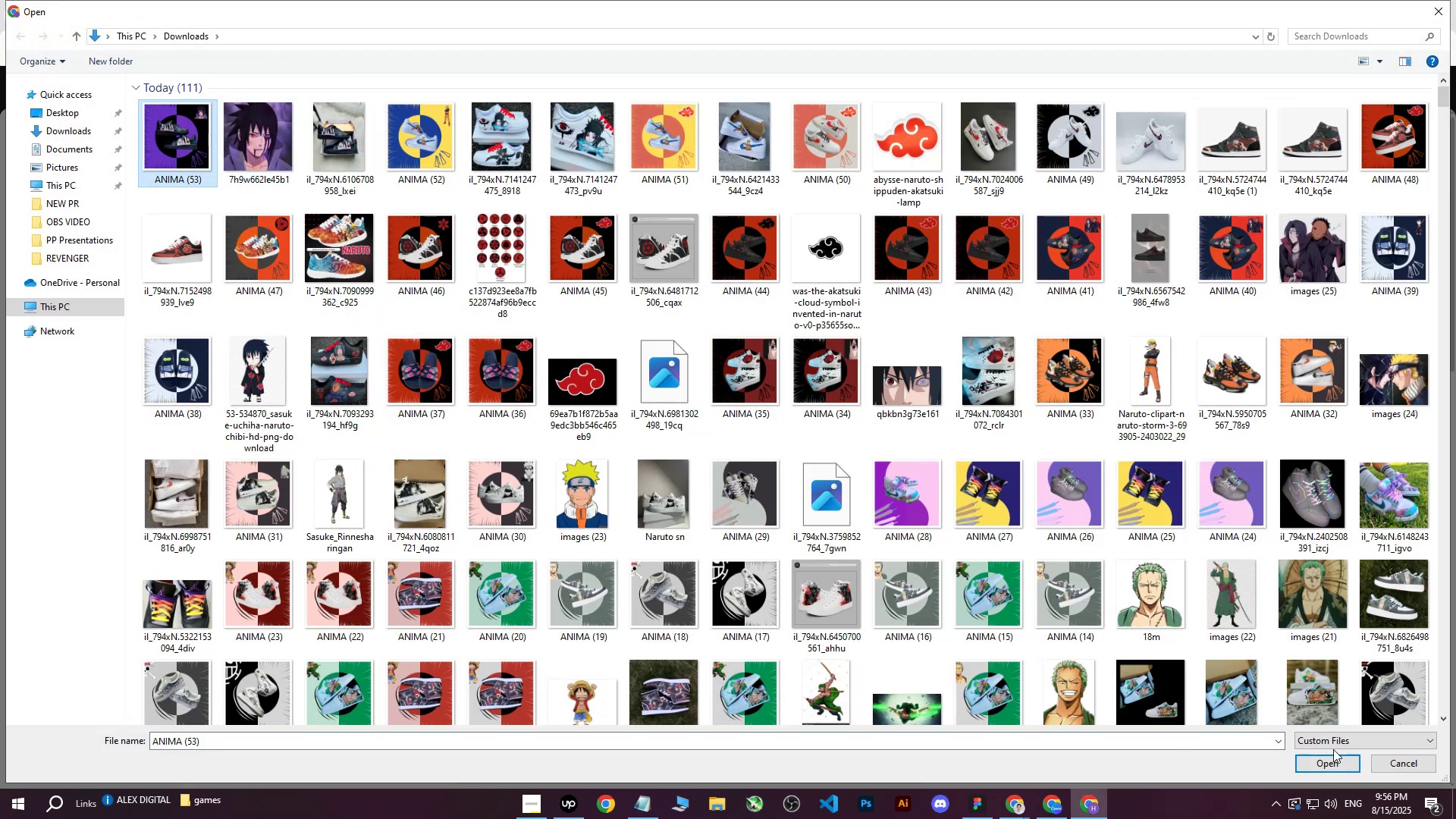 
left_click([1330, 755])
 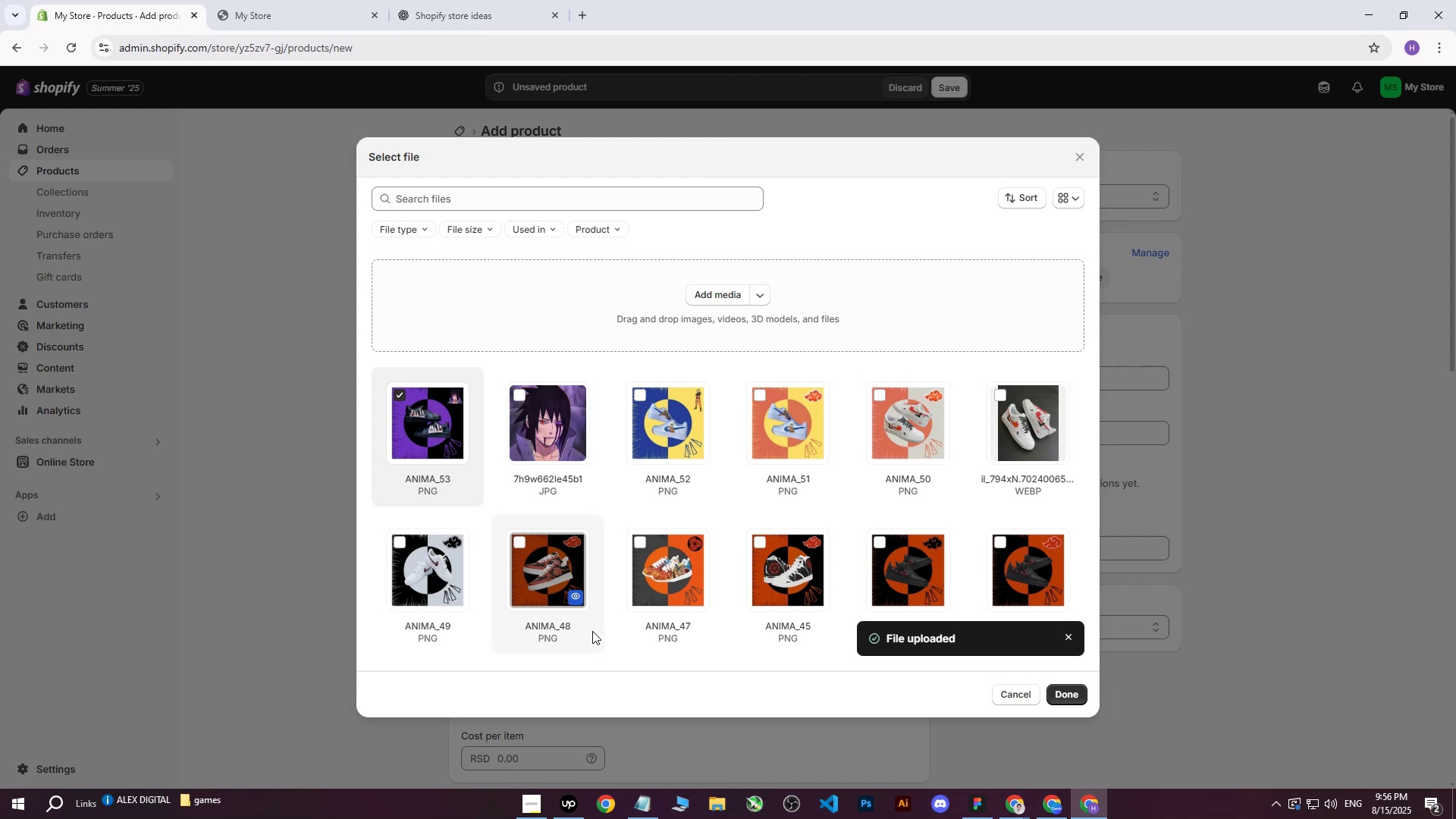 
wait(11.51)
 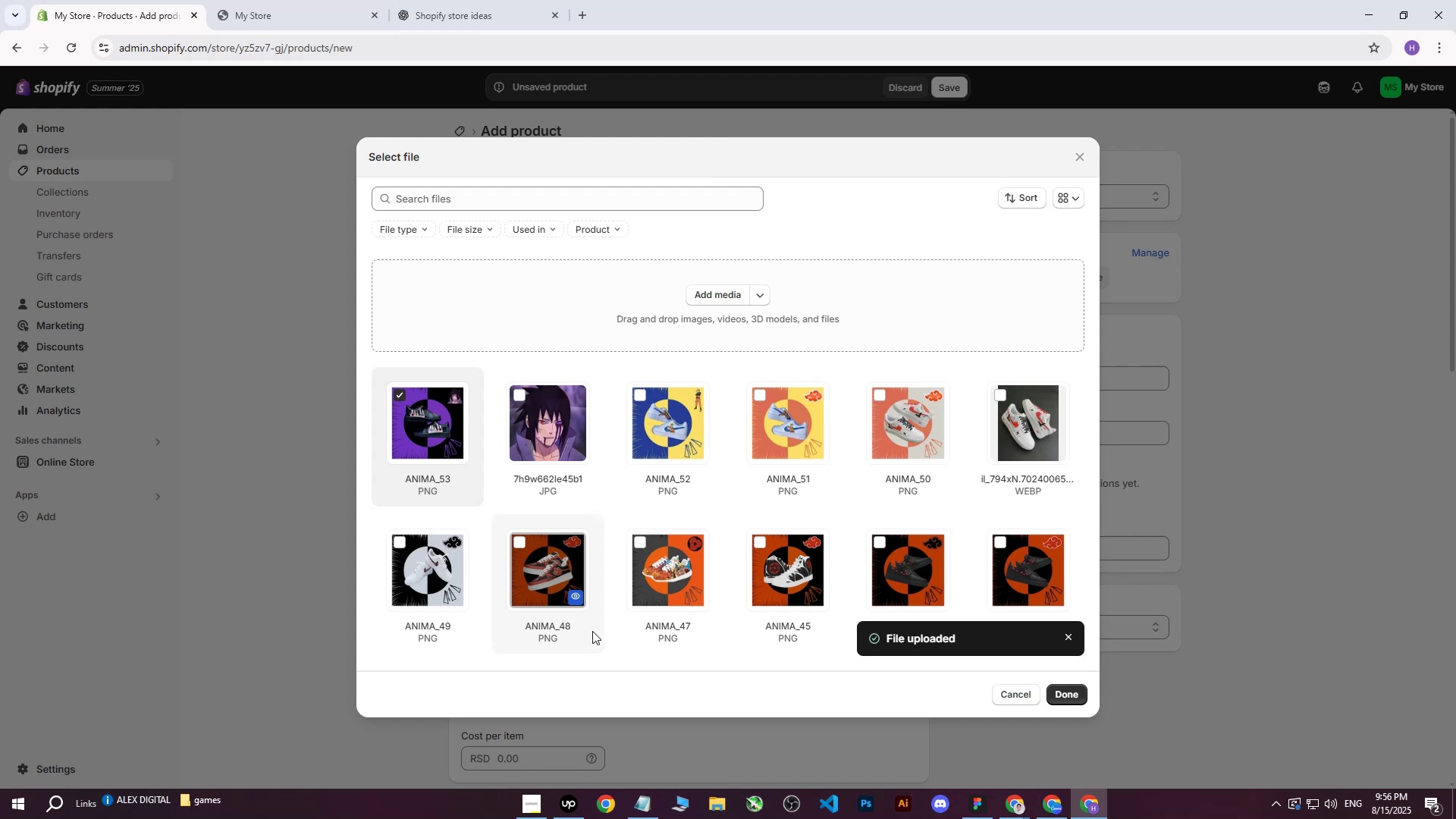 
left_click([1069, 694])
 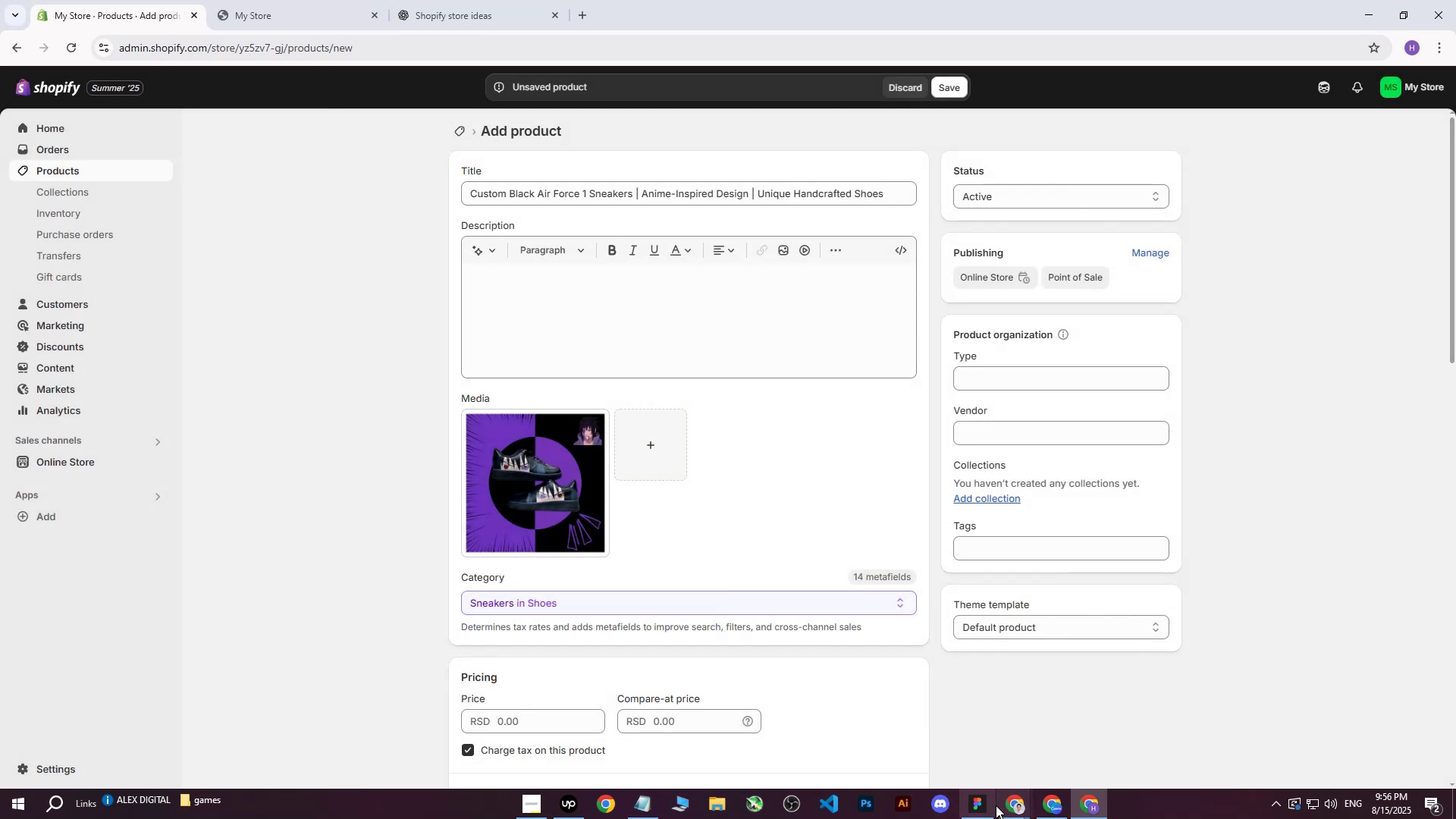 
double_click([942, 739])
 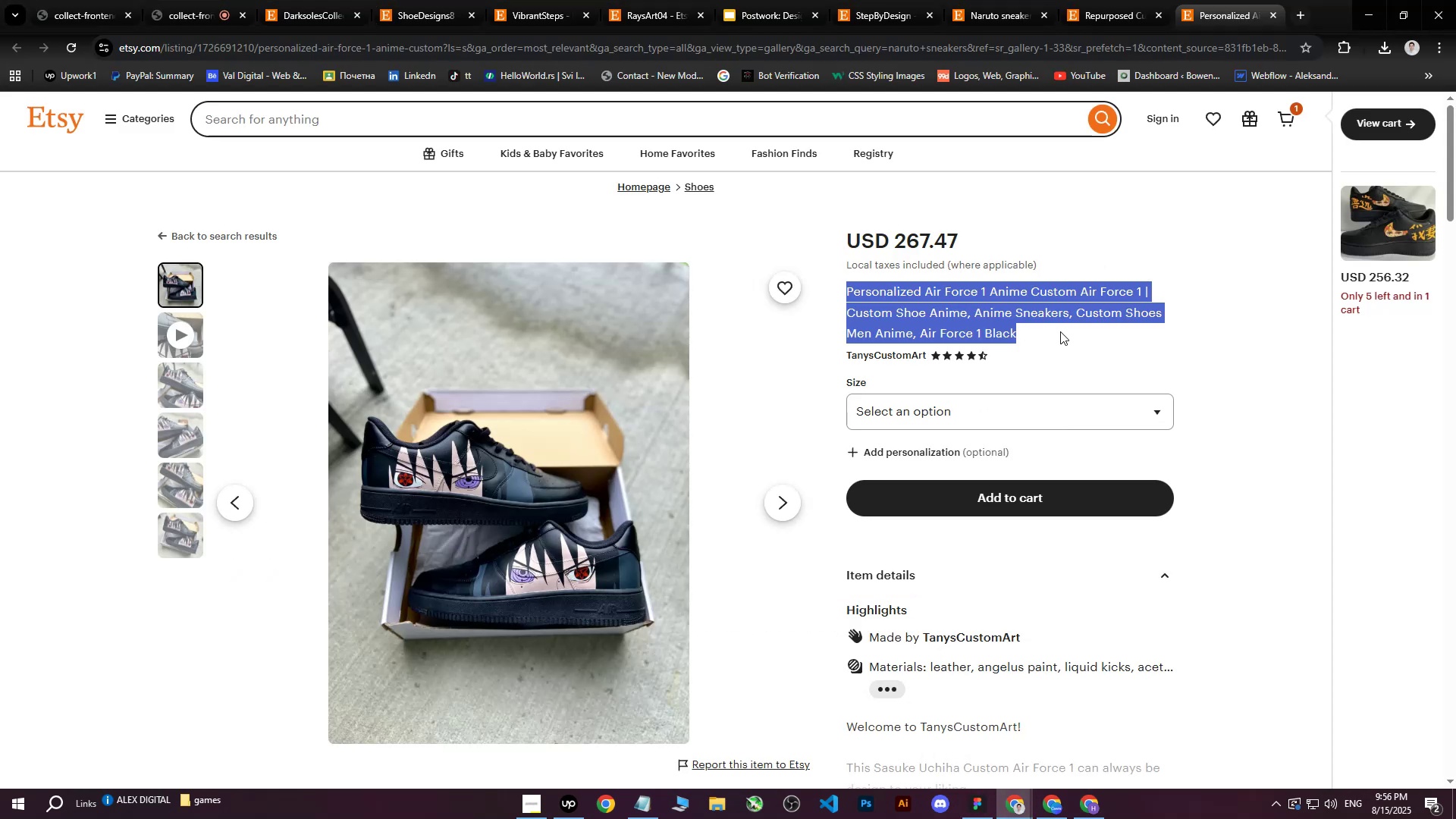 
scroll: coordinate [1069, 331], scroll_direction: down, amount: 2.0
 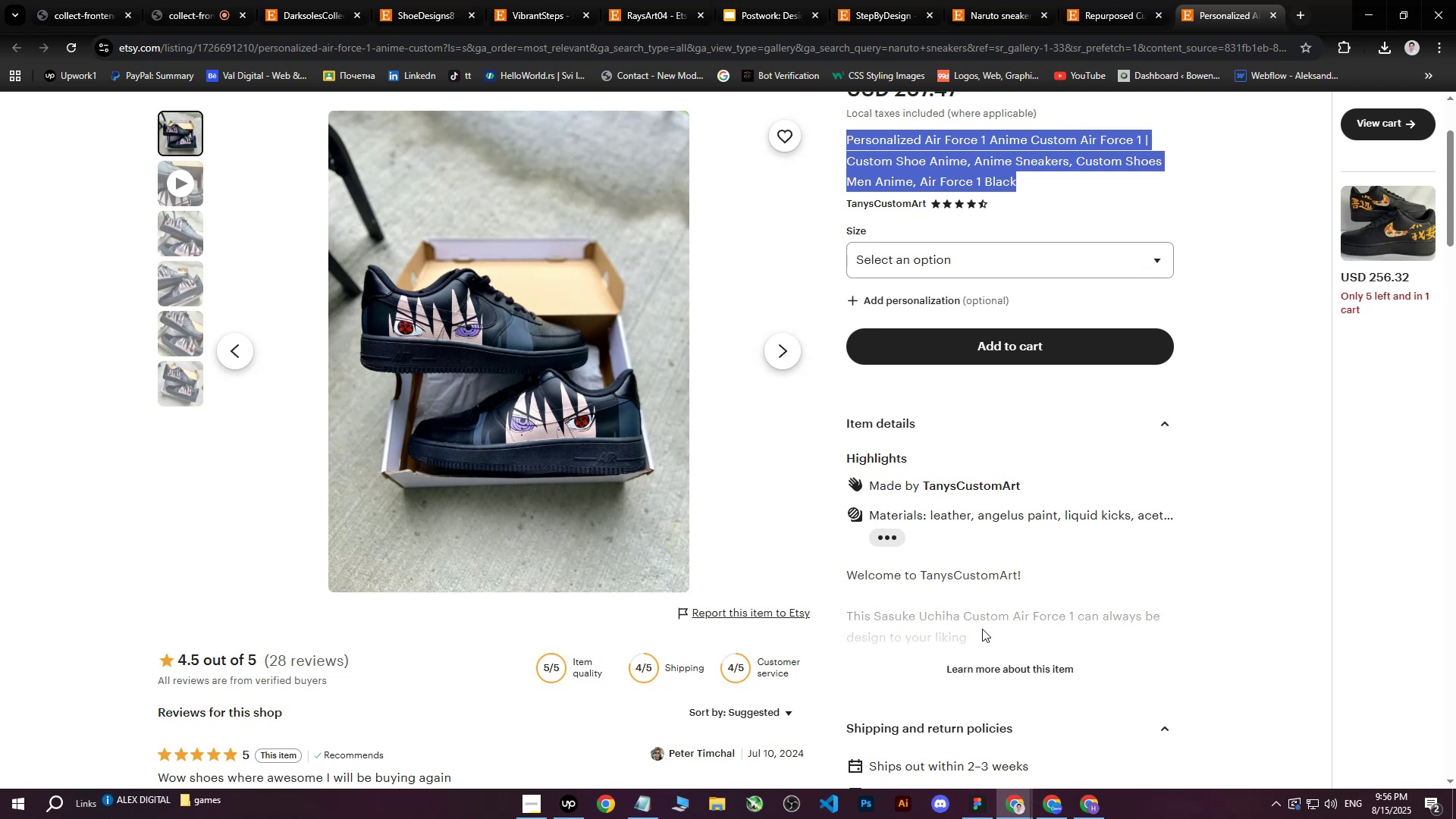 
left_click([981, 665])
 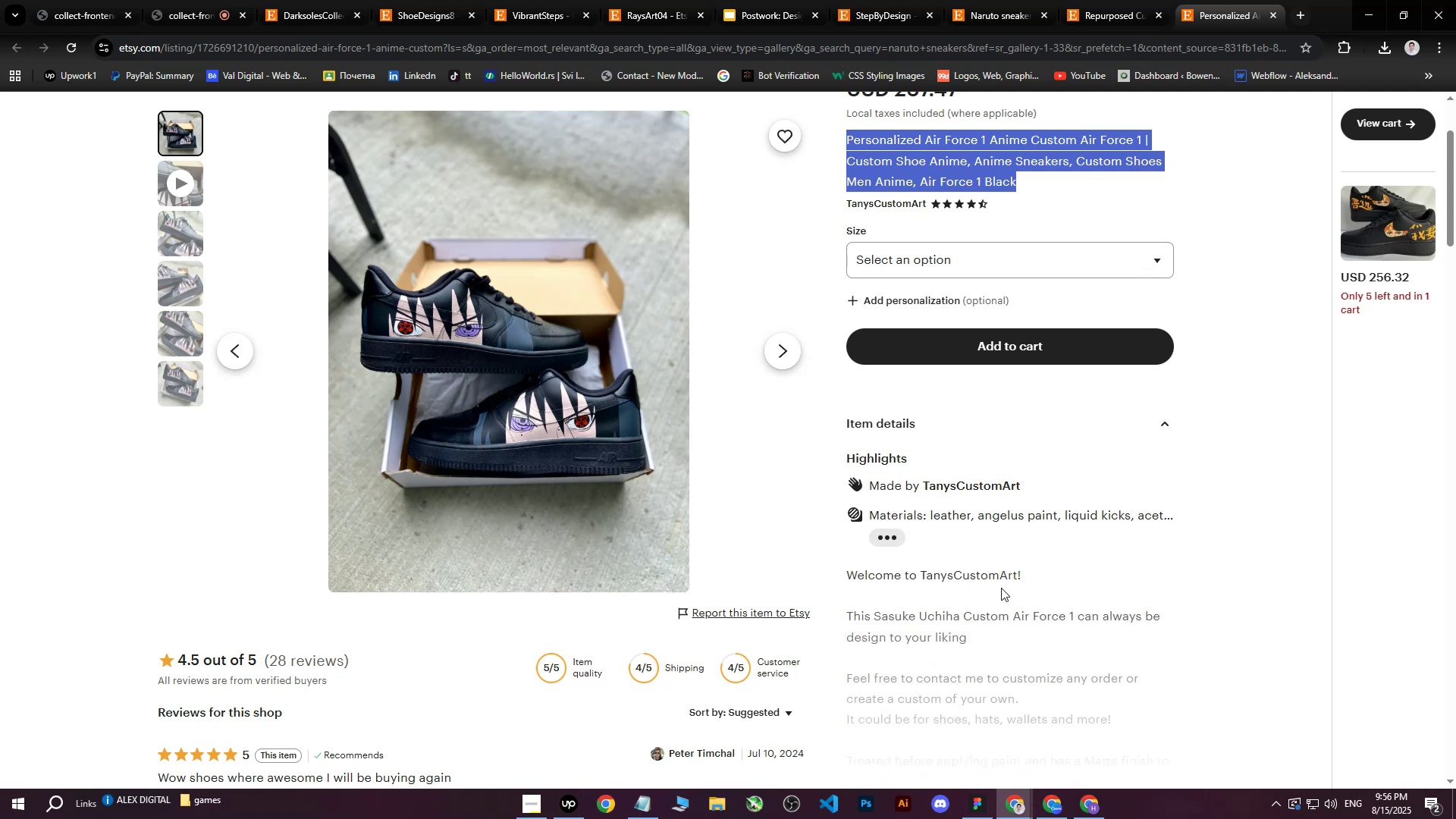 
scroll: coordinate [1010, 579], scroll_direction: down, amount: 1.0
 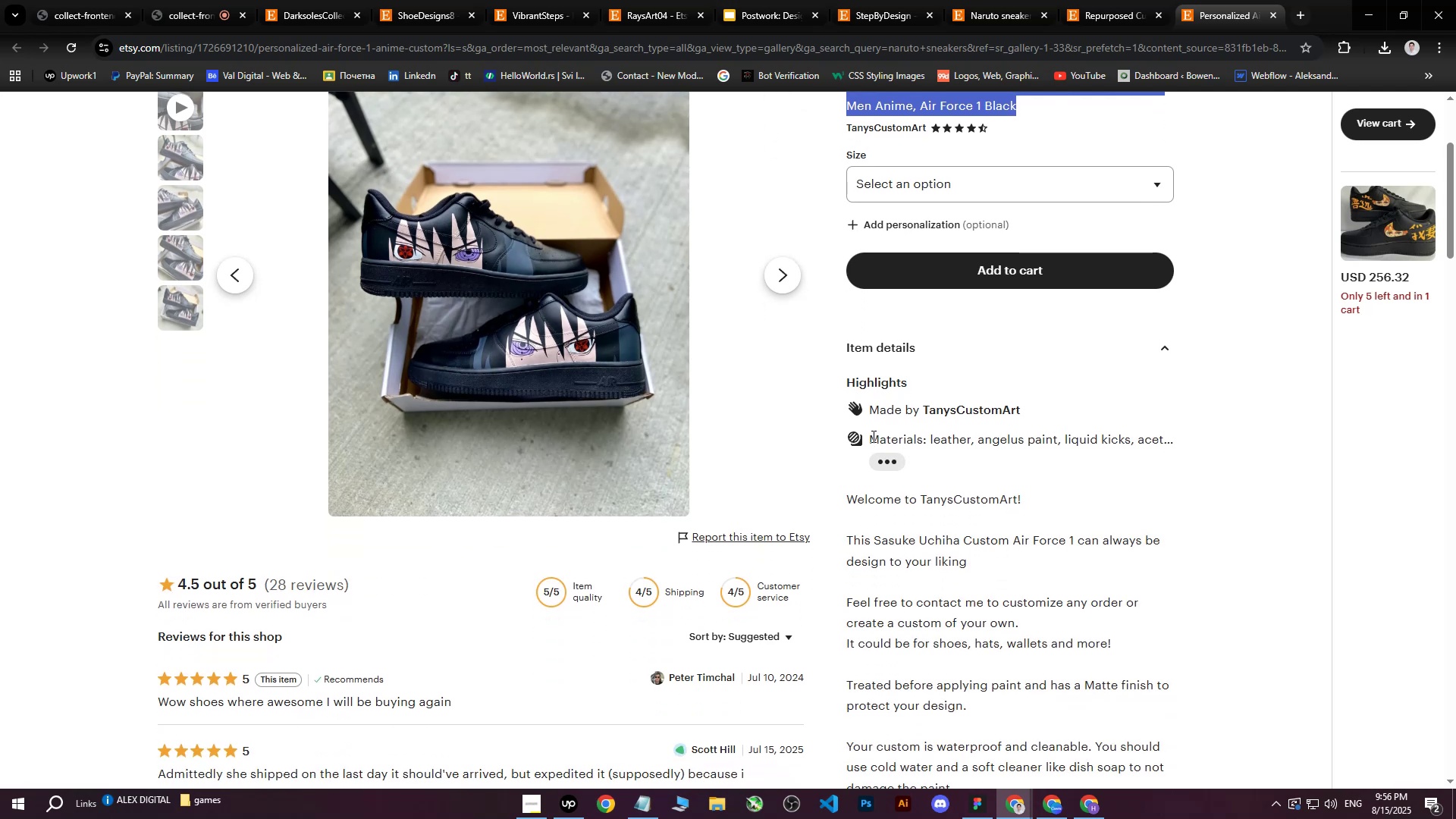 
left_click_drag(start_coordinate=[869, 435], to_coordinate=[957, 485])
 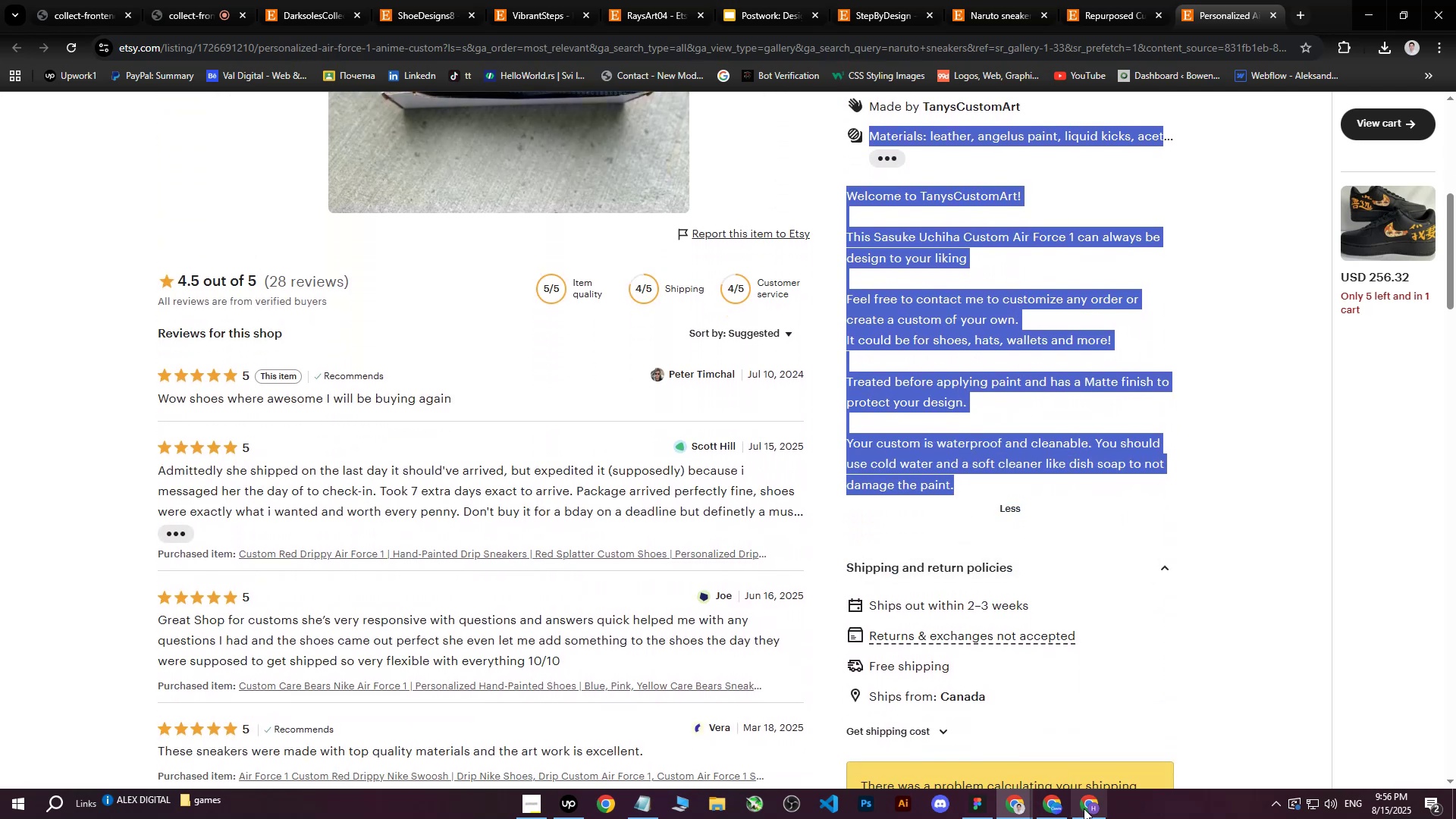 
scroll: coordinate [1019, 477], scroll_direction: down, amount: 4.0
 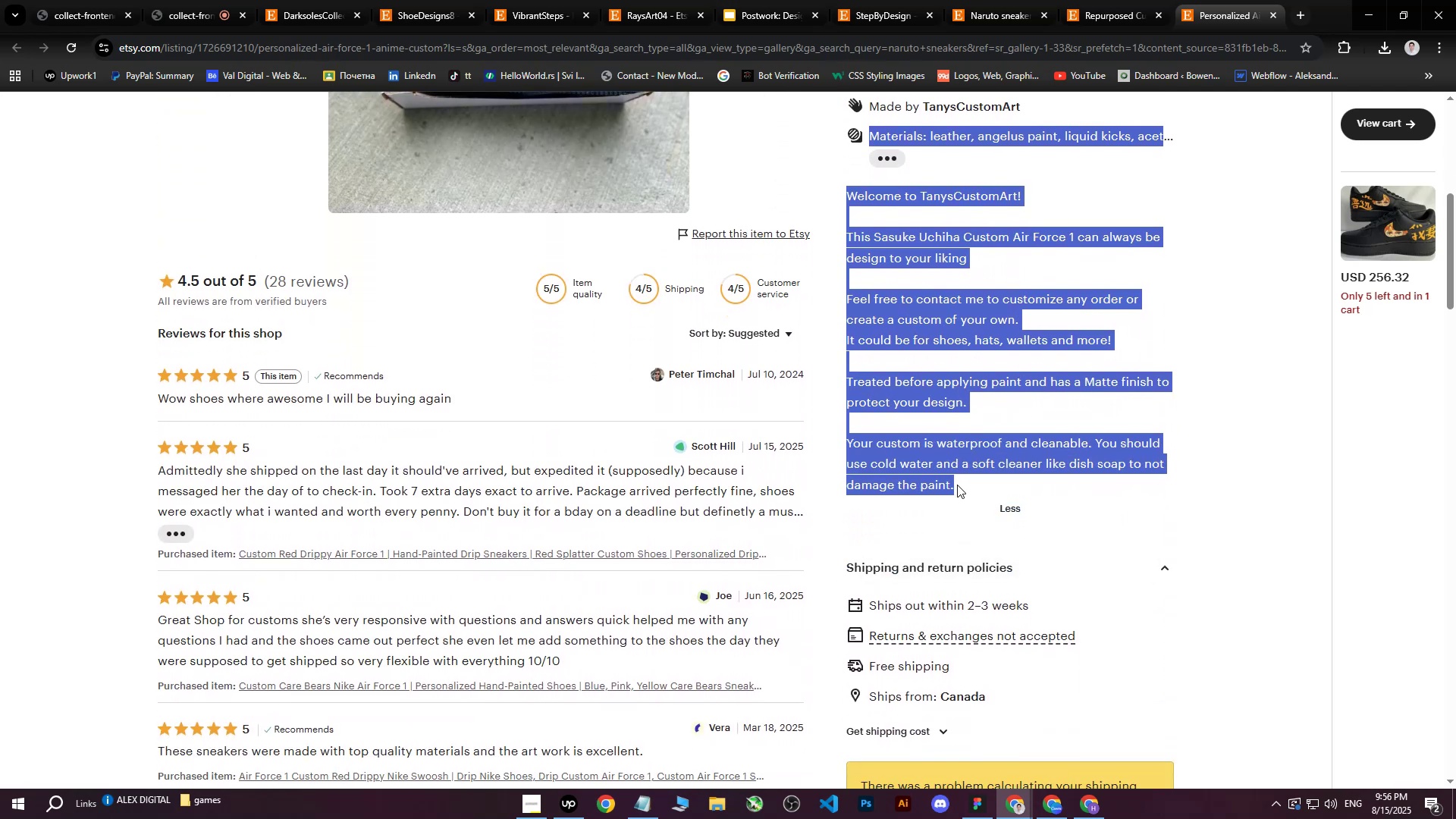 
key(Control+C)
 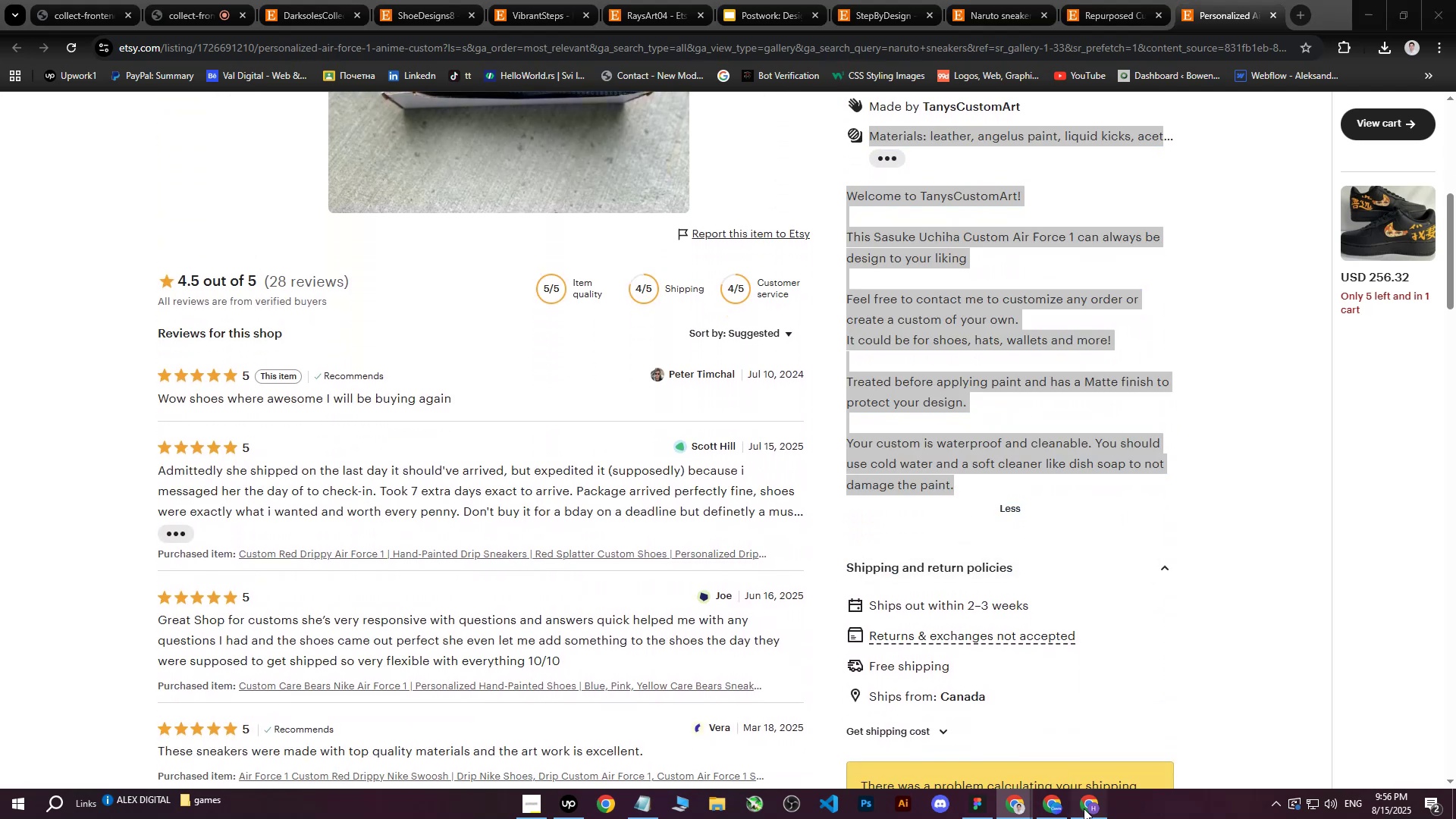 
left_click([1084, 808])
 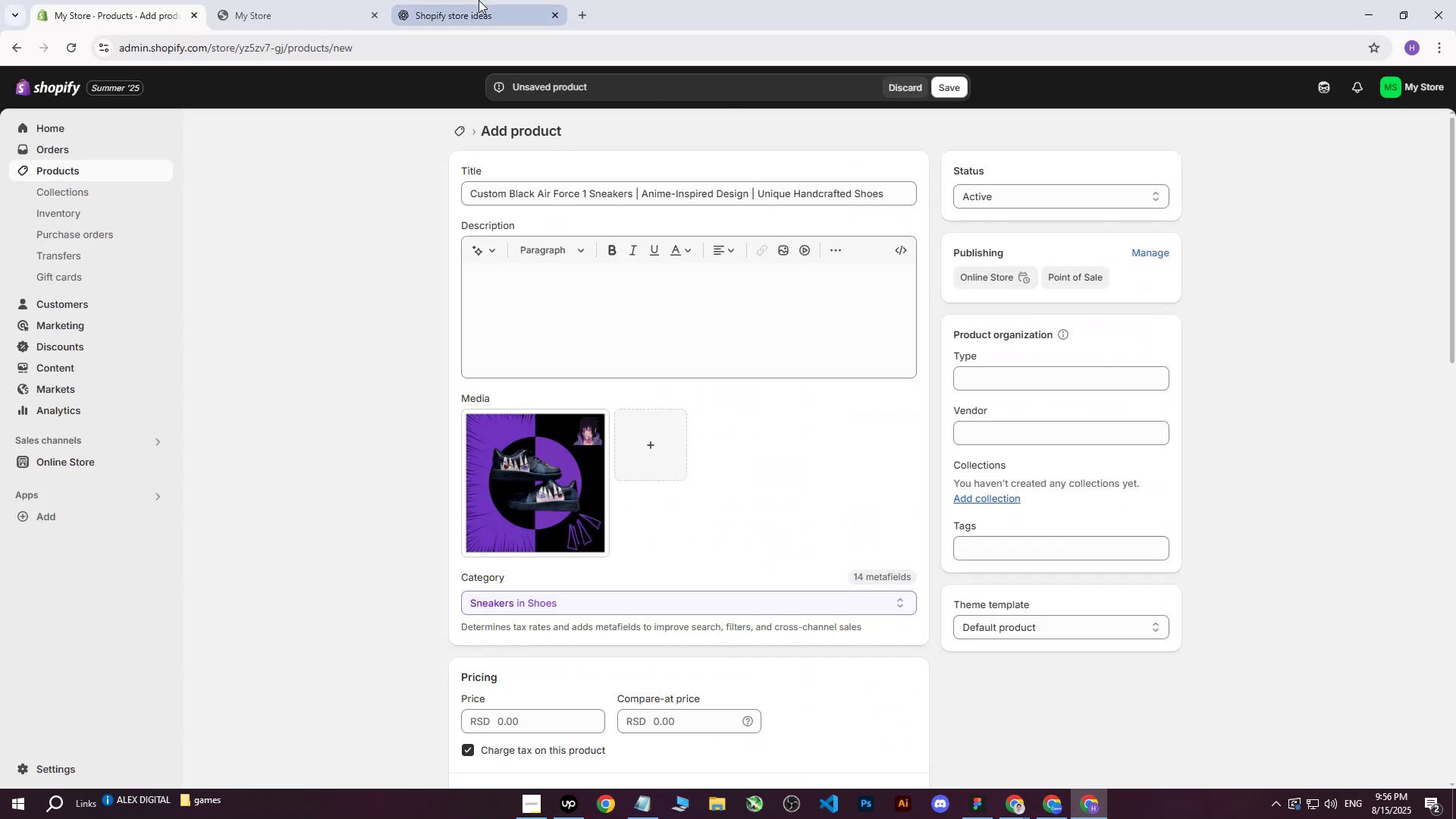 
left_click([473, 0])
 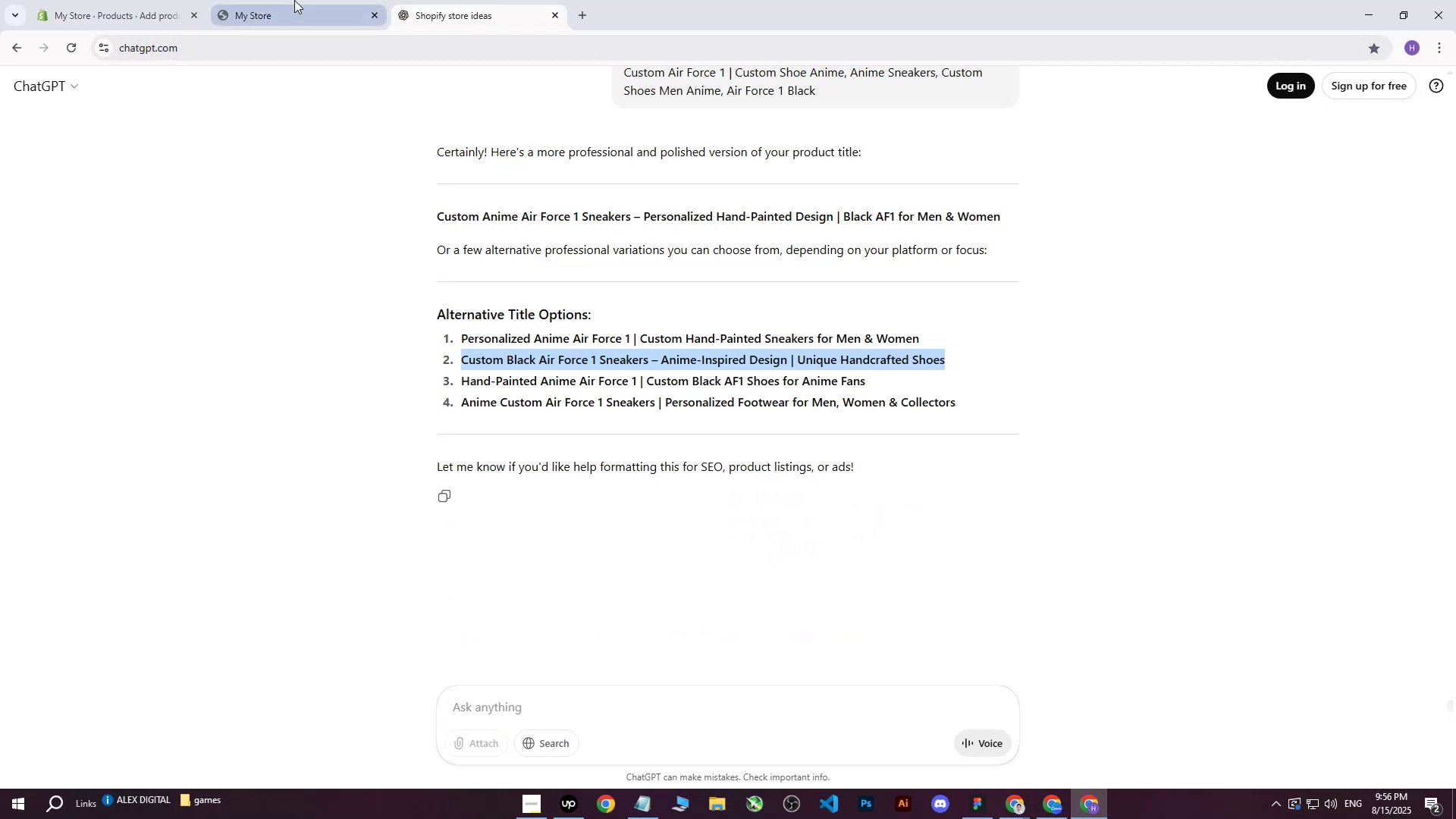 
double_click([294, 0])
 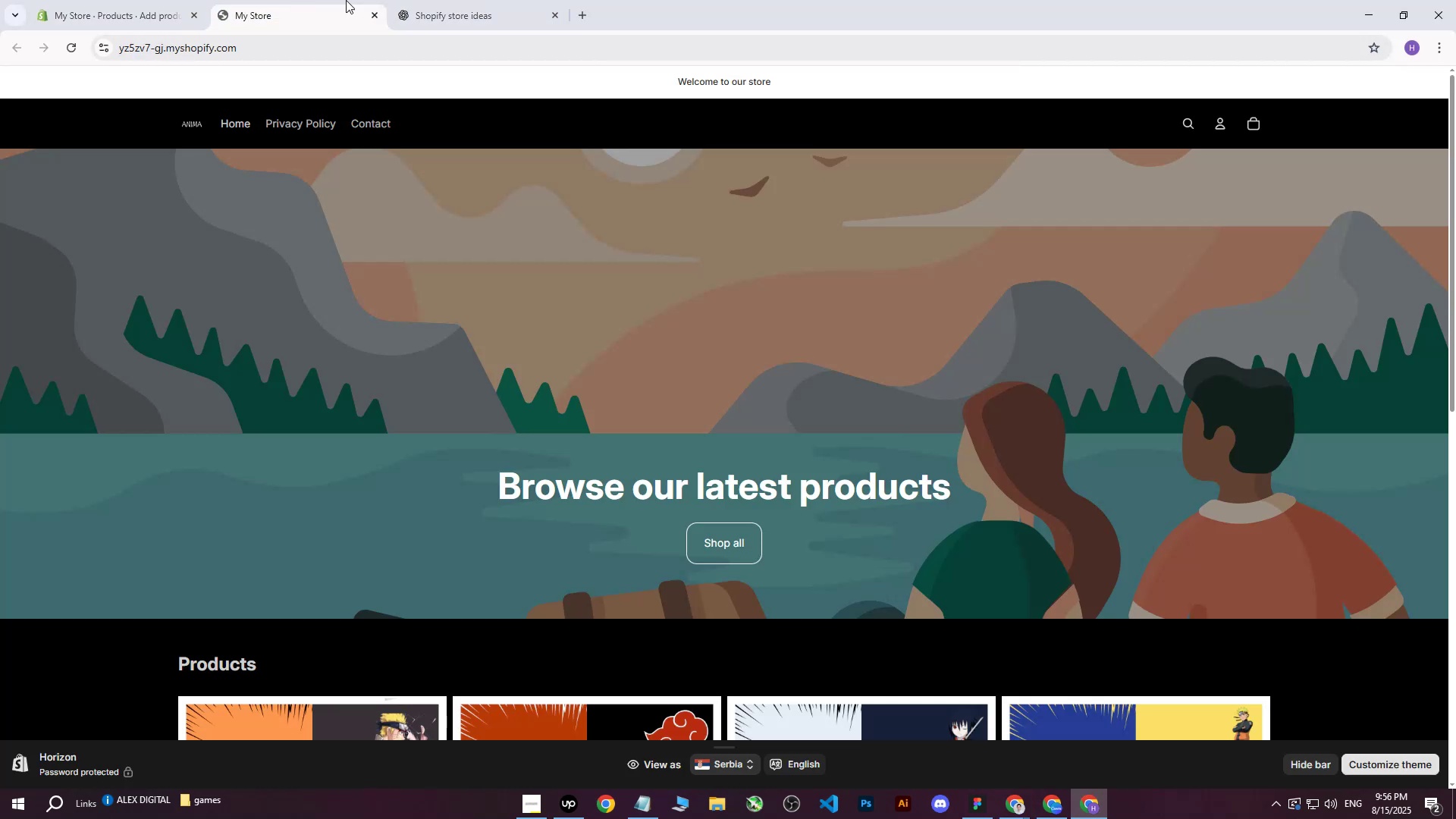 
left_click([507, 0])
 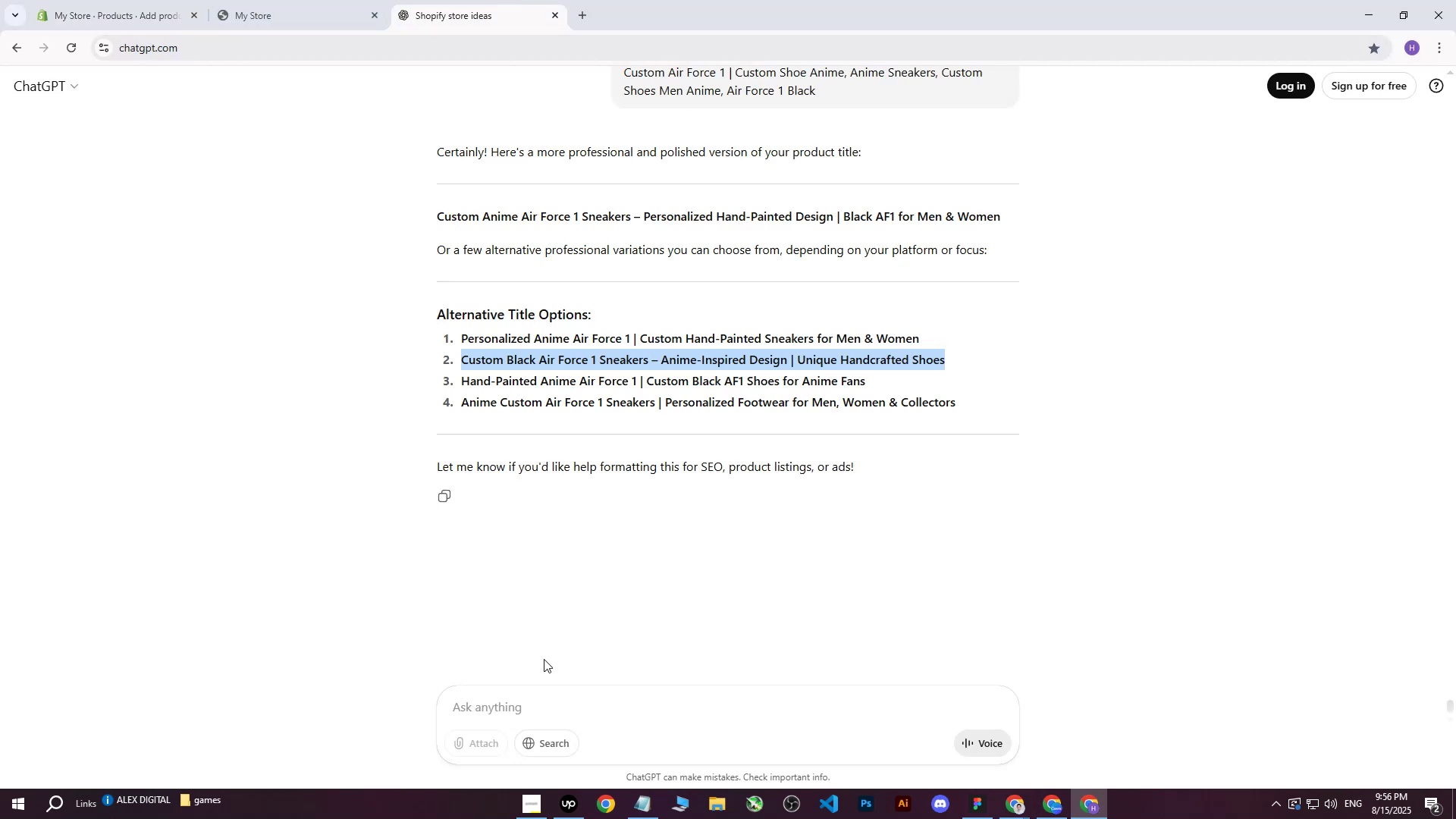 
left_click([532, 693])
 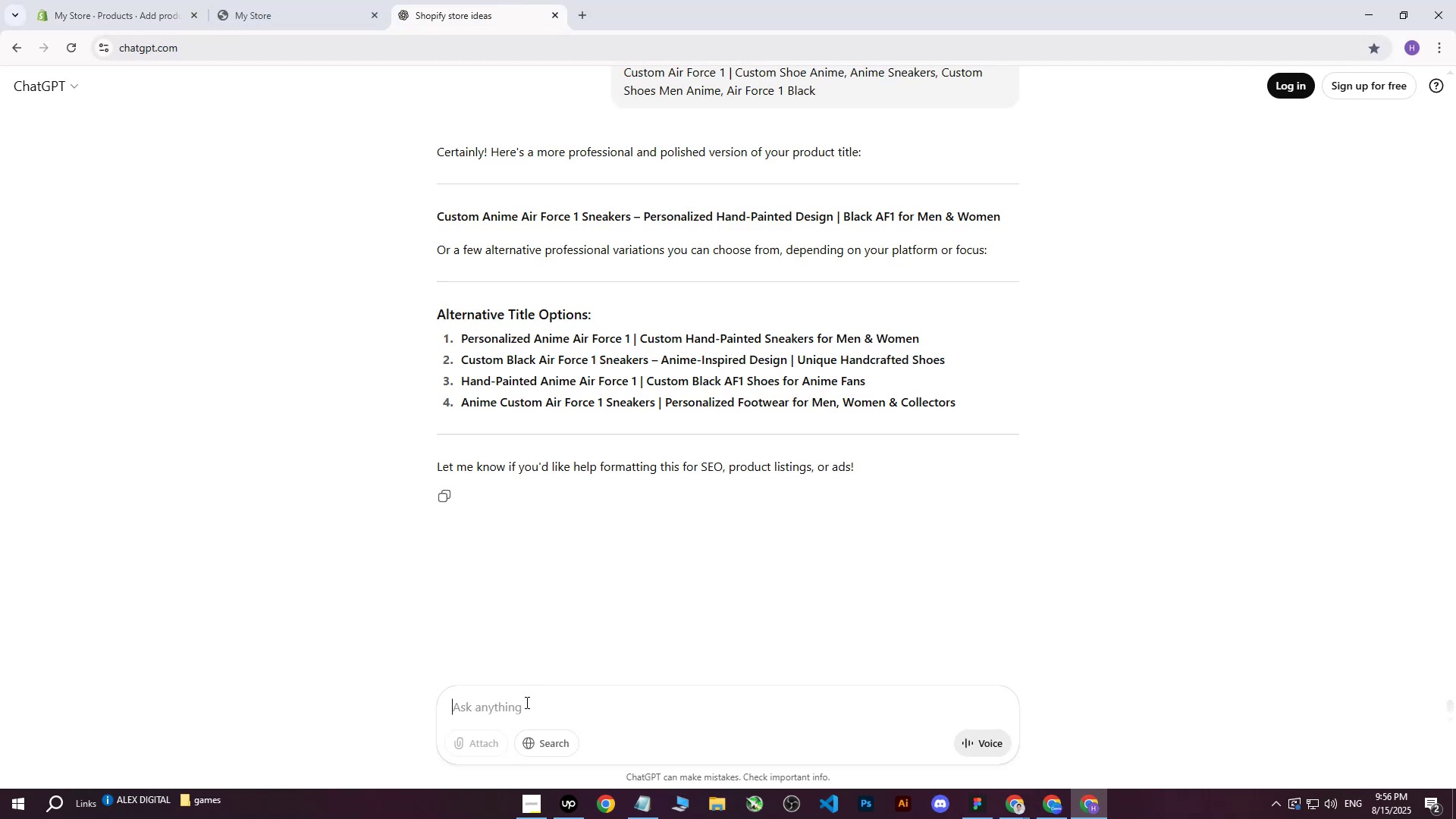 
type(write me this on more professional way : )
 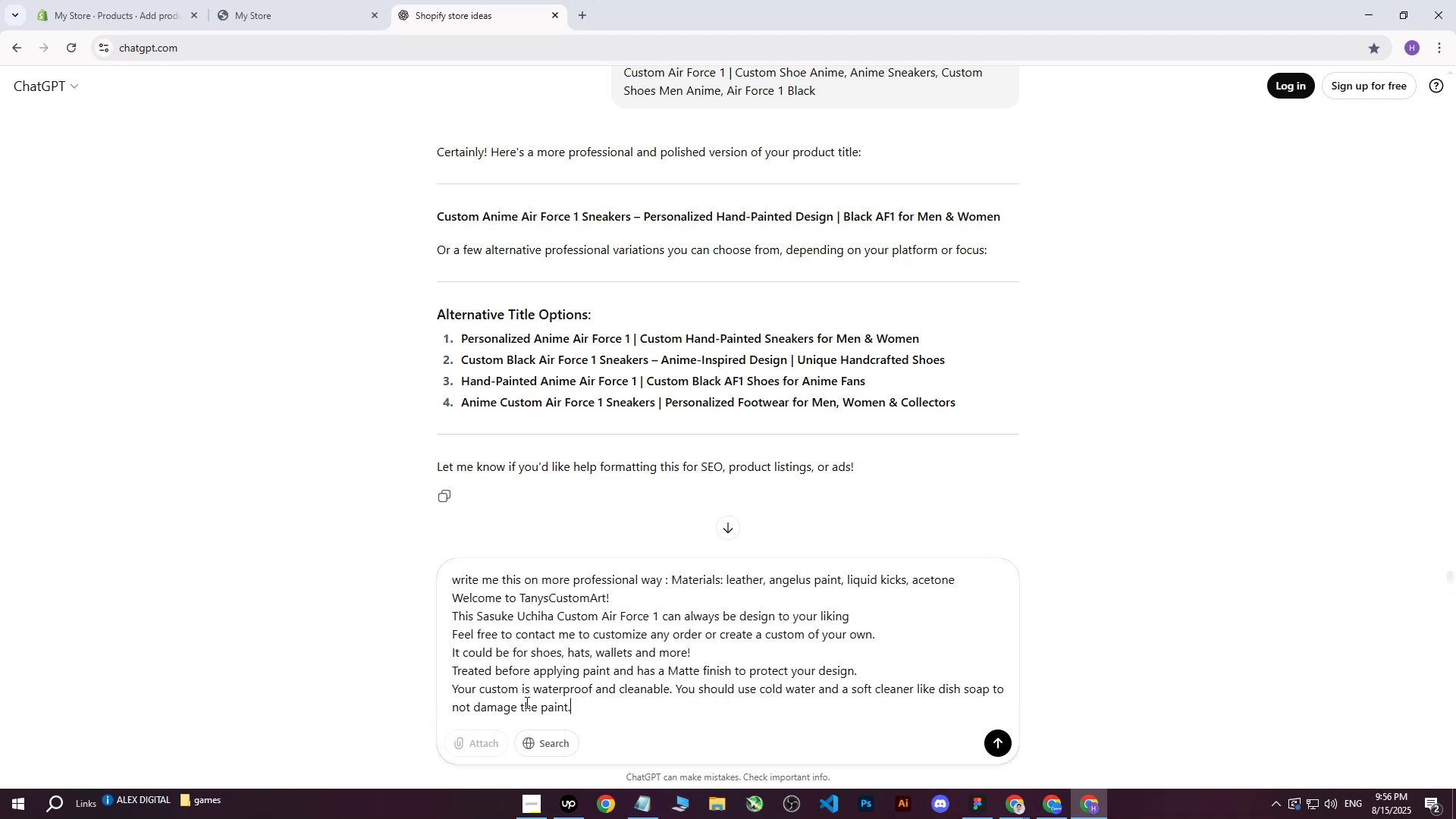 
 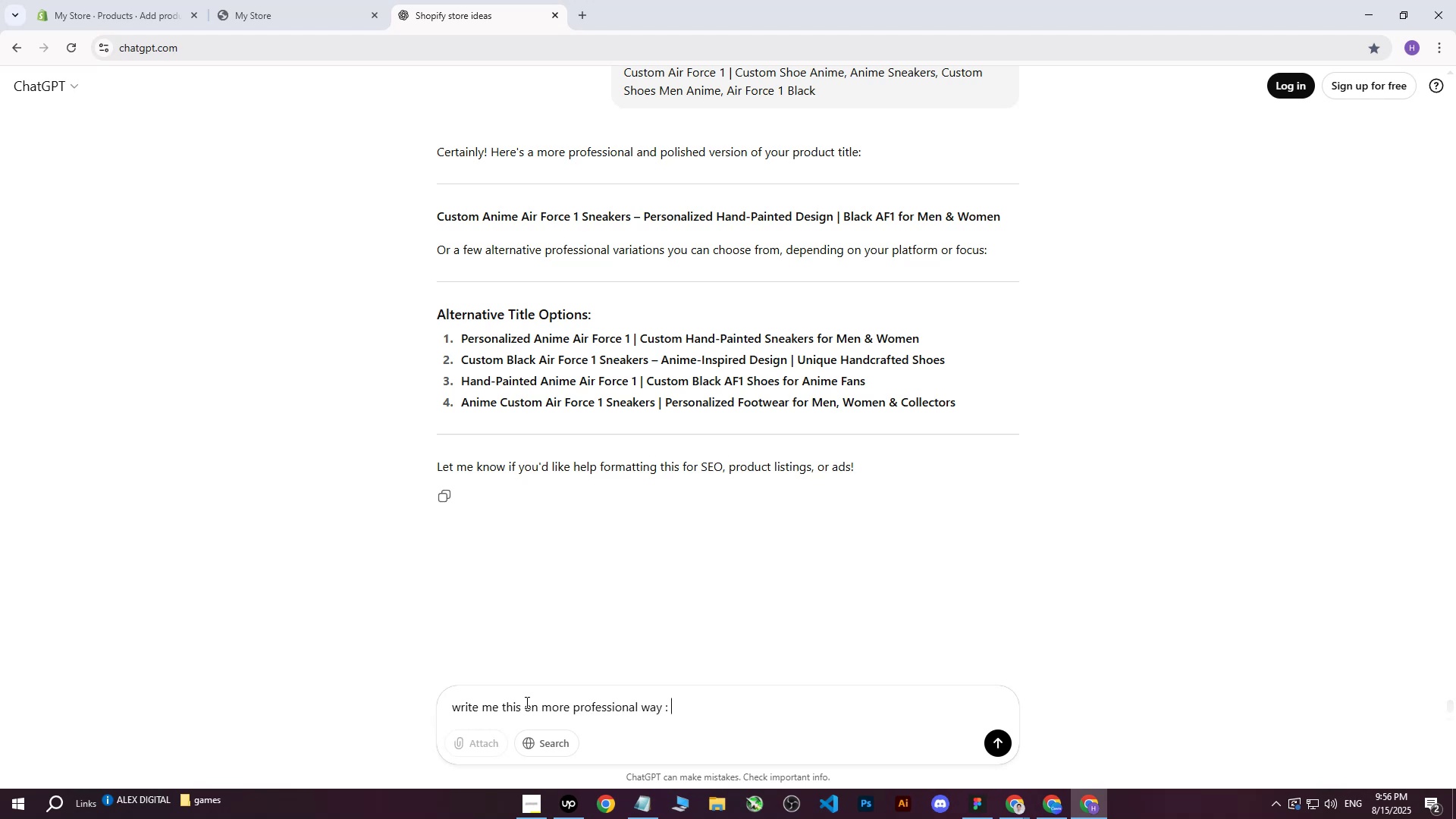 
key(Control+ControlLeft)
 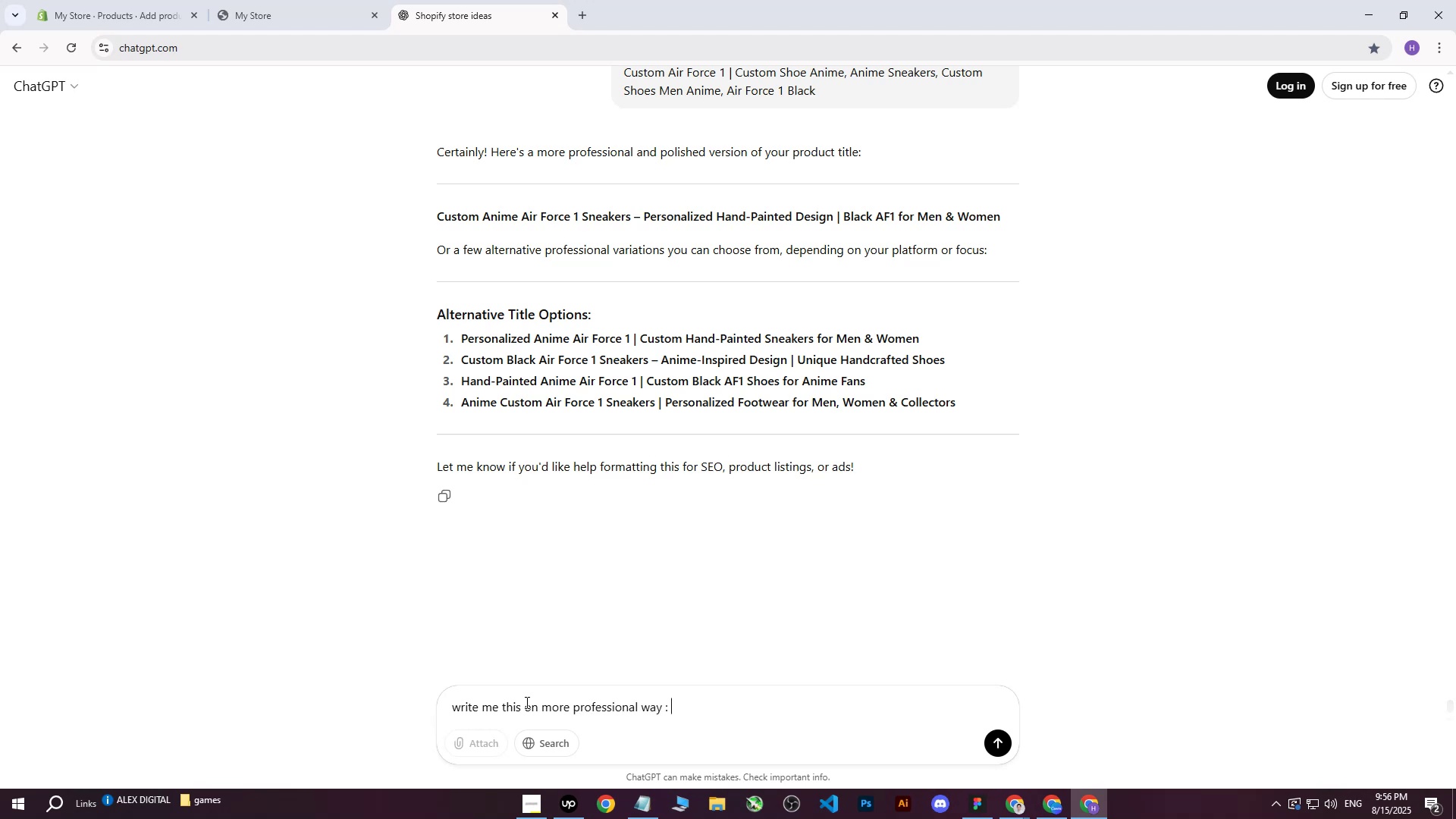 
key(Control+V)
 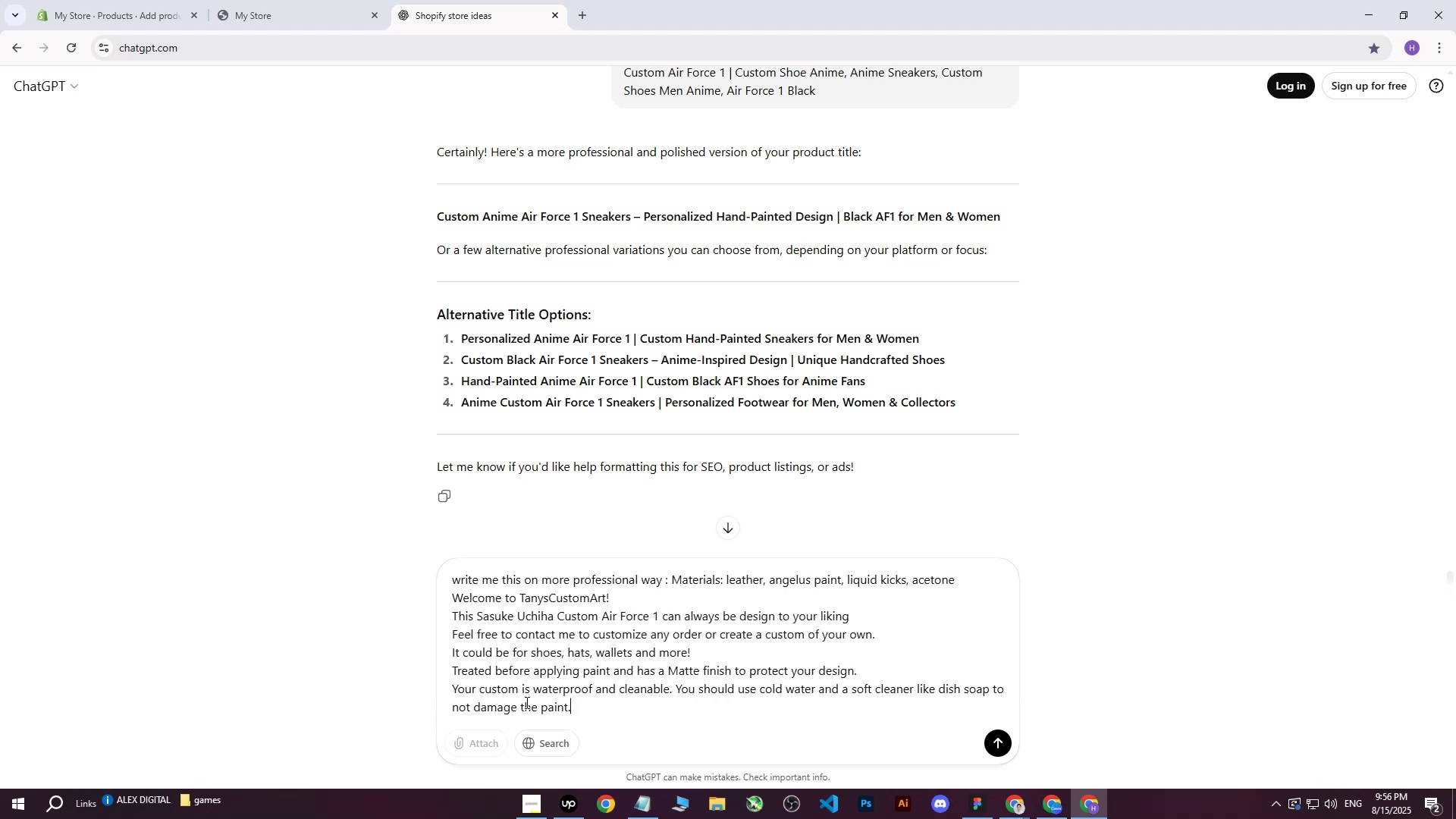 
key(Enter)
 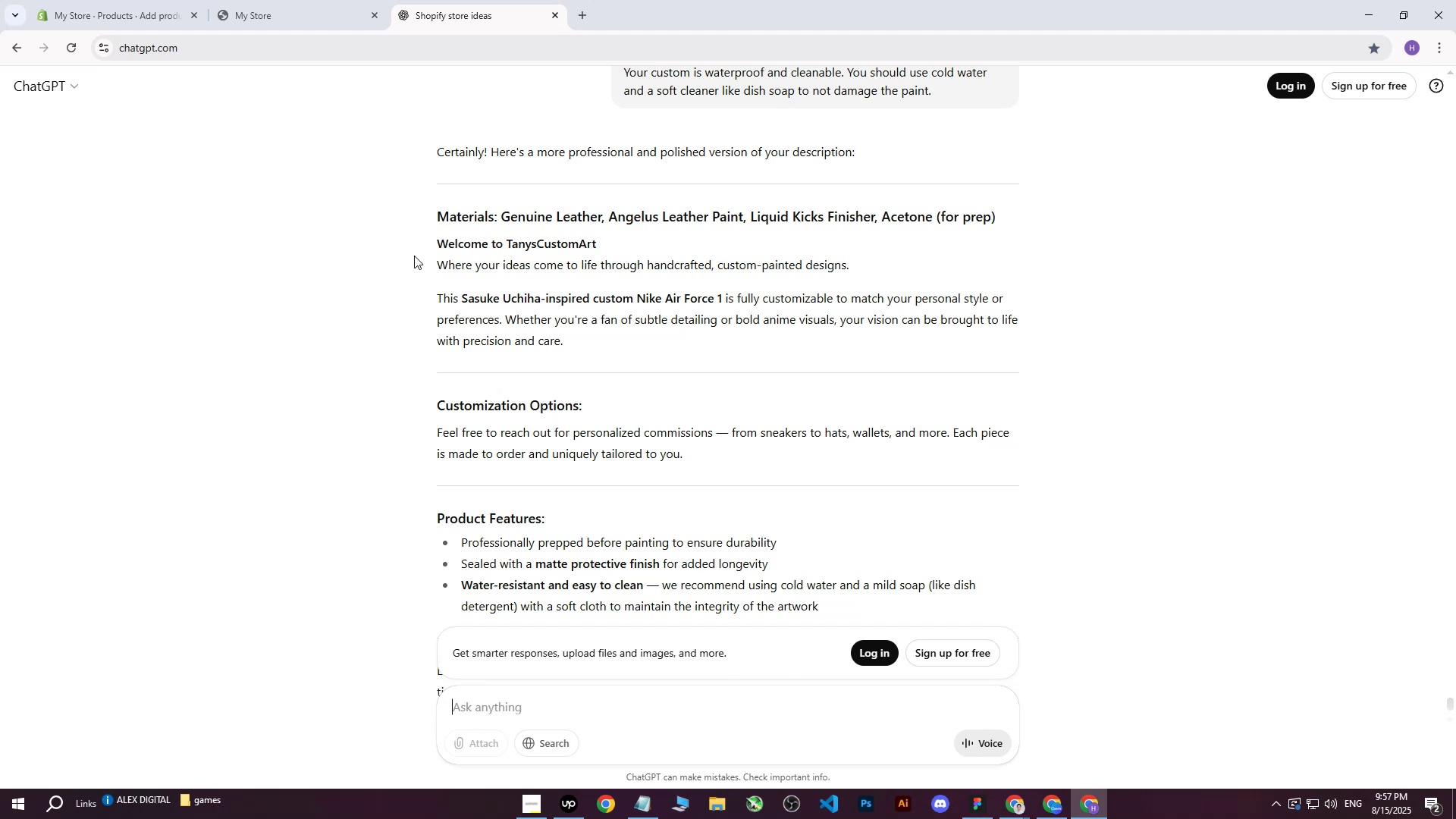 
wait(29.76)
 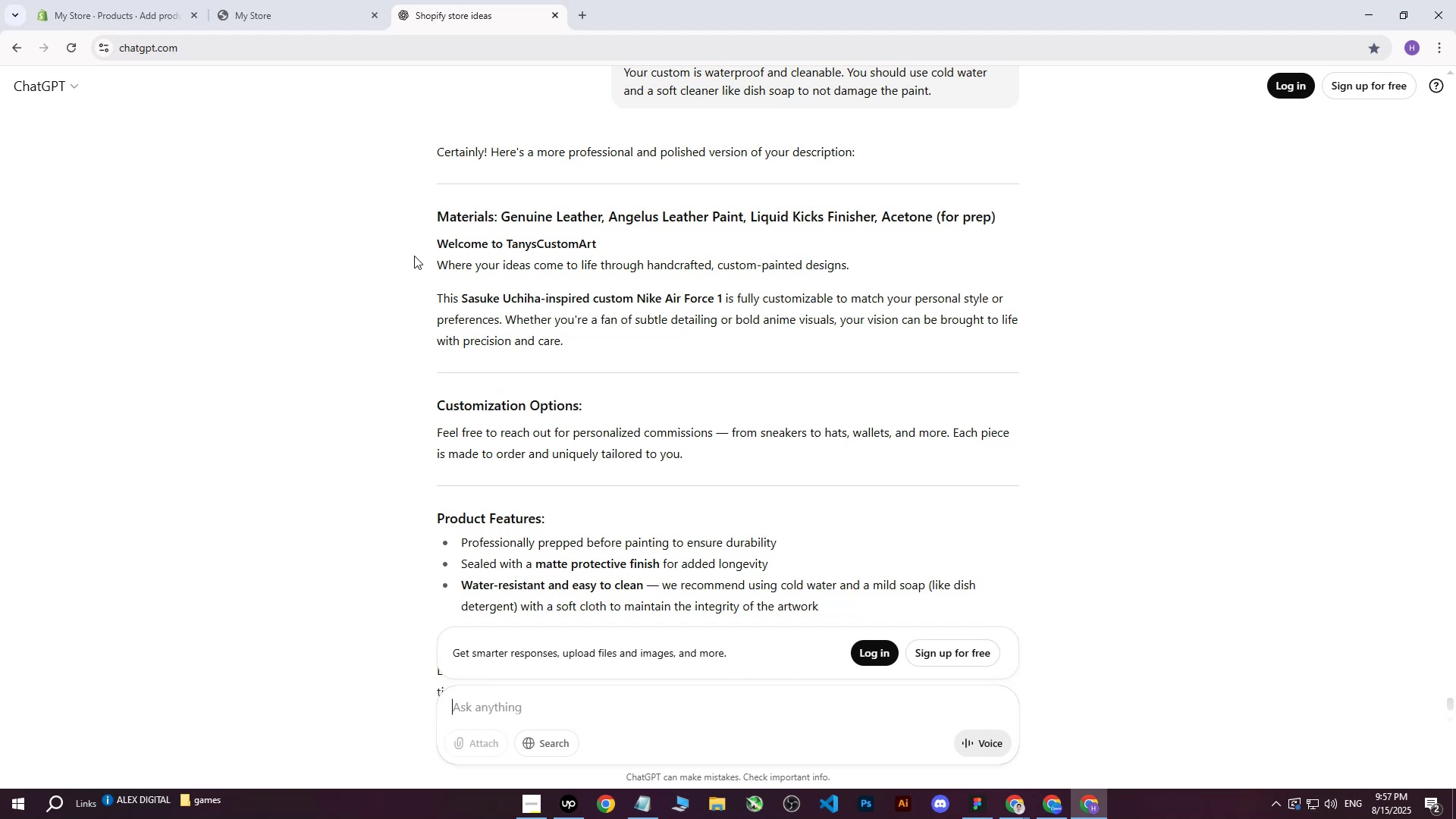 
left_click_drag(start_coordinate=[438, 210], to_coordinate=[586, 523])
 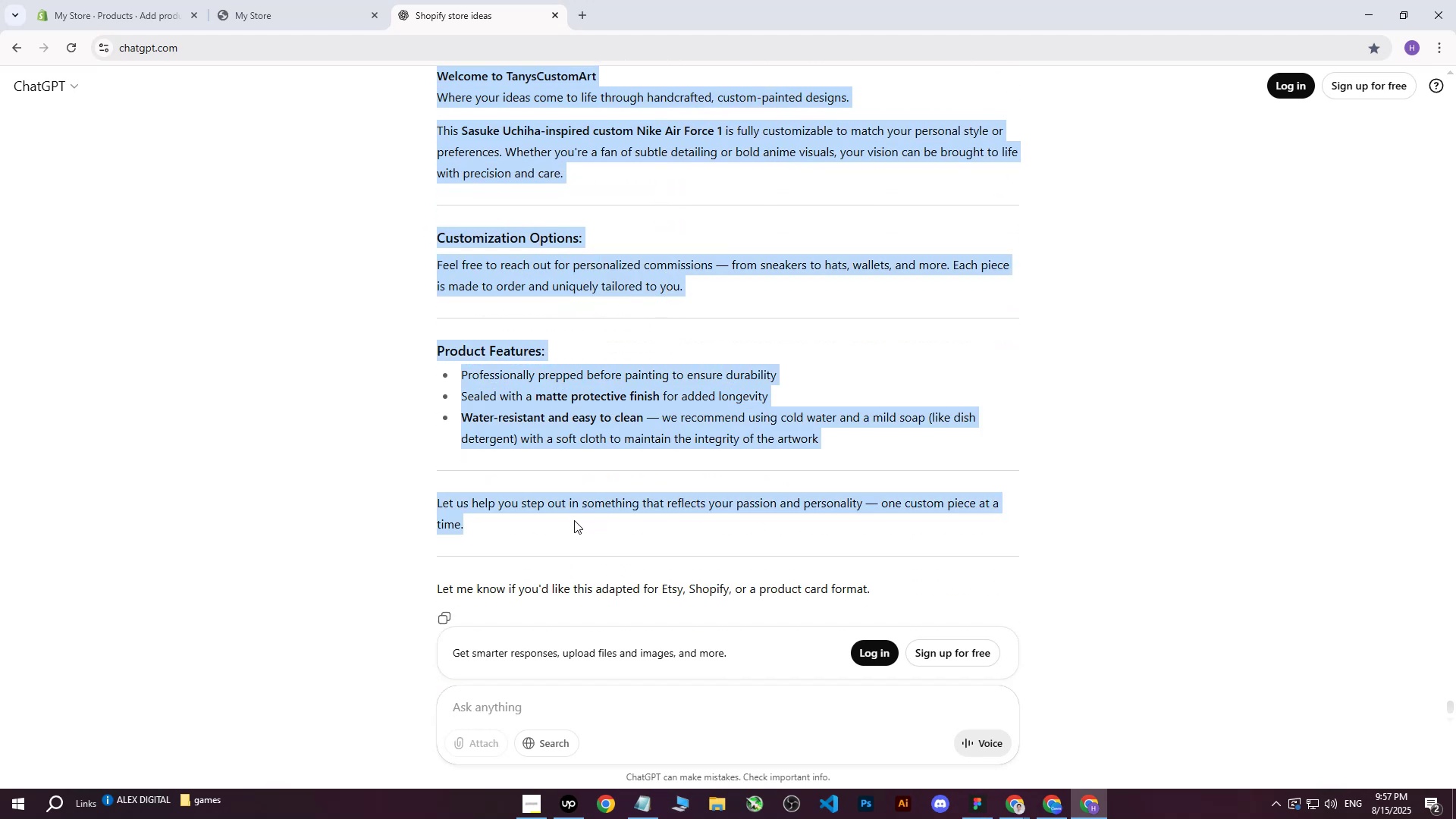 
scroll: coordinate [661, 326], scroll_direction: down, amount: 5.0
 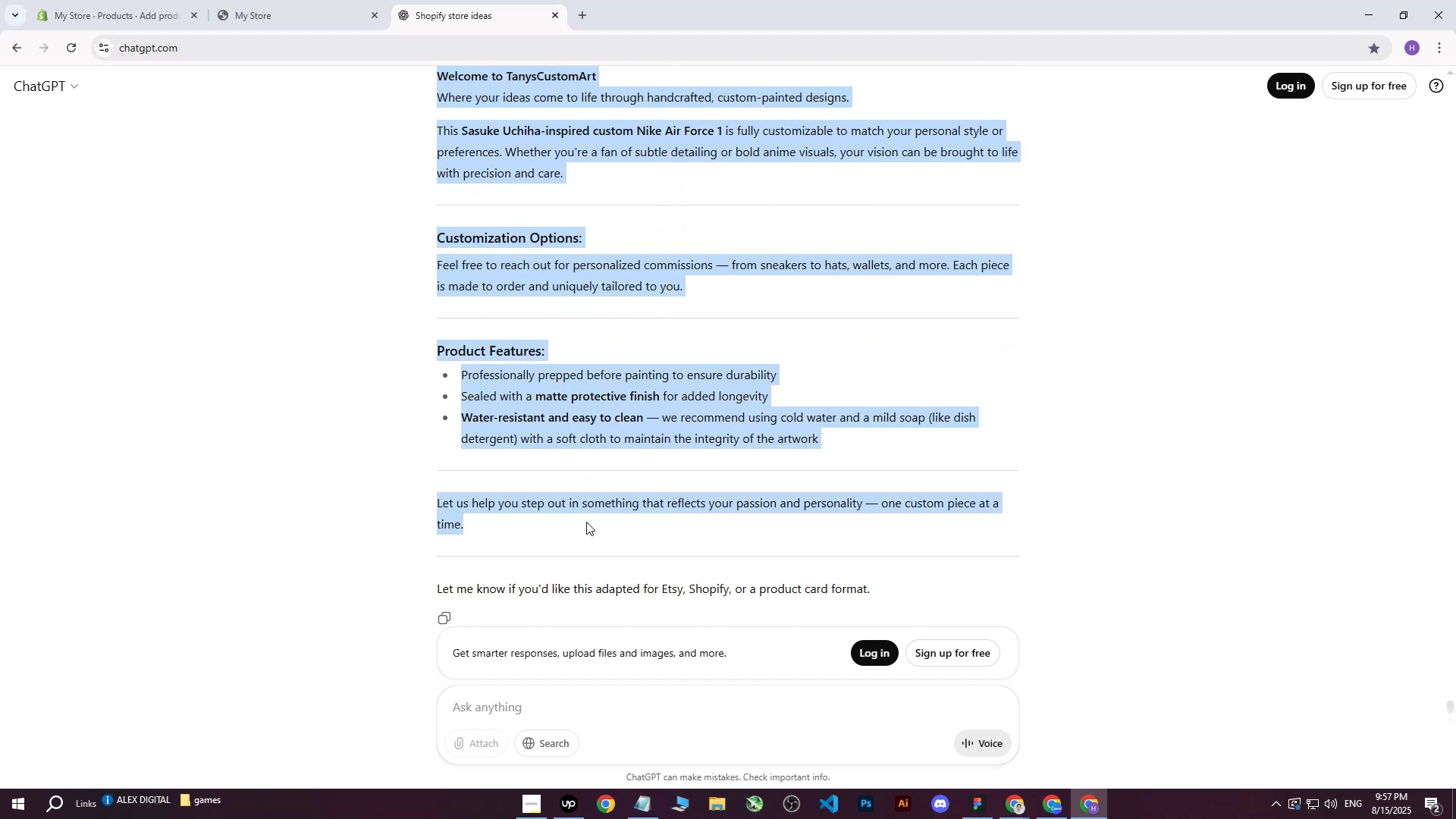 
key(Control+C)
 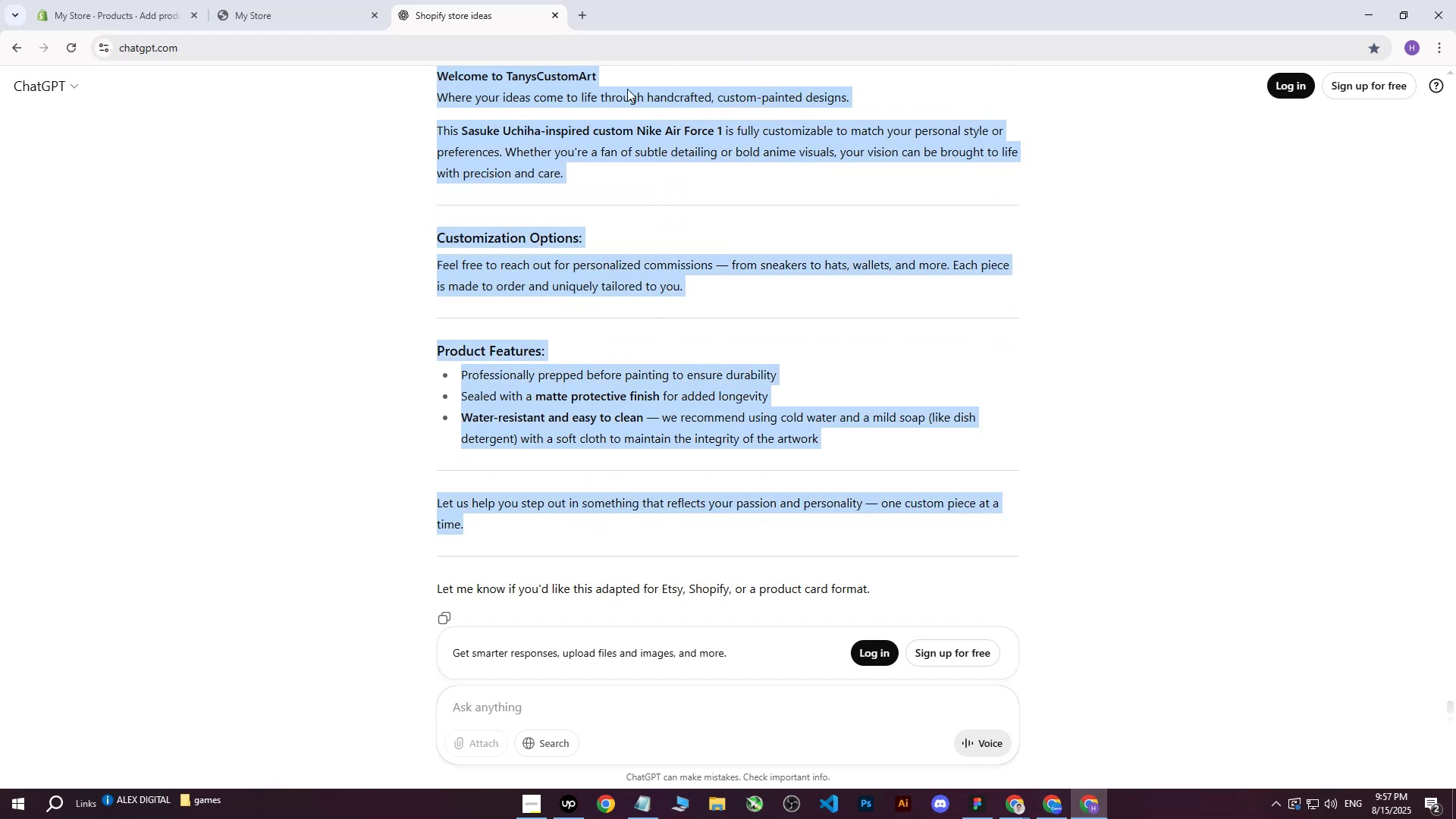 
left_click([116, 0])
 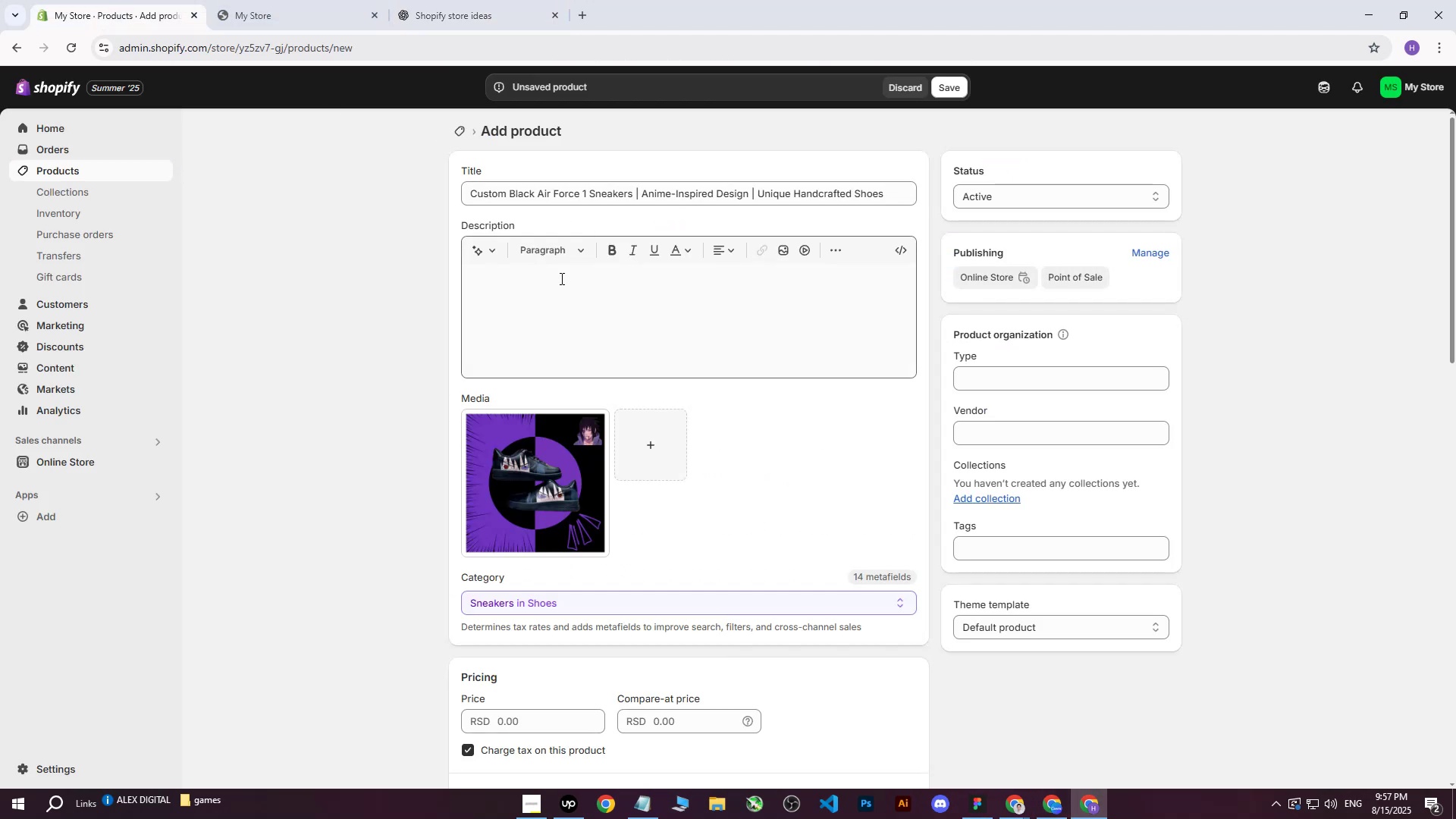 
left_click([544, 306])
 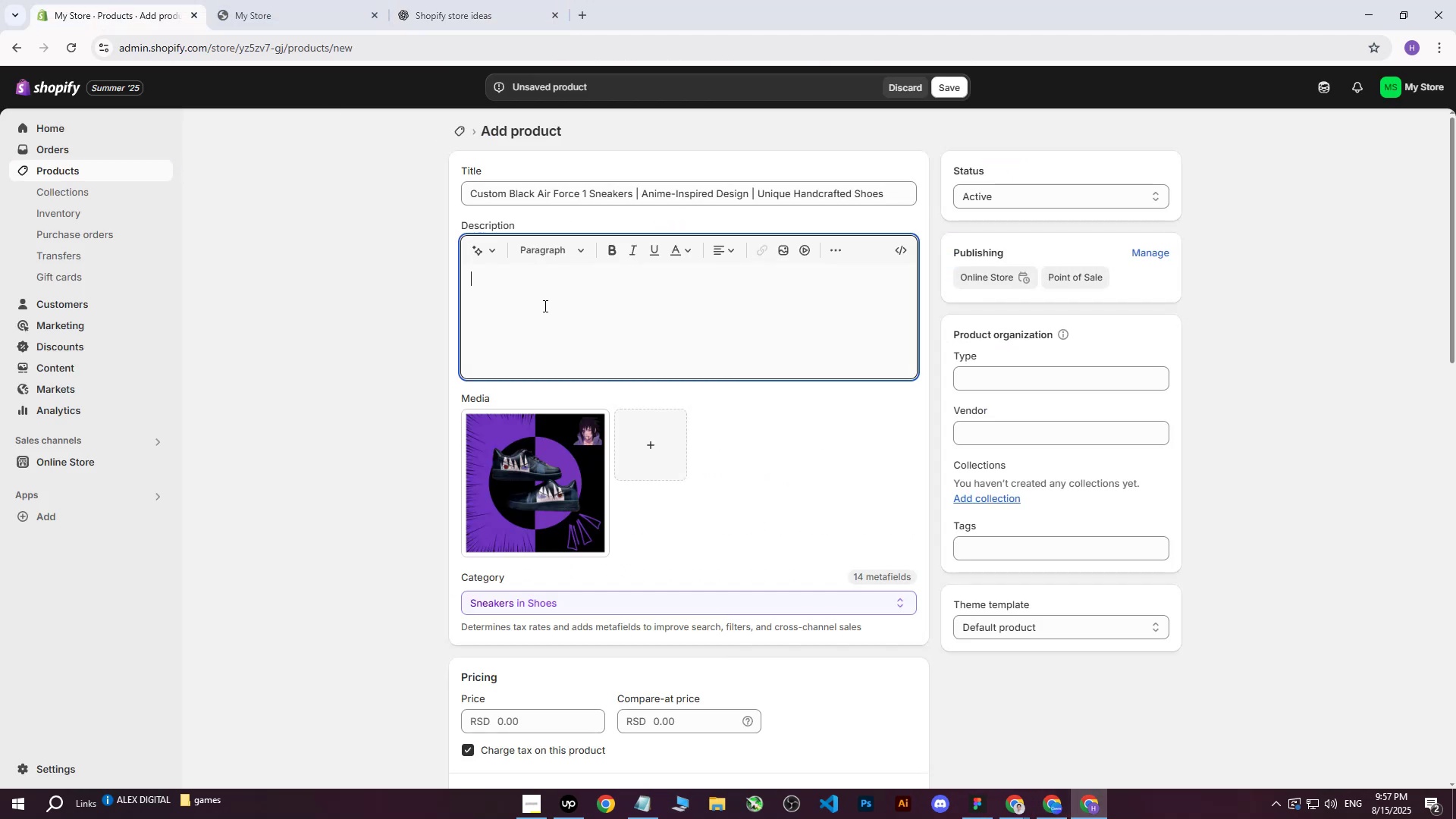 
hold_key(key=ControlLeft, duration=0.46)
 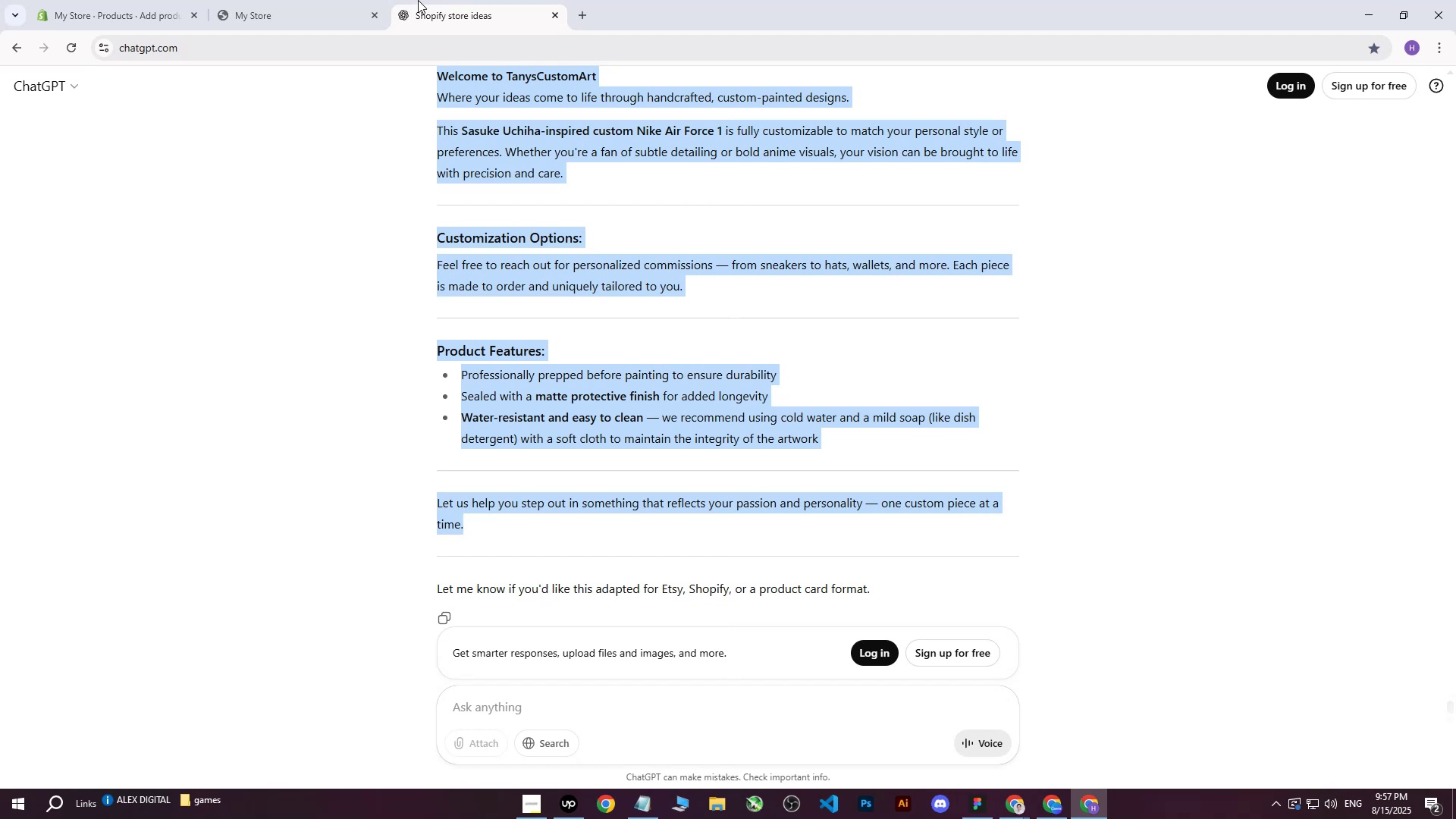 
double_click([172, 0])
 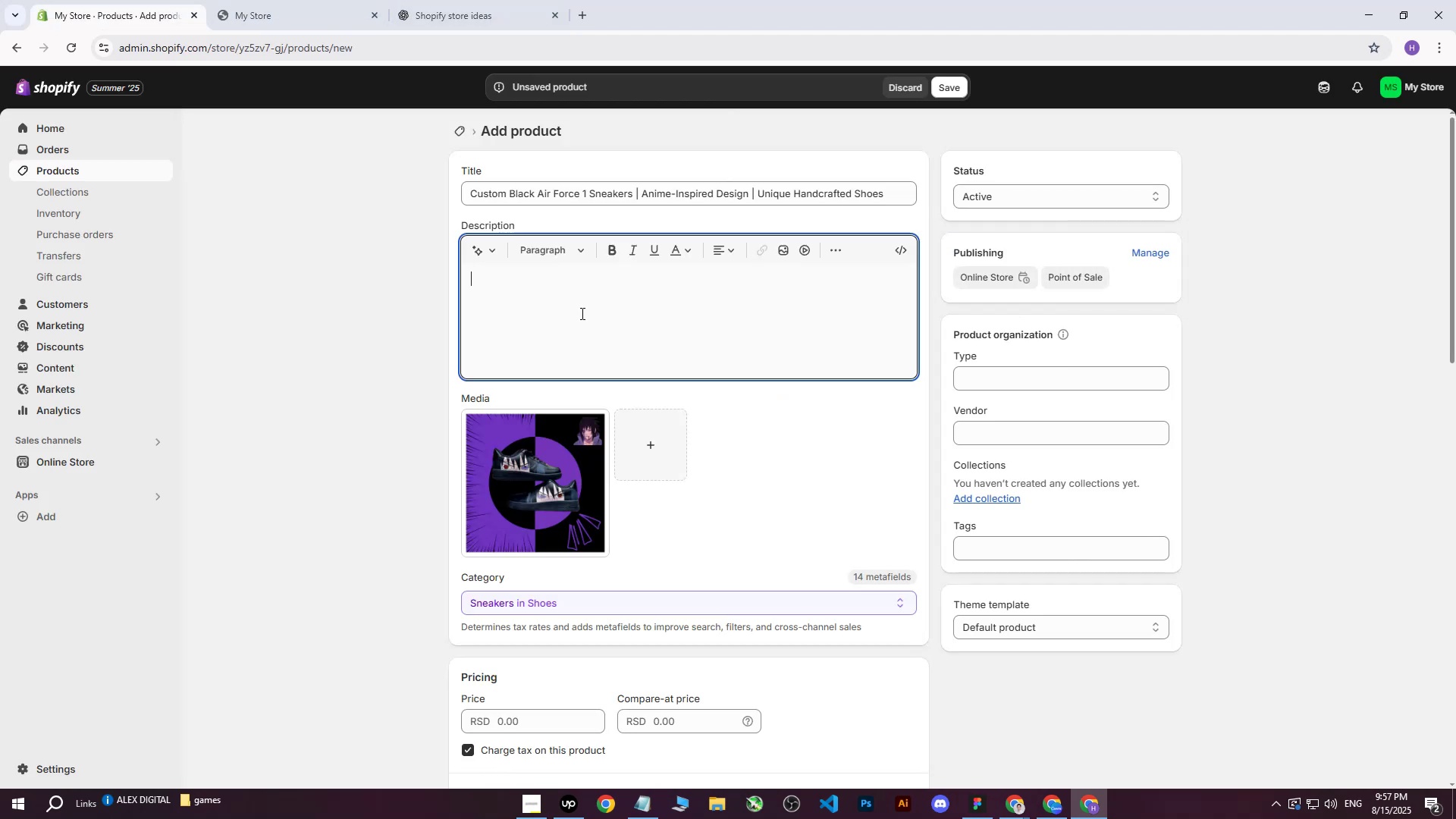 
triple_click([581, 313])
 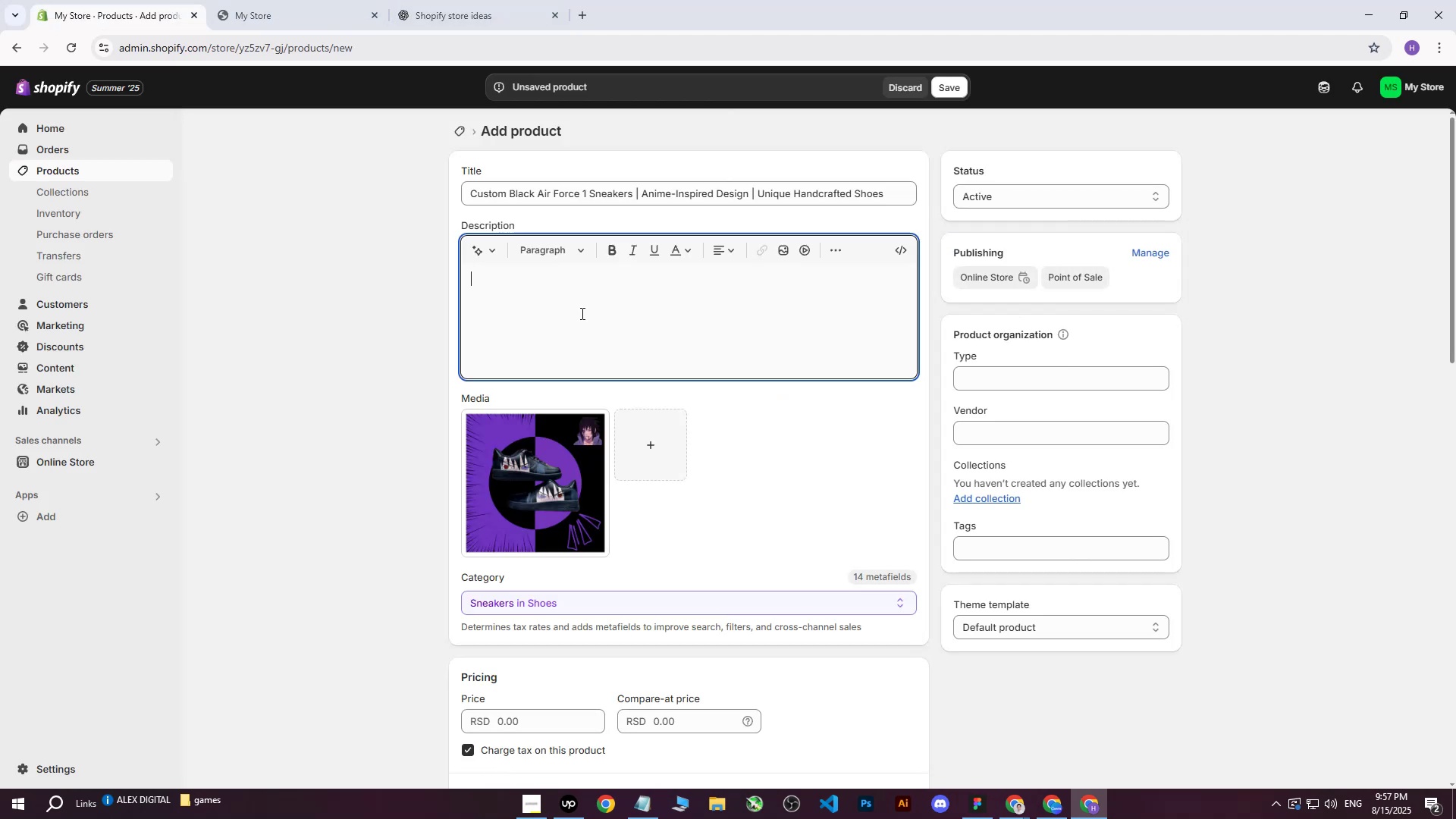 
key(Control+V)
 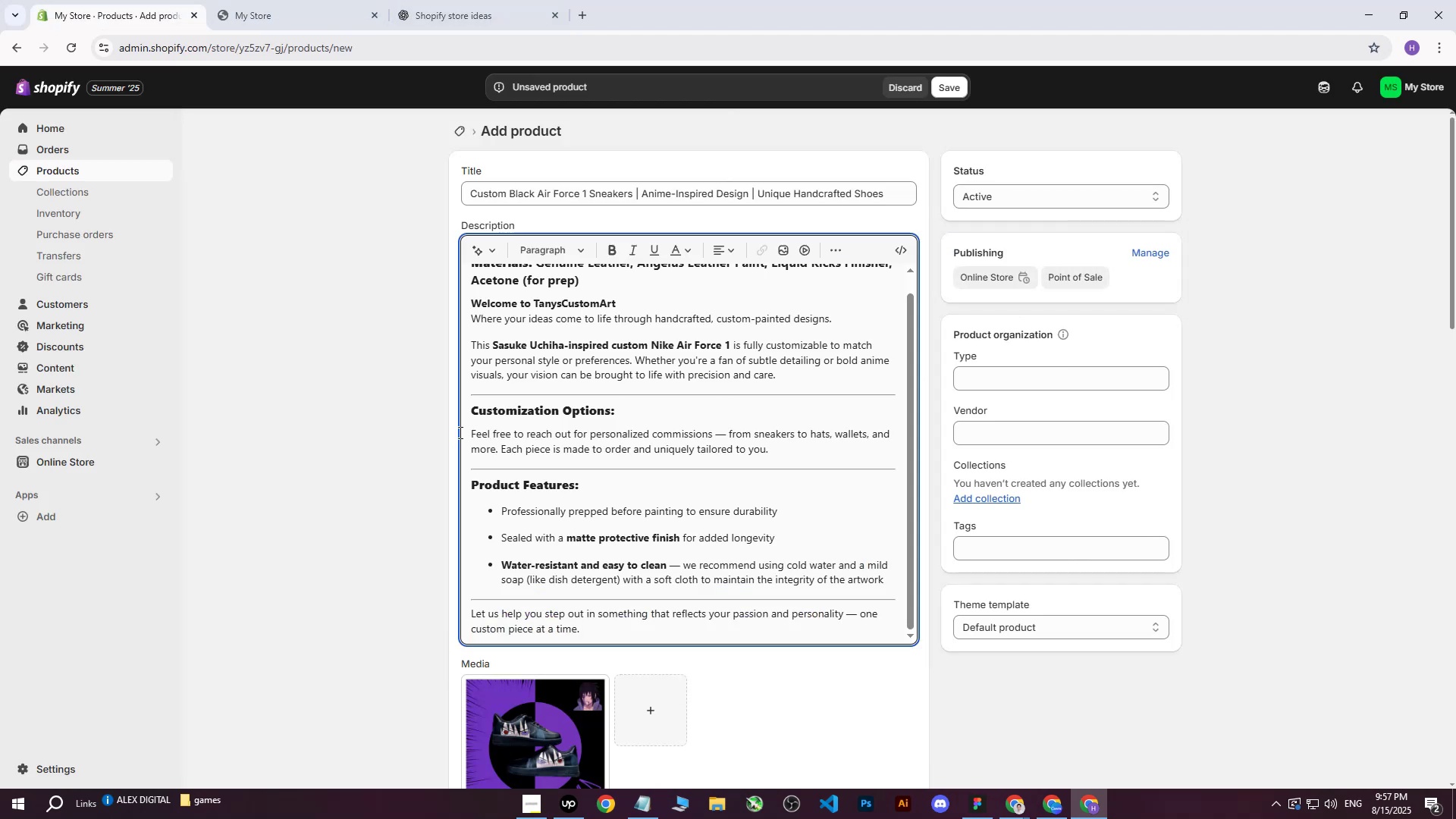 
left_click([337, 447])
 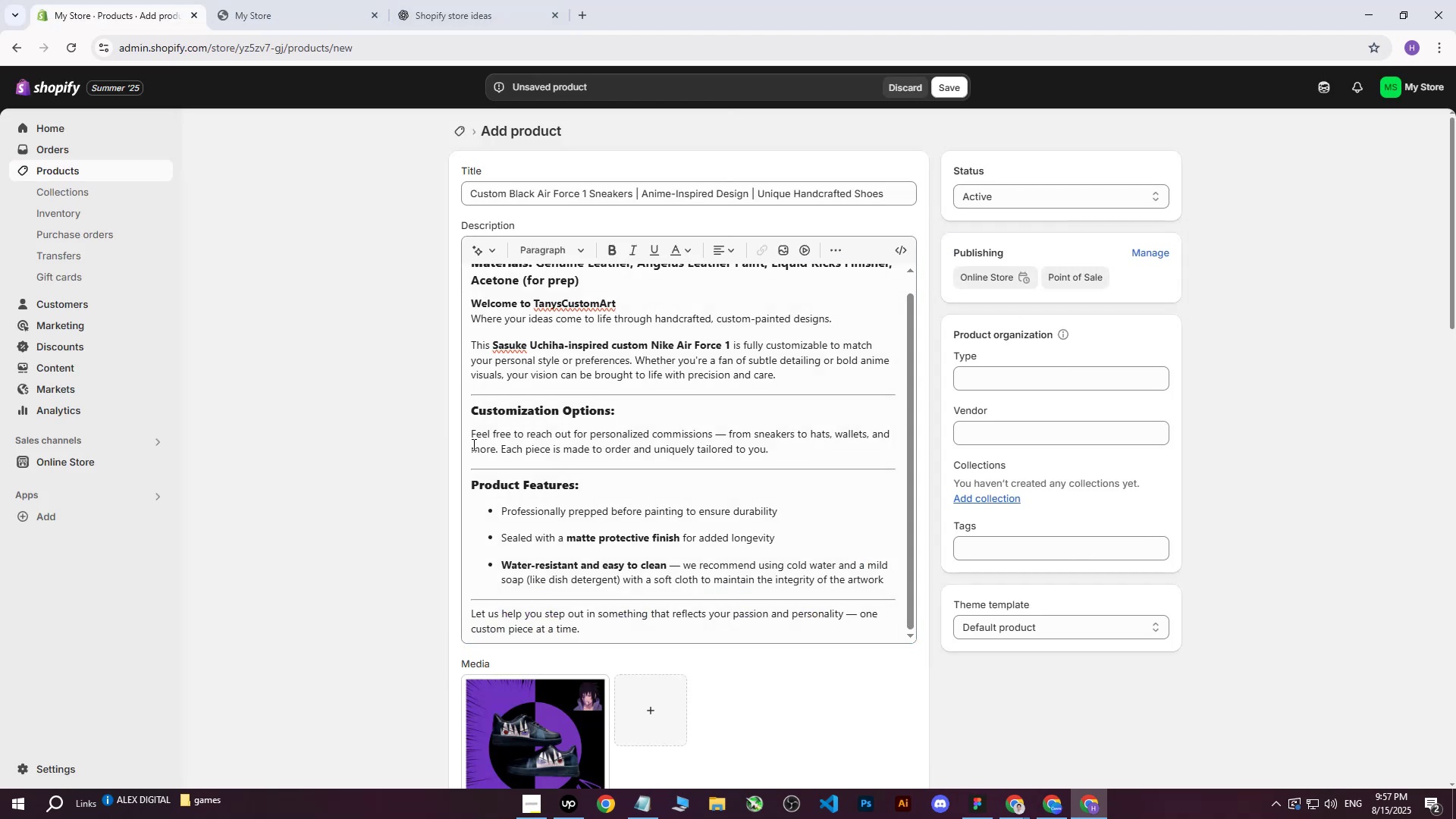 
scroll: coordinate [620, 444], scroll_direction: up, amount: 6.0
 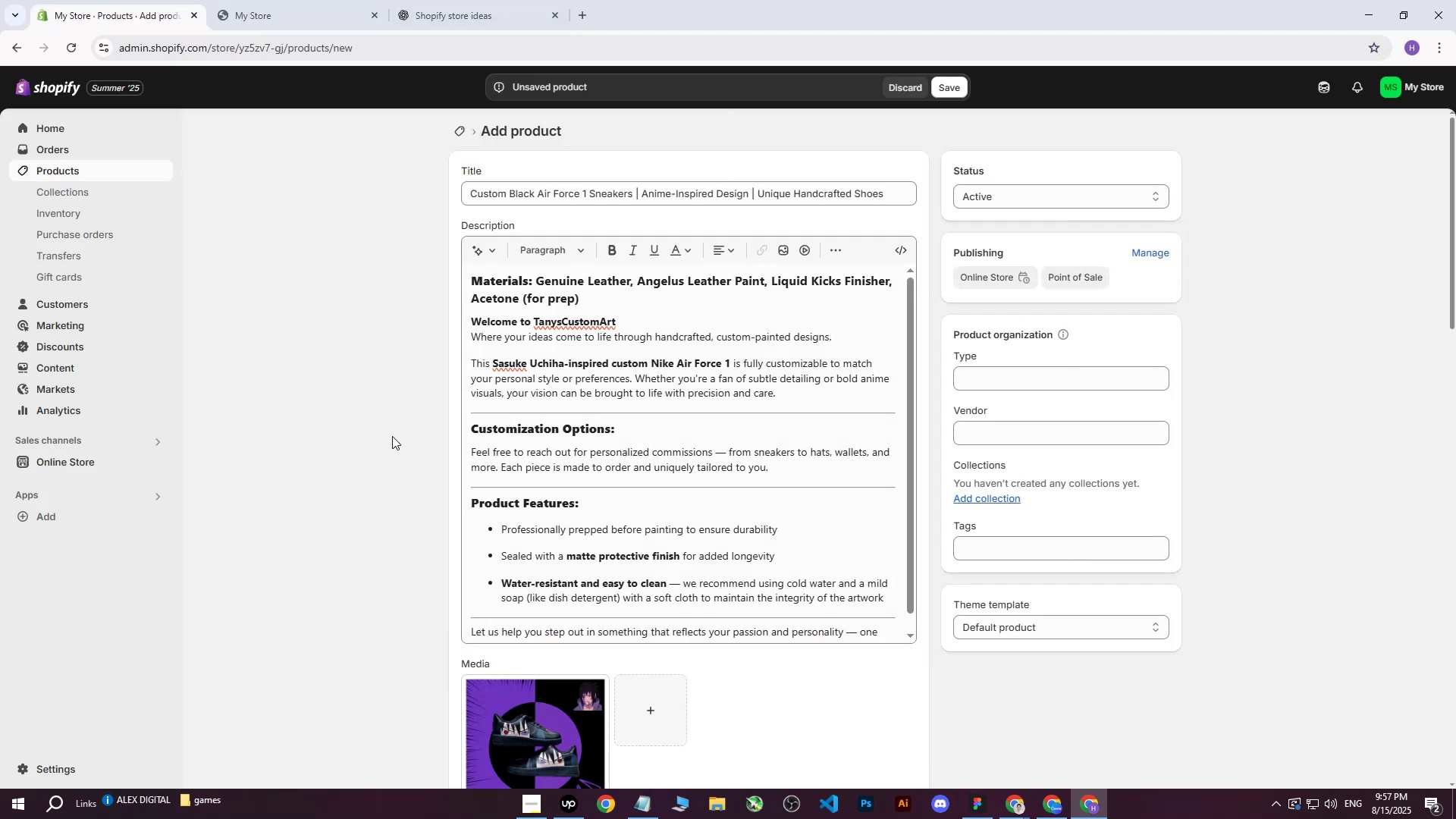 
left_click([373, 432])
 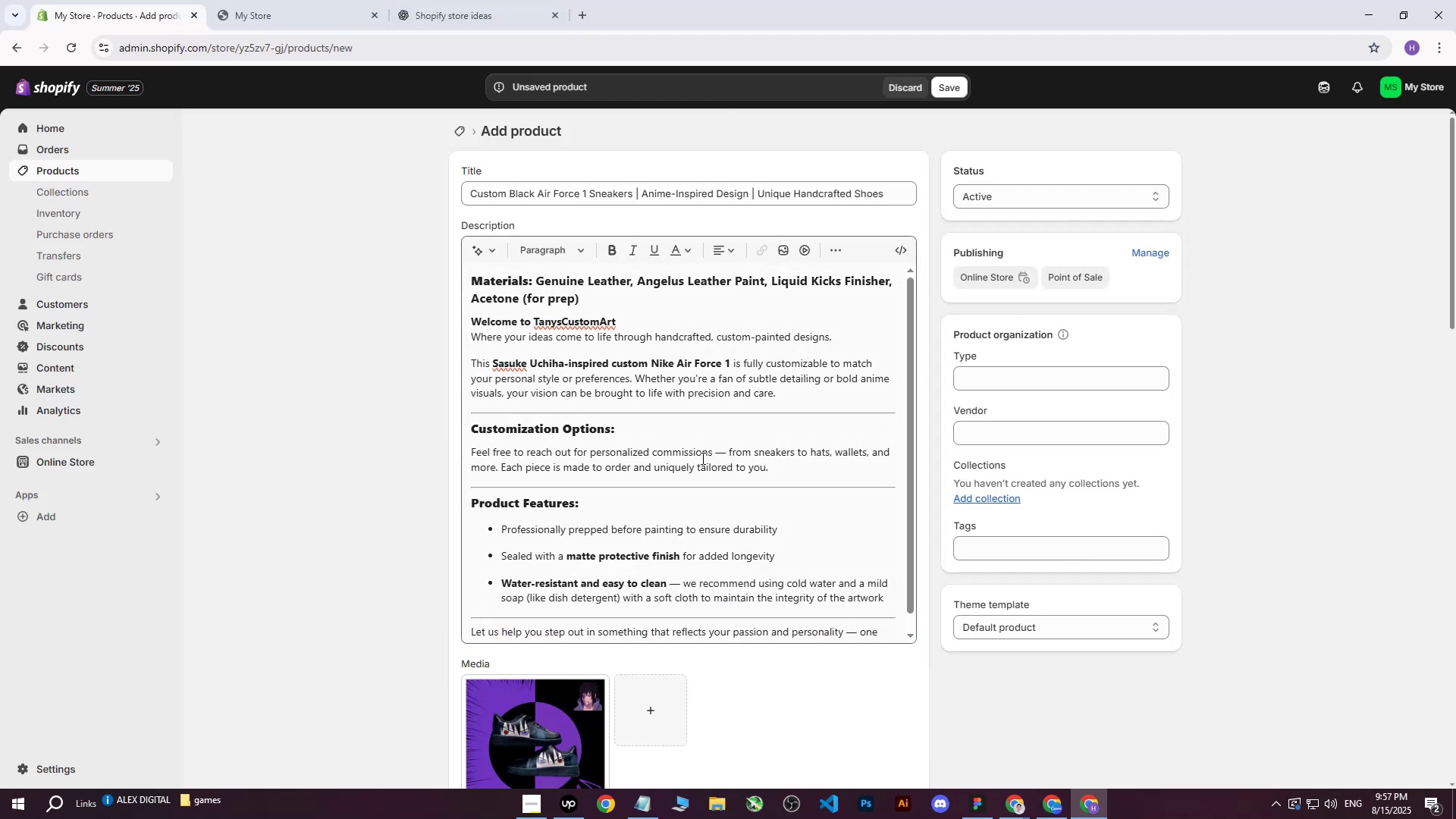 
scroll: coordinate [704, 458], scroll_direction: down, amount: 5.0
 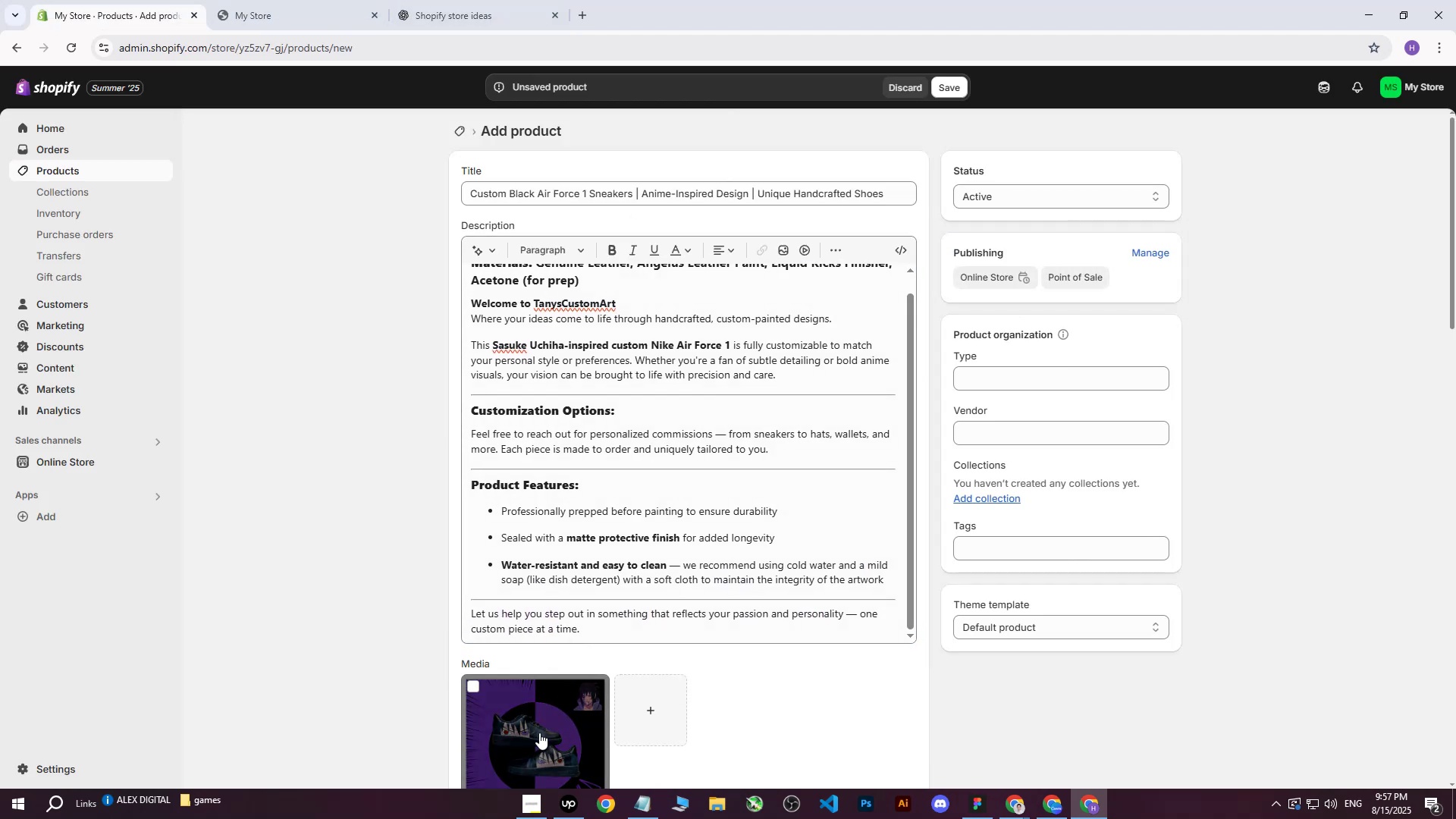 
left_click([539, 733])
 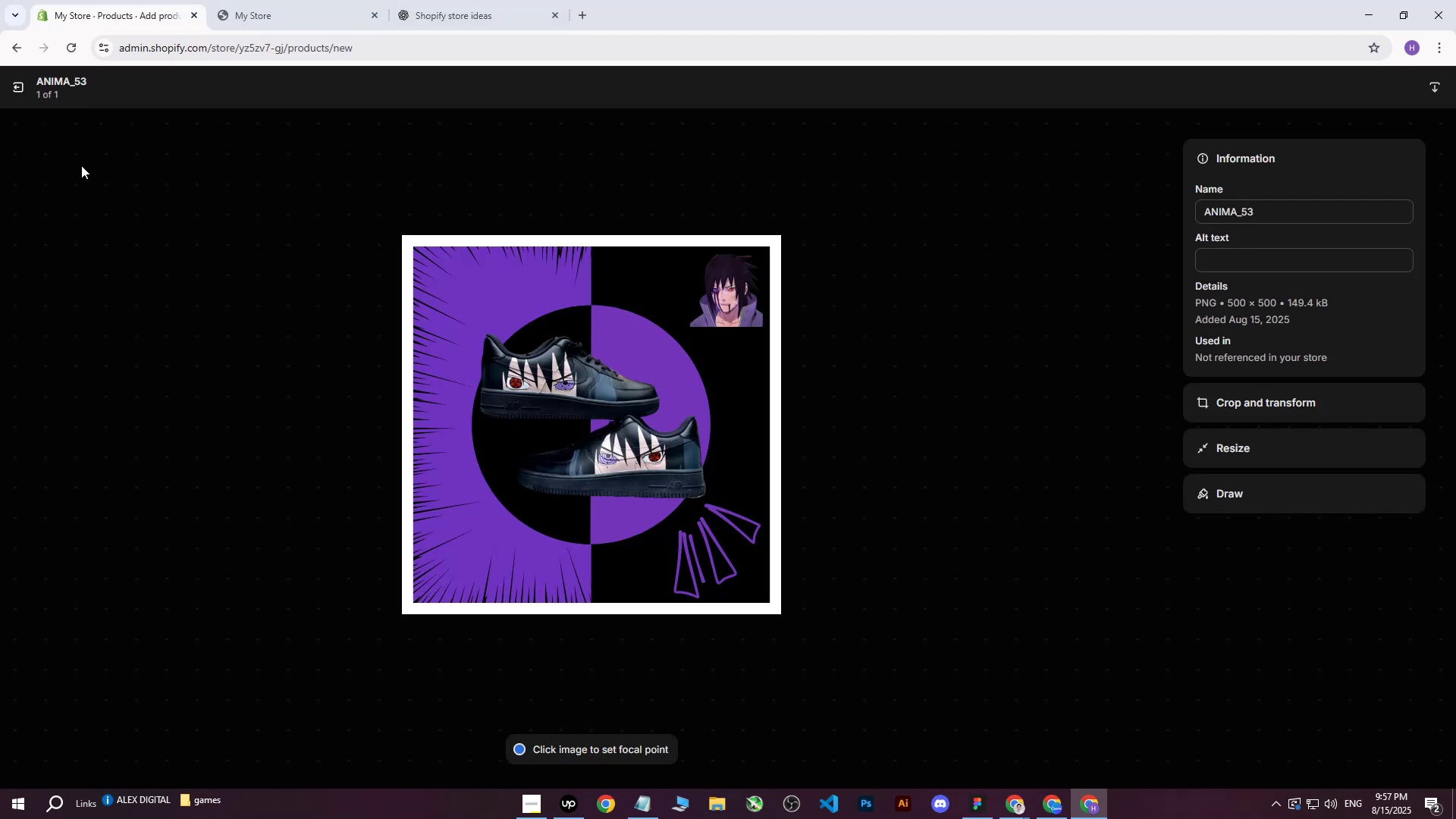 
left_click([24, 94])
 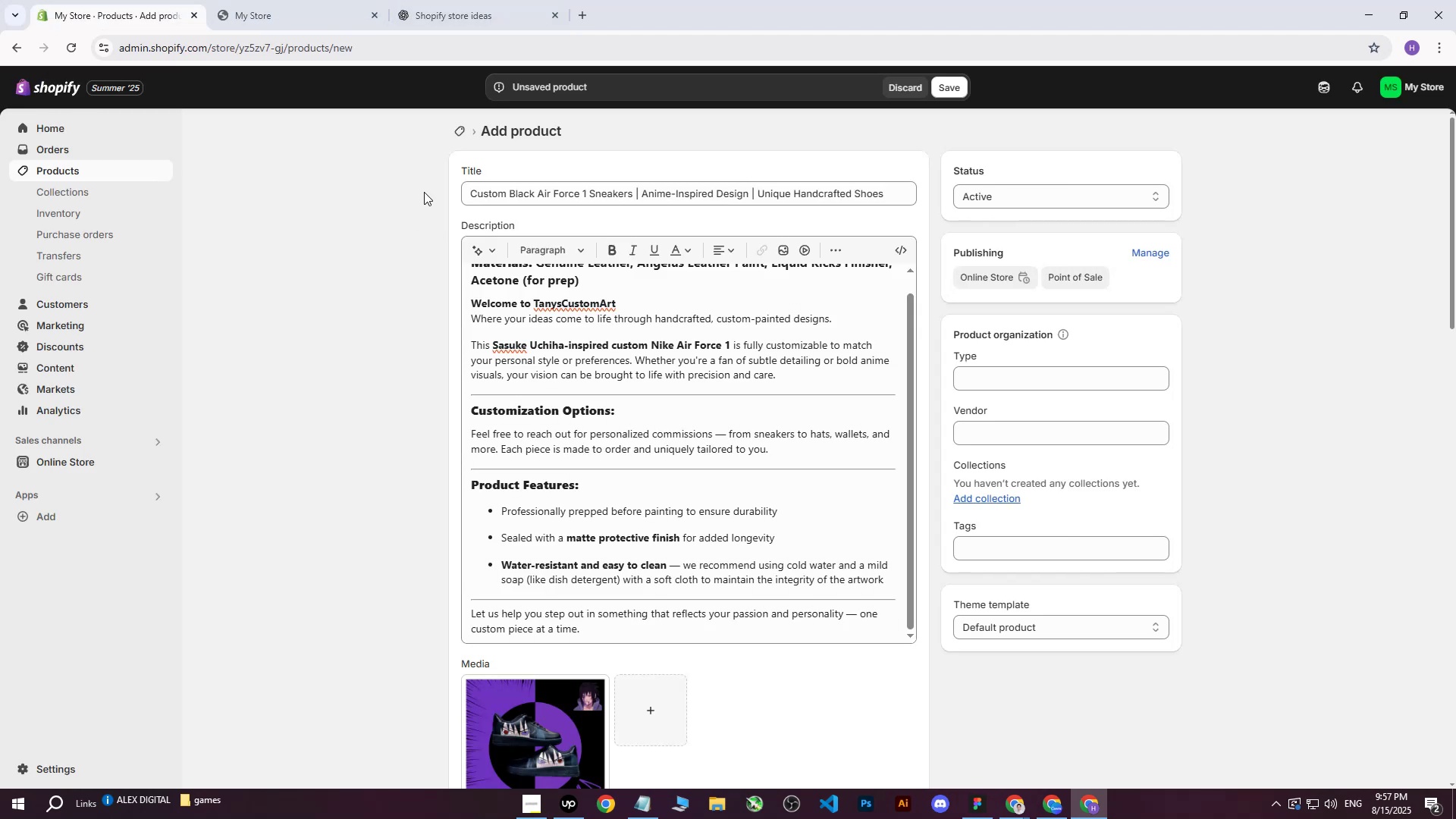 
left_click_drag(start_coordinate=[472, 194], to_coordinate=[1034, 174])
 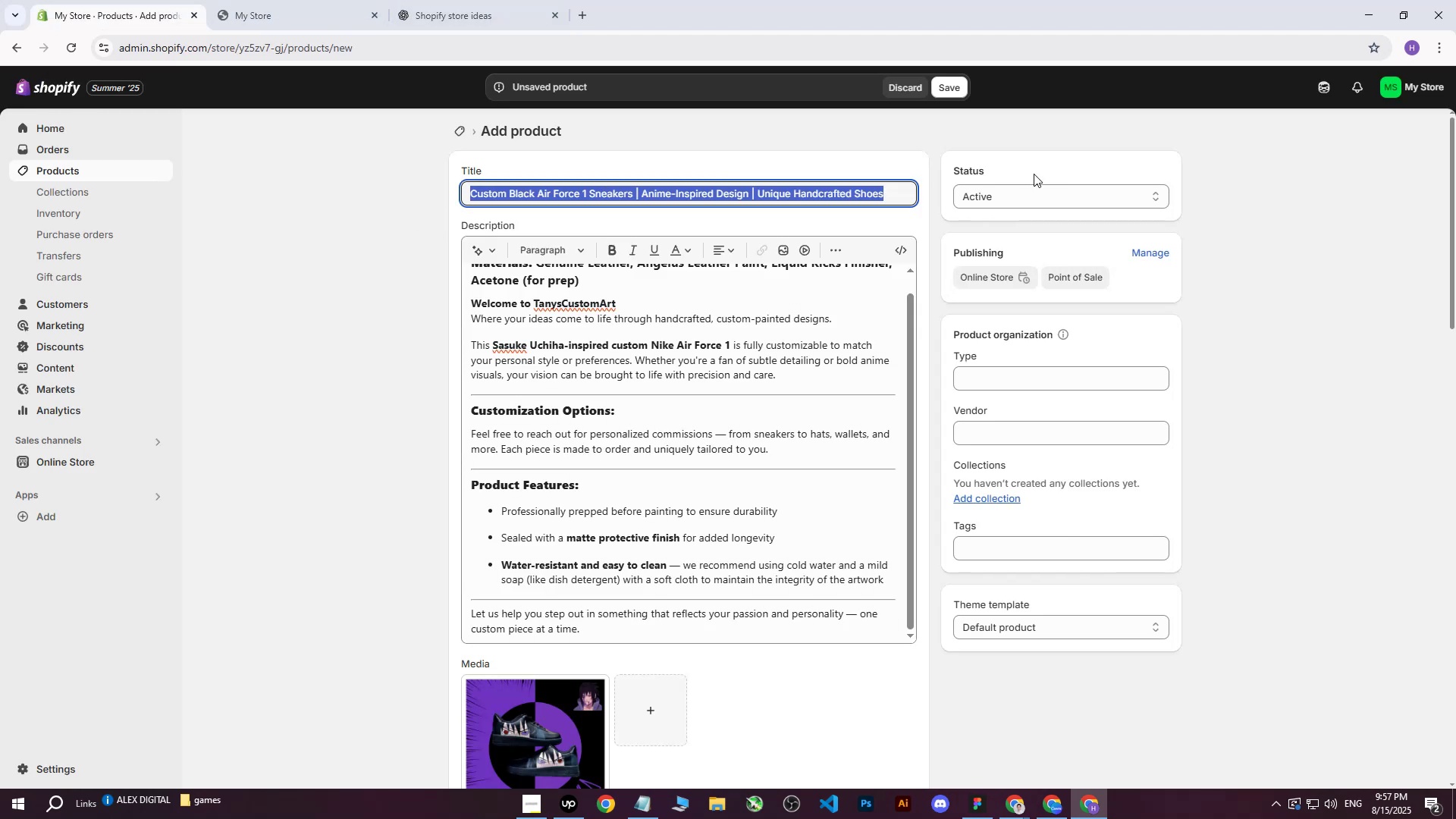 
key(Control+ControlLeft)
 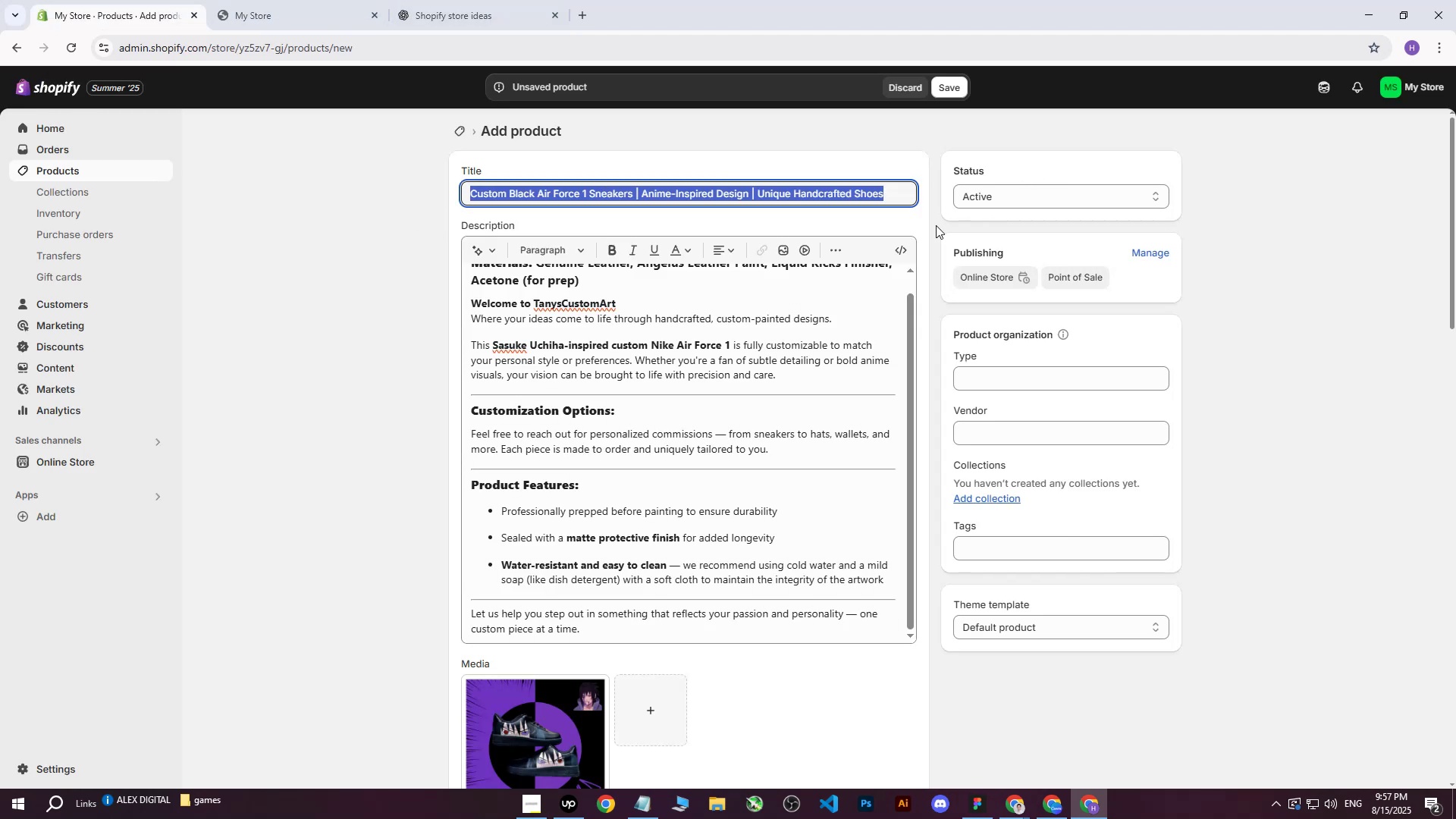 
key(Control+C)
 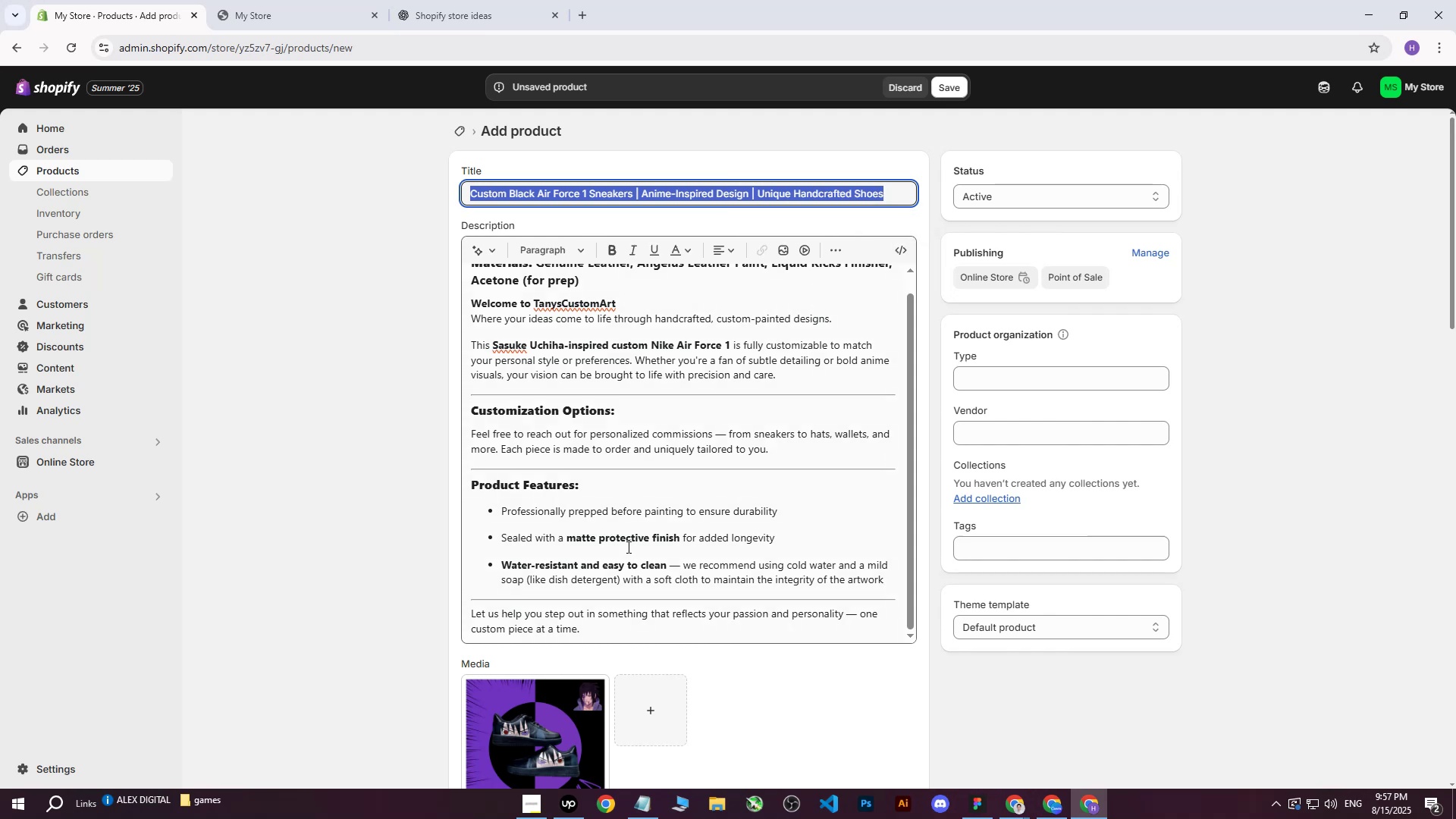 
scroll: coordinate [645, 586], scroll_direction: down, amount: 4.0
 